 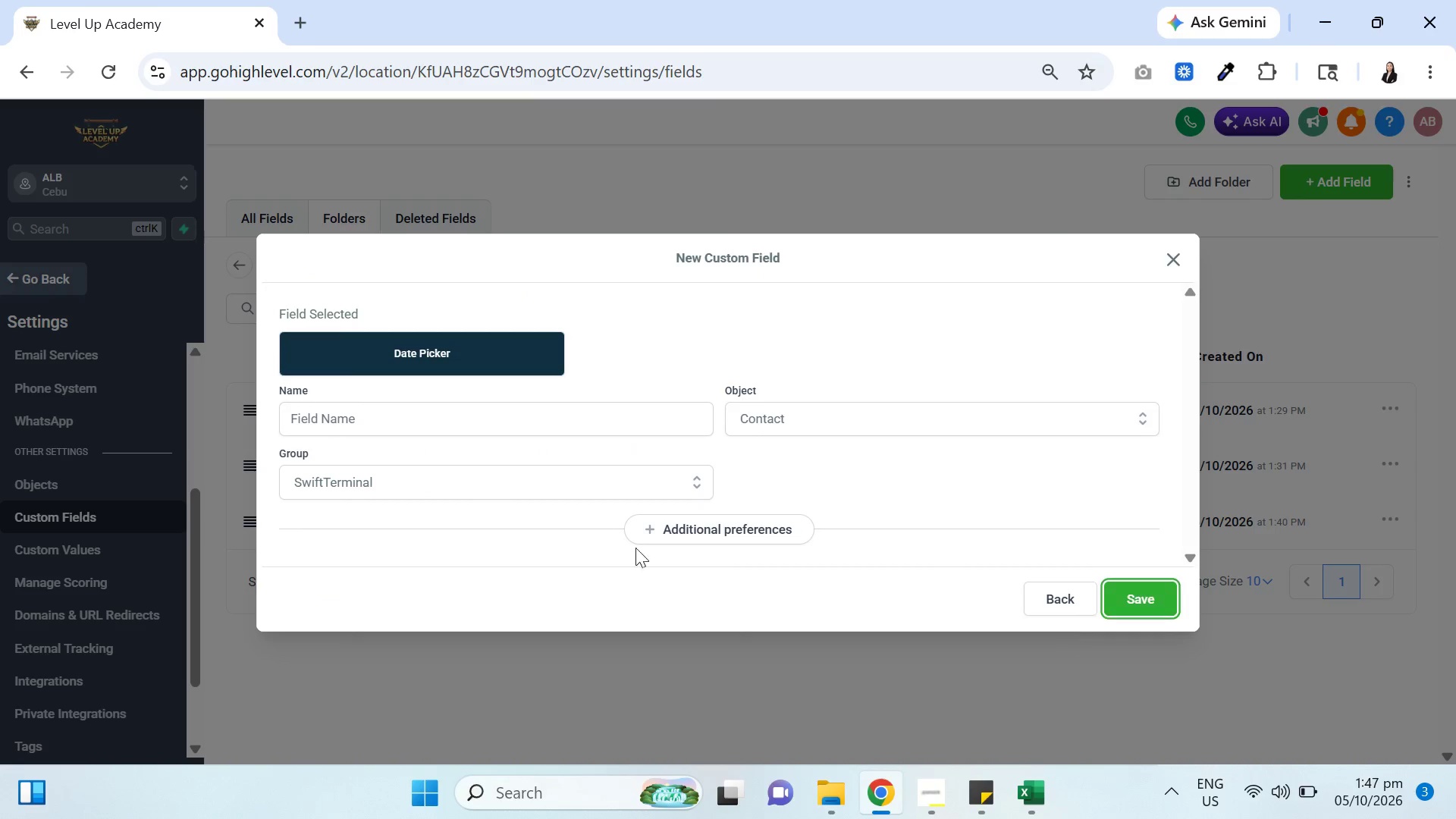 
left_click([429, 414])
 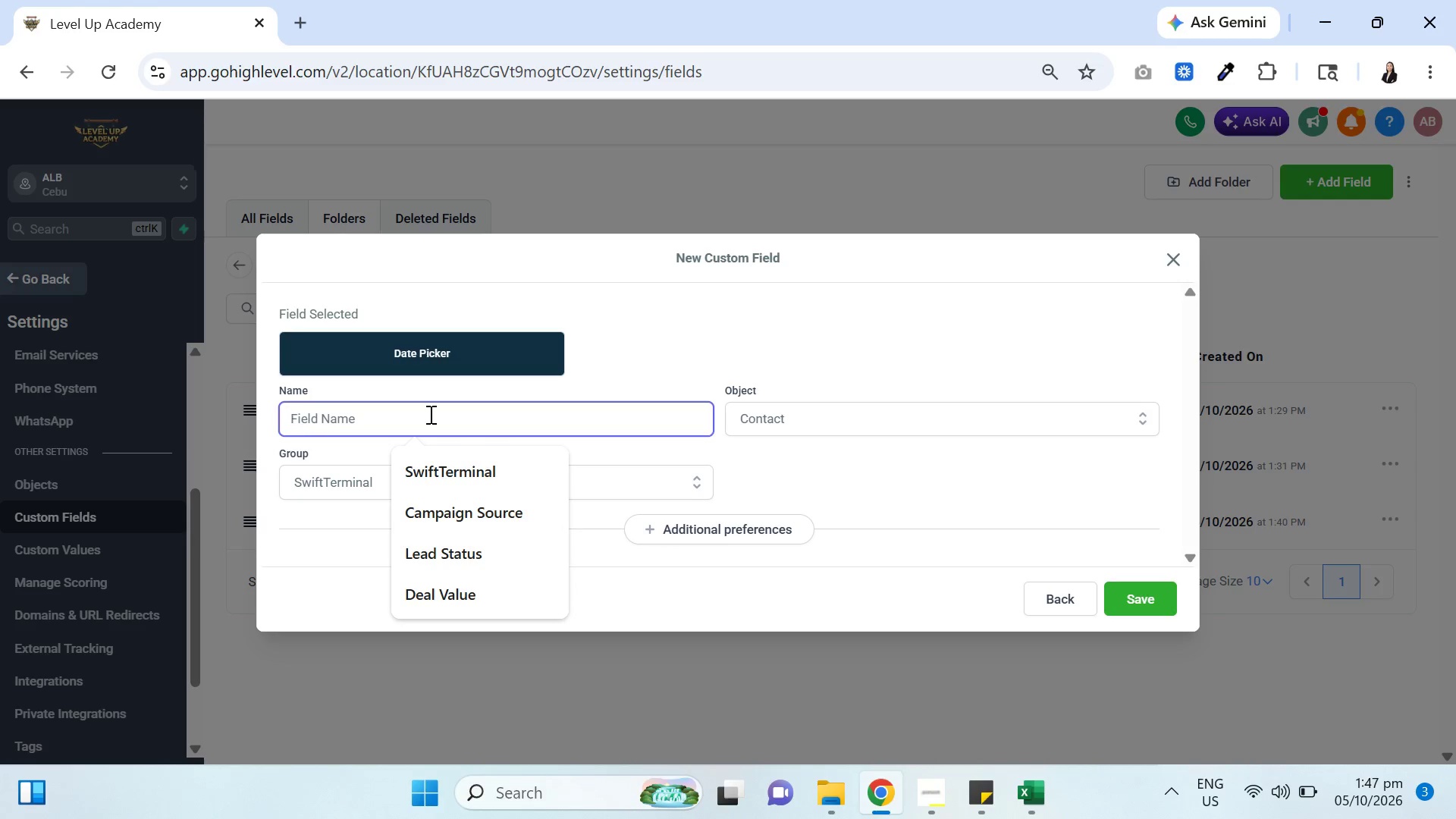 
key(Control+V)
 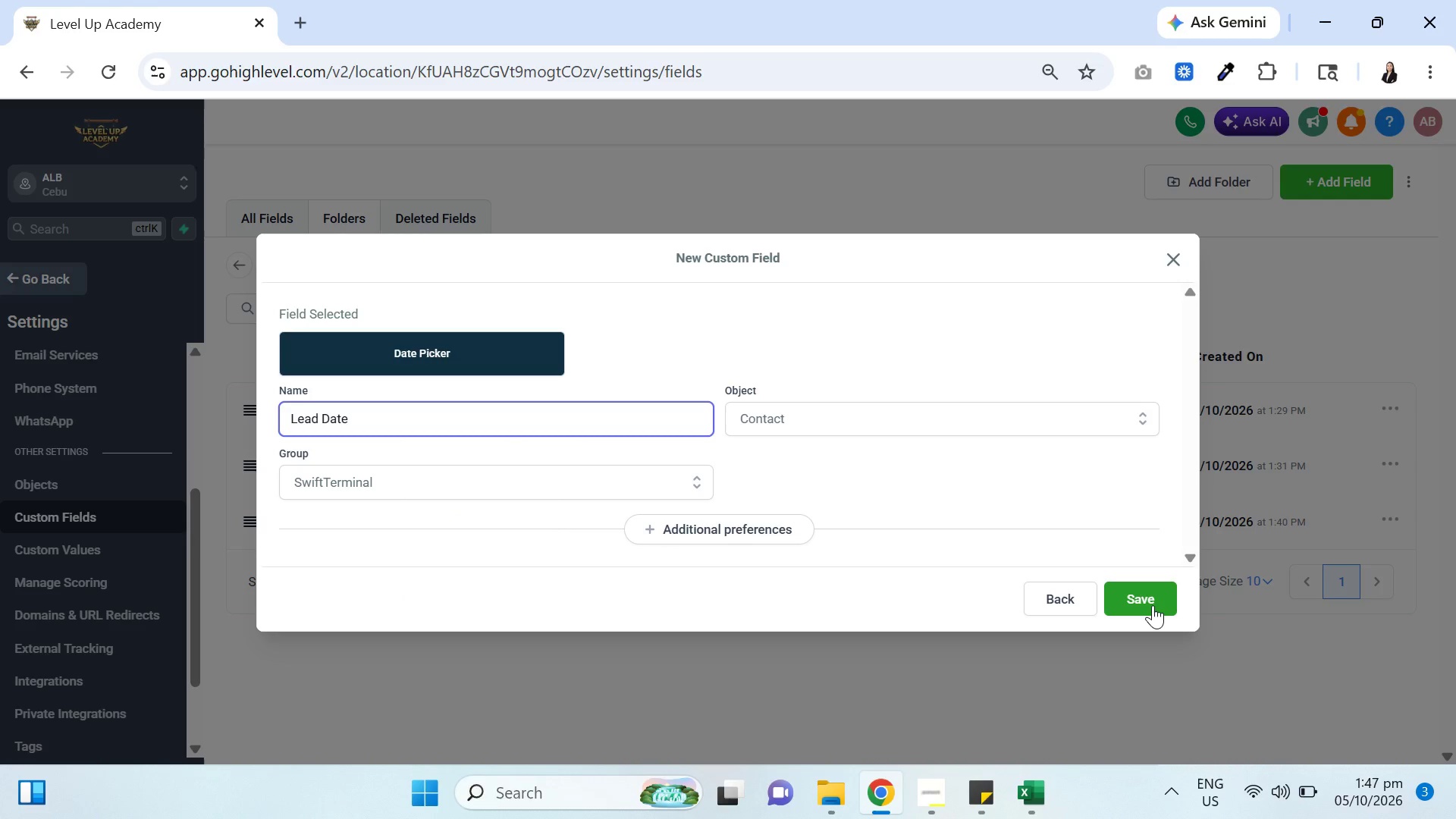 
left_click([1138, 598])
 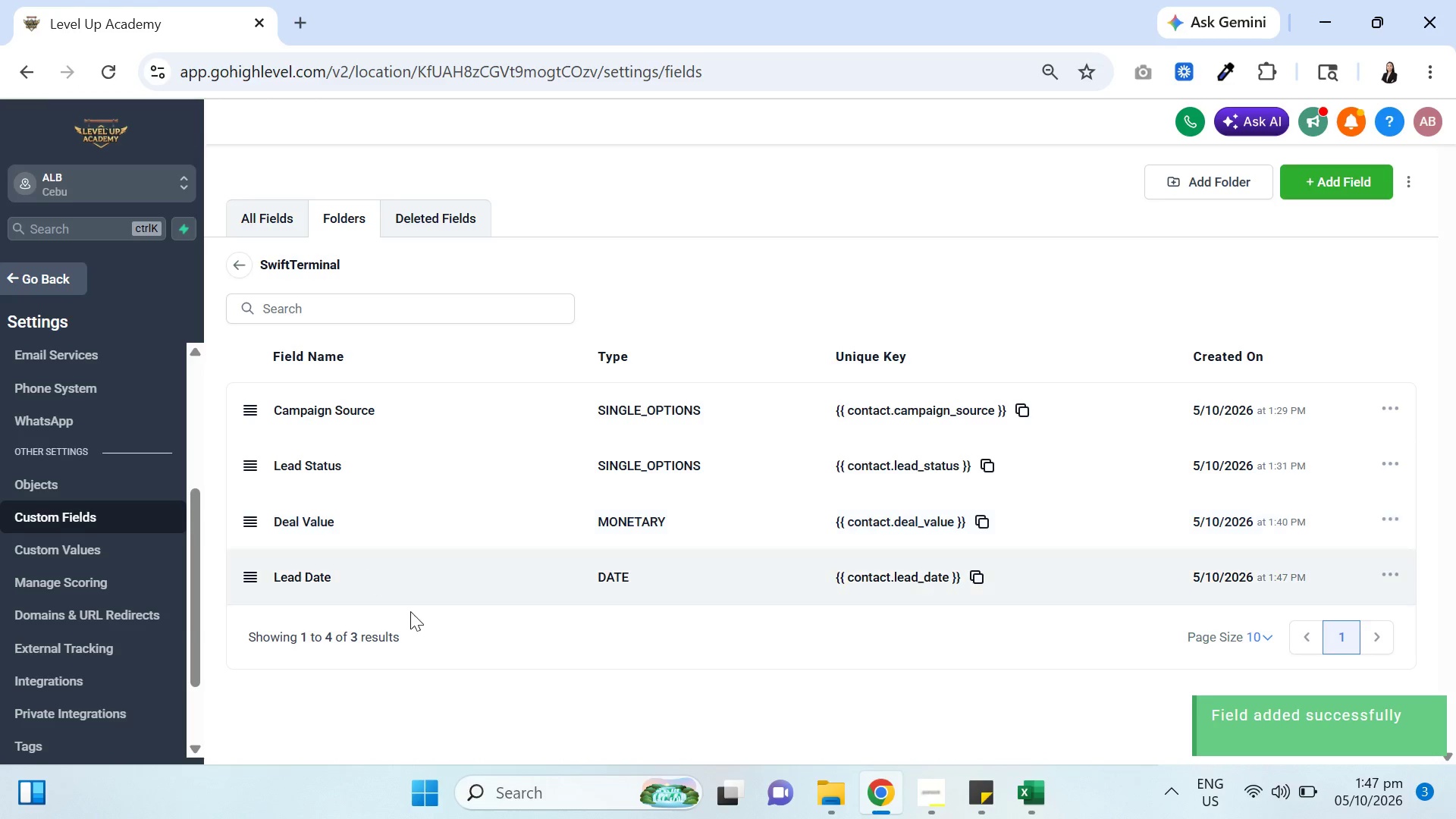 
wait(5.16)
 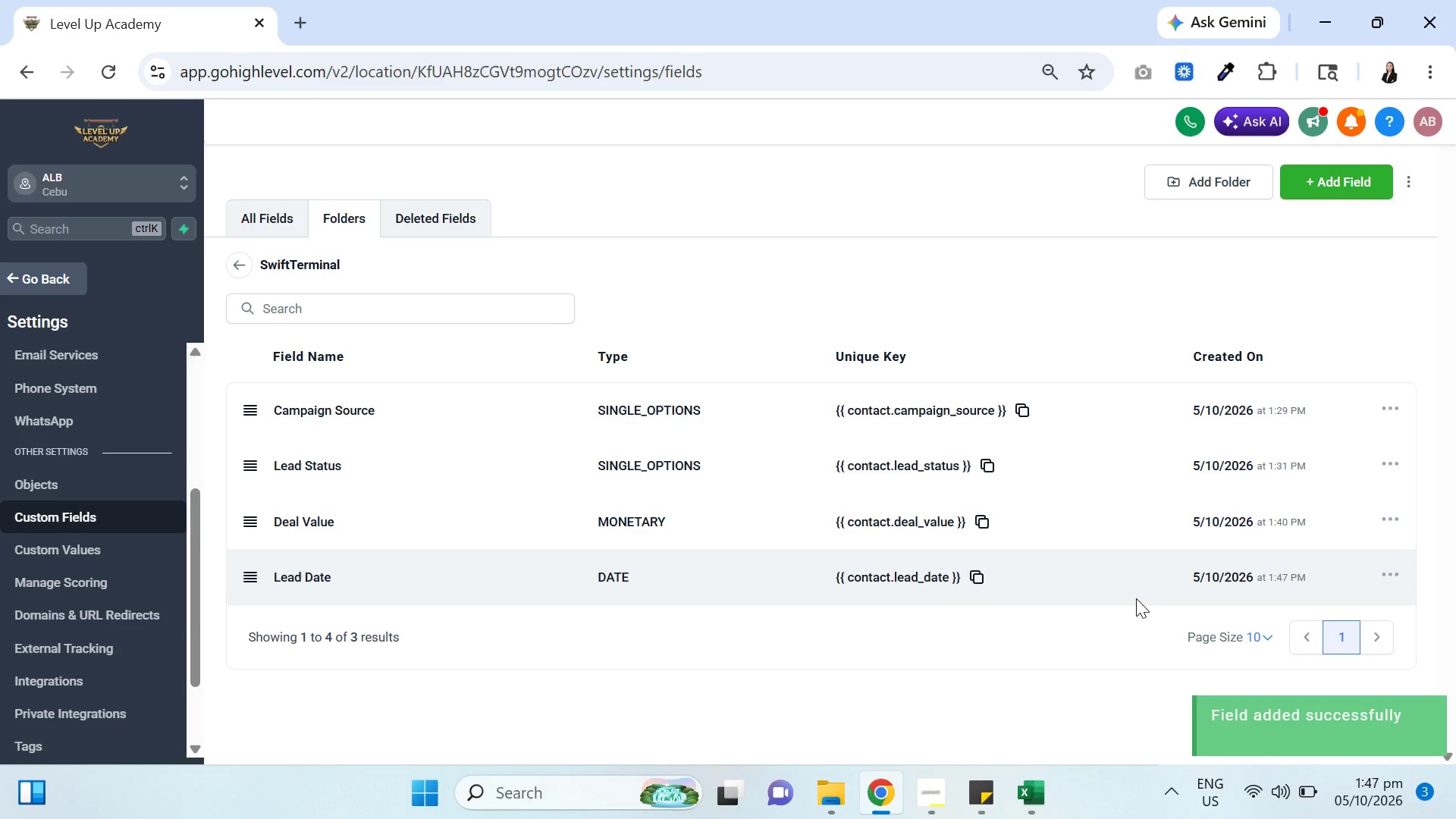 
left_click([1028, 794])
 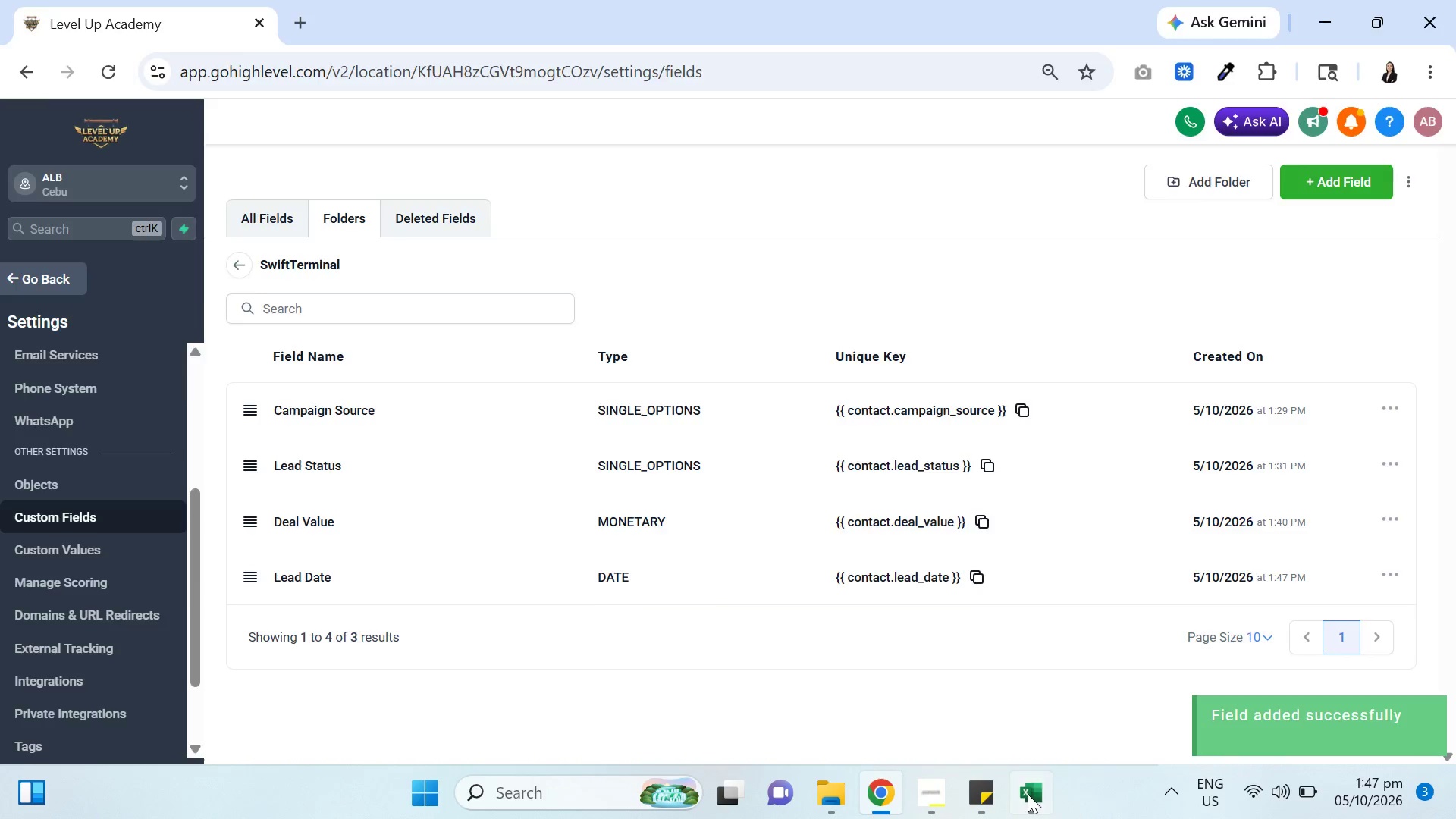 
mouse_move([999, 805])
 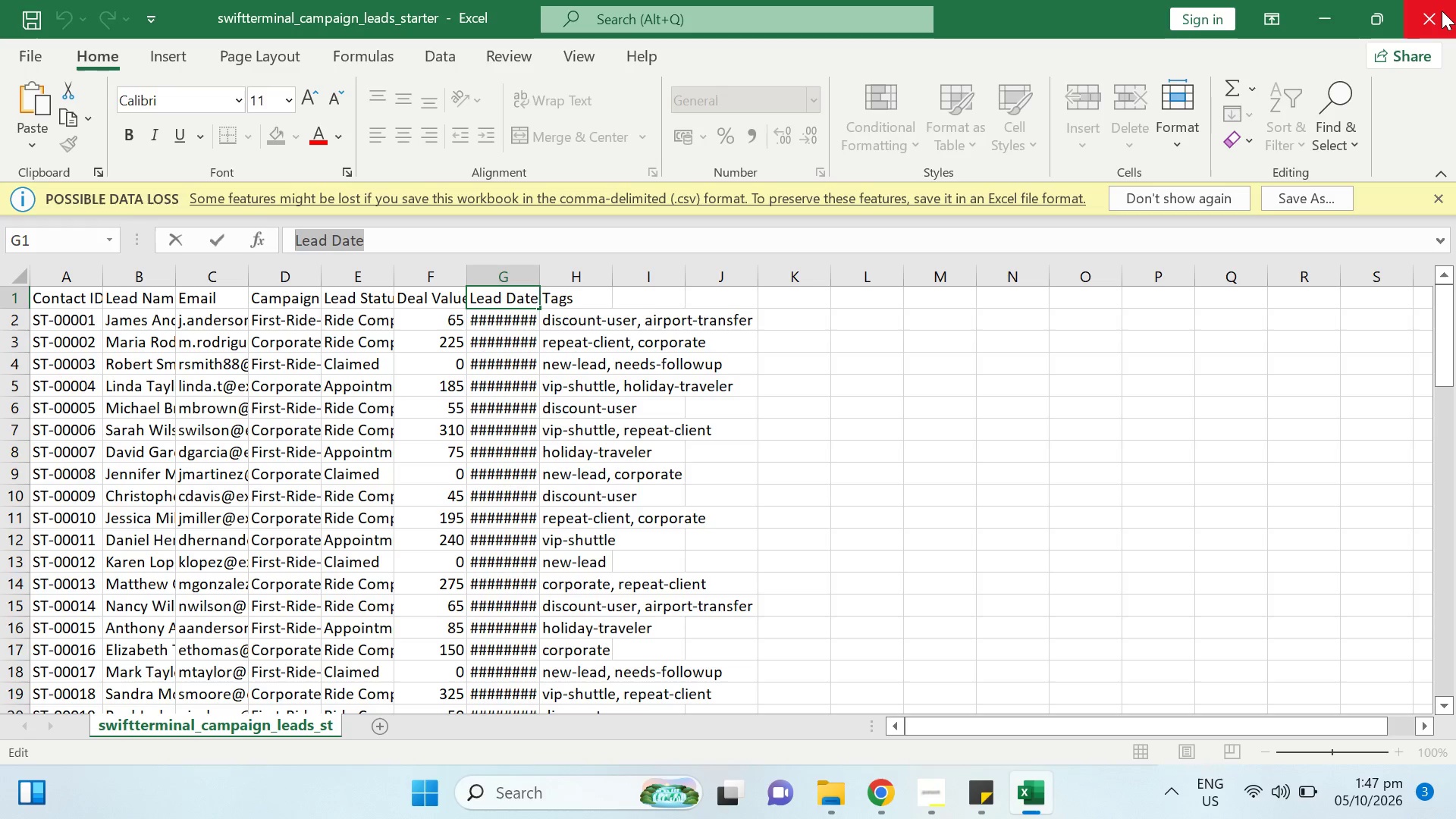 
left_click([1442, 11])
 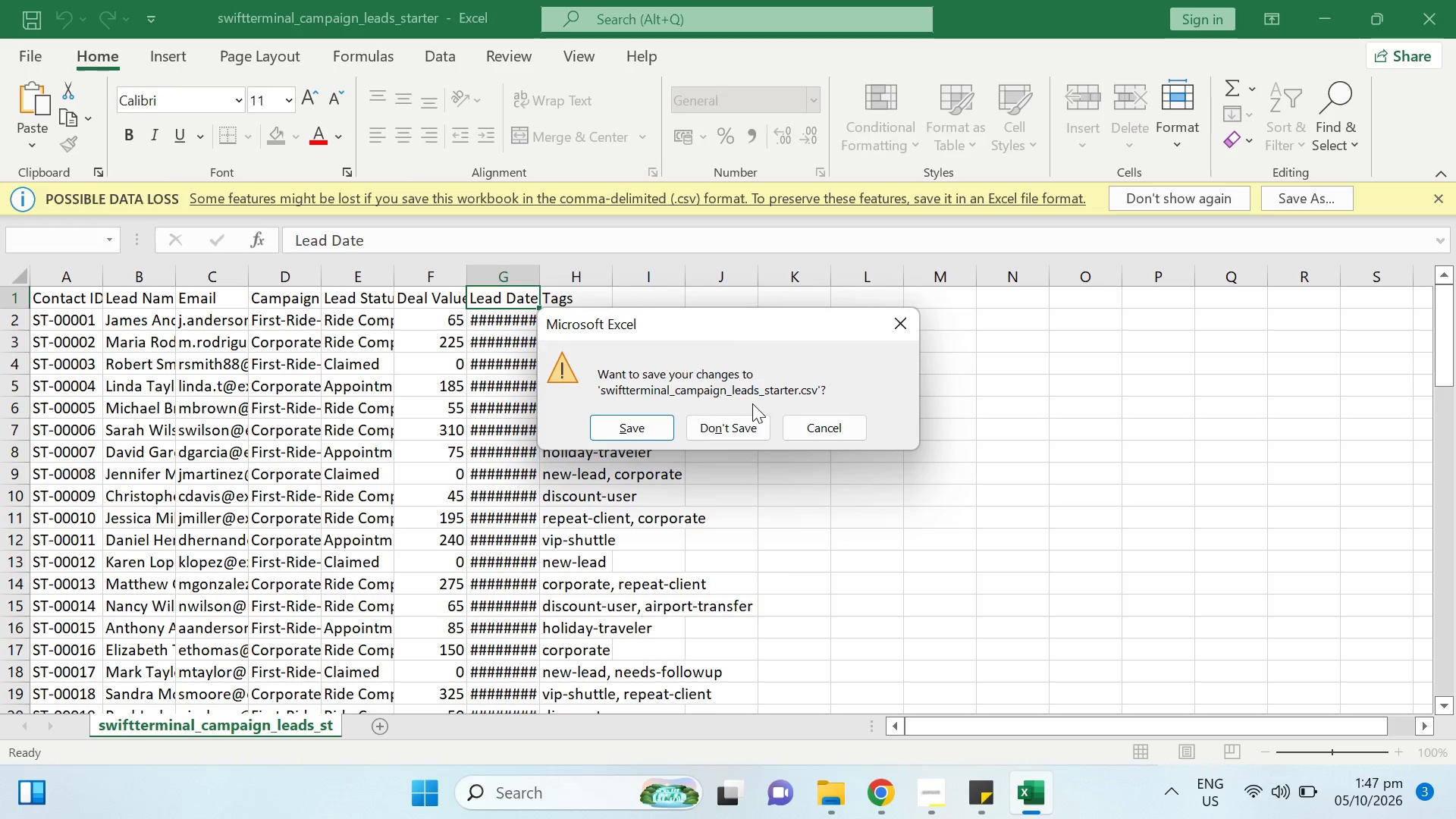 
left_click([738, 431])
 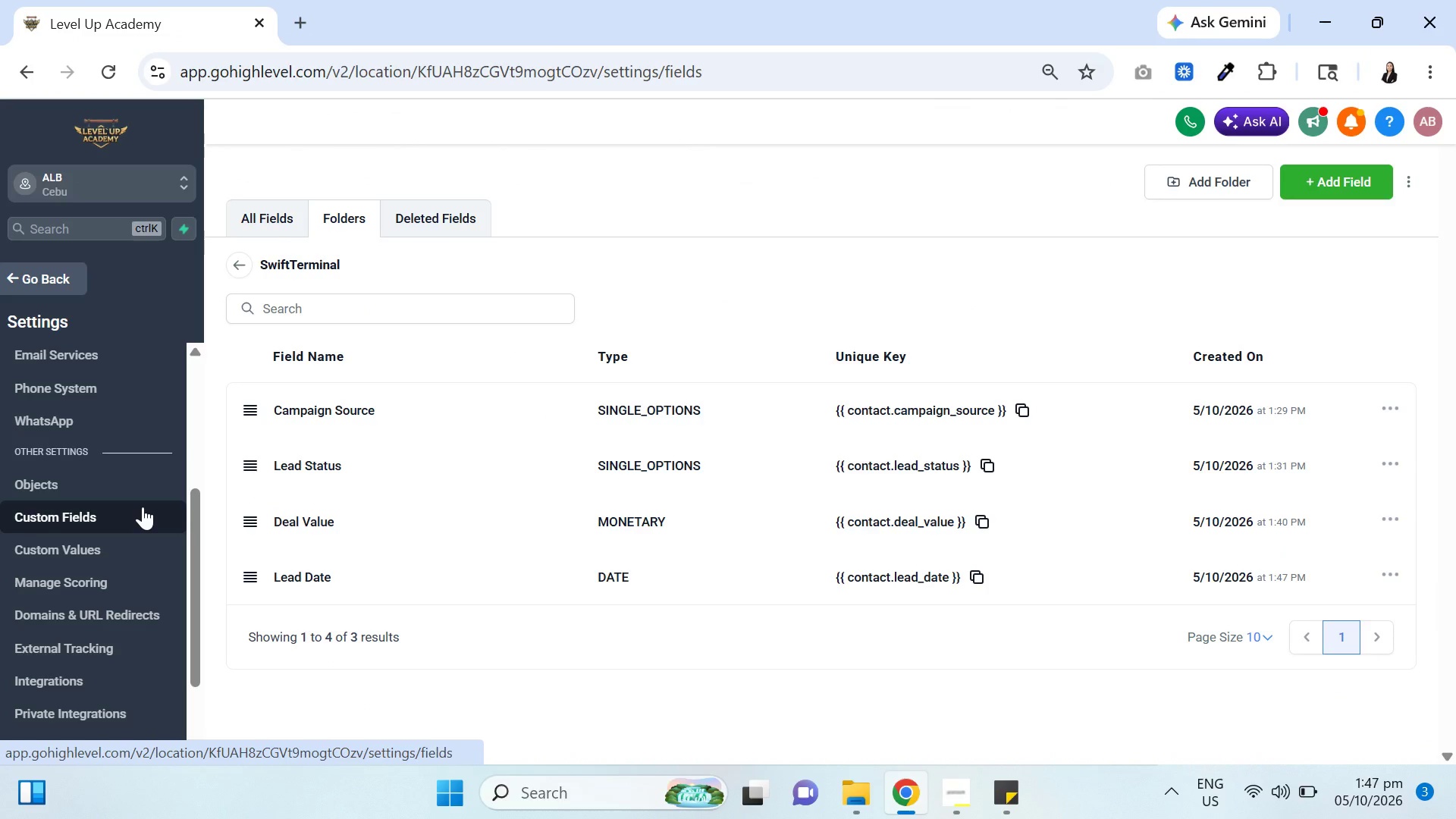 
wait(9.03)
 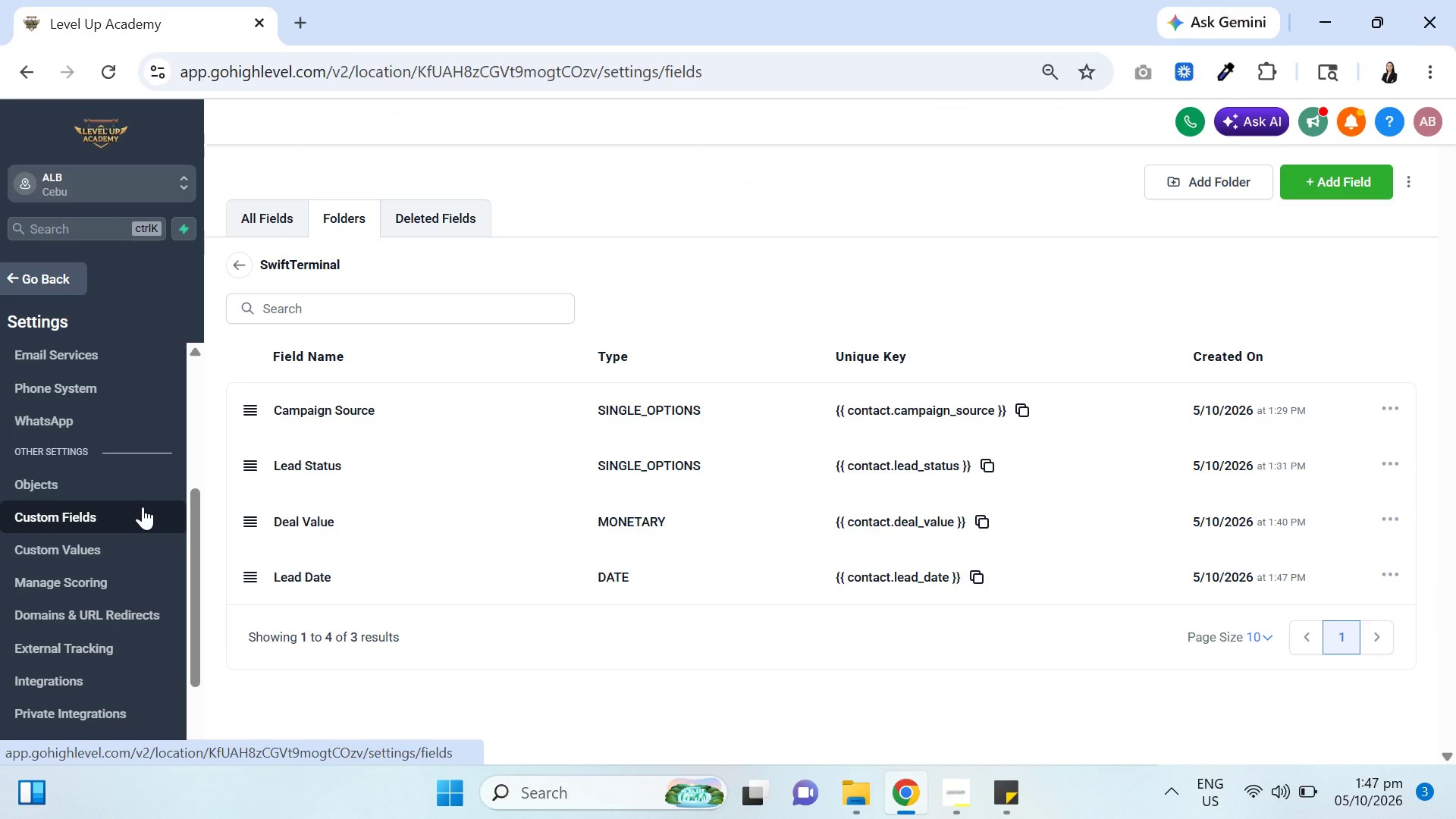 
left_click([23, 279])
 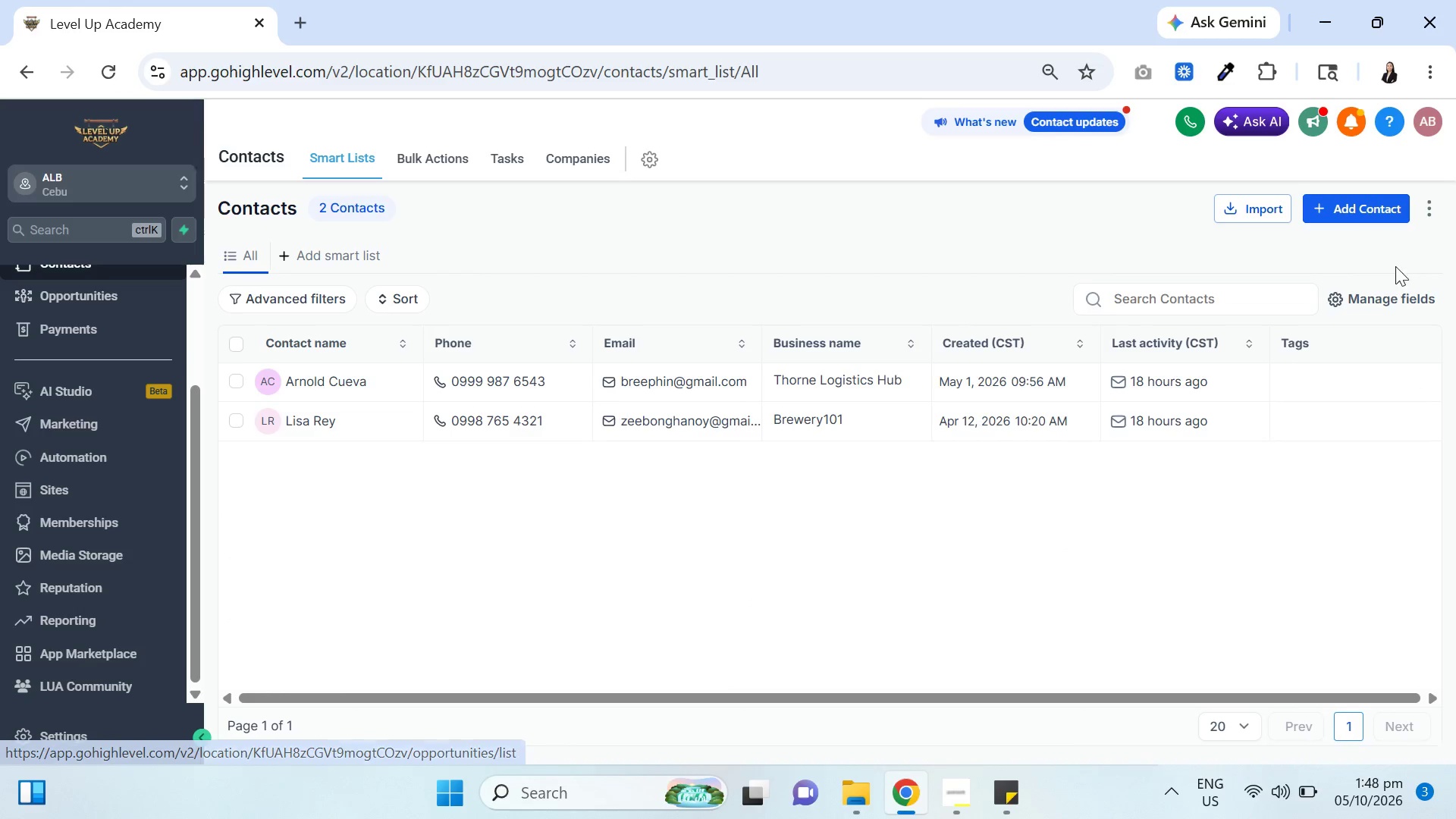 
left_click([1248, 208])
 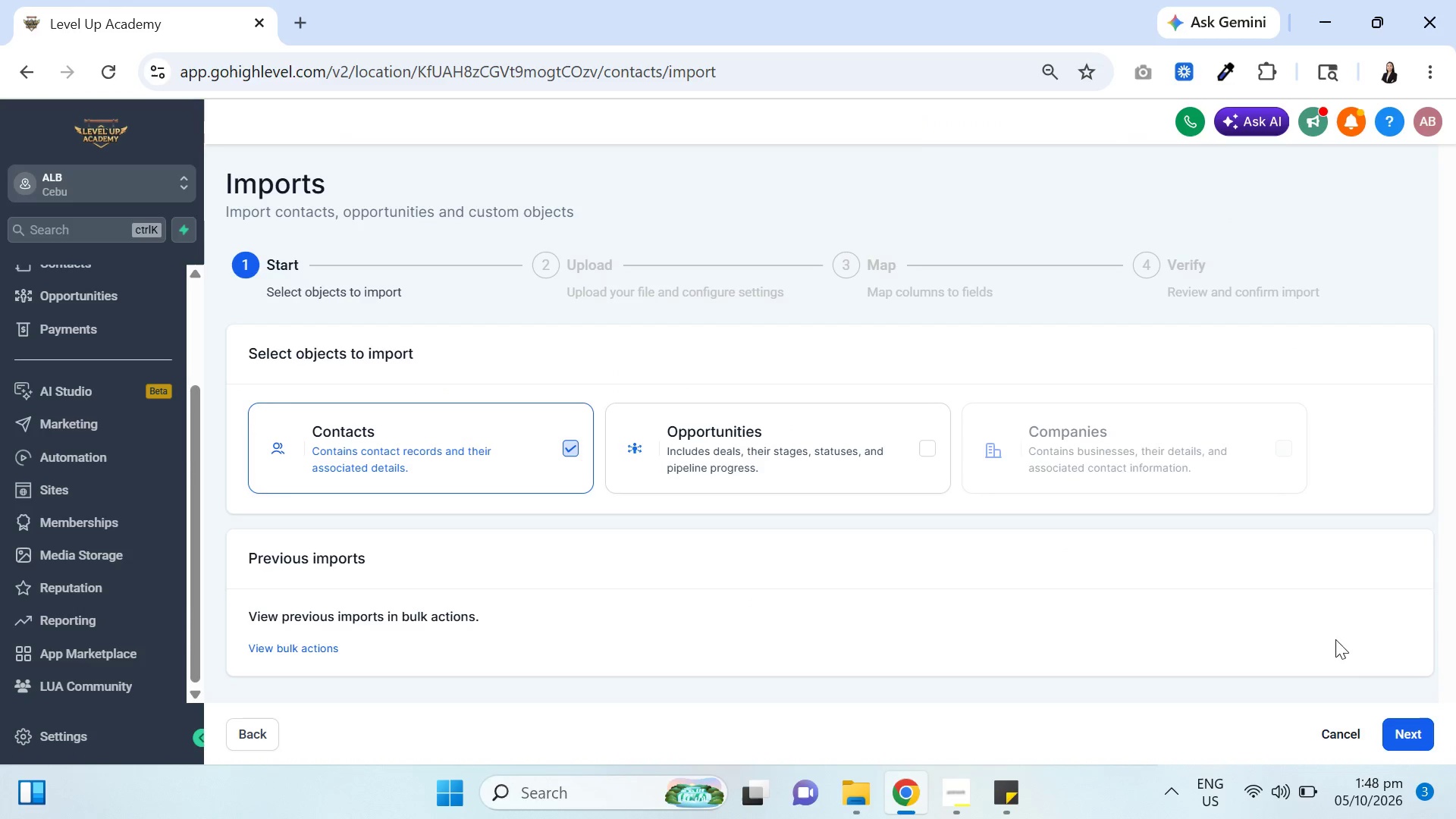 
left_click([1407, 740])
 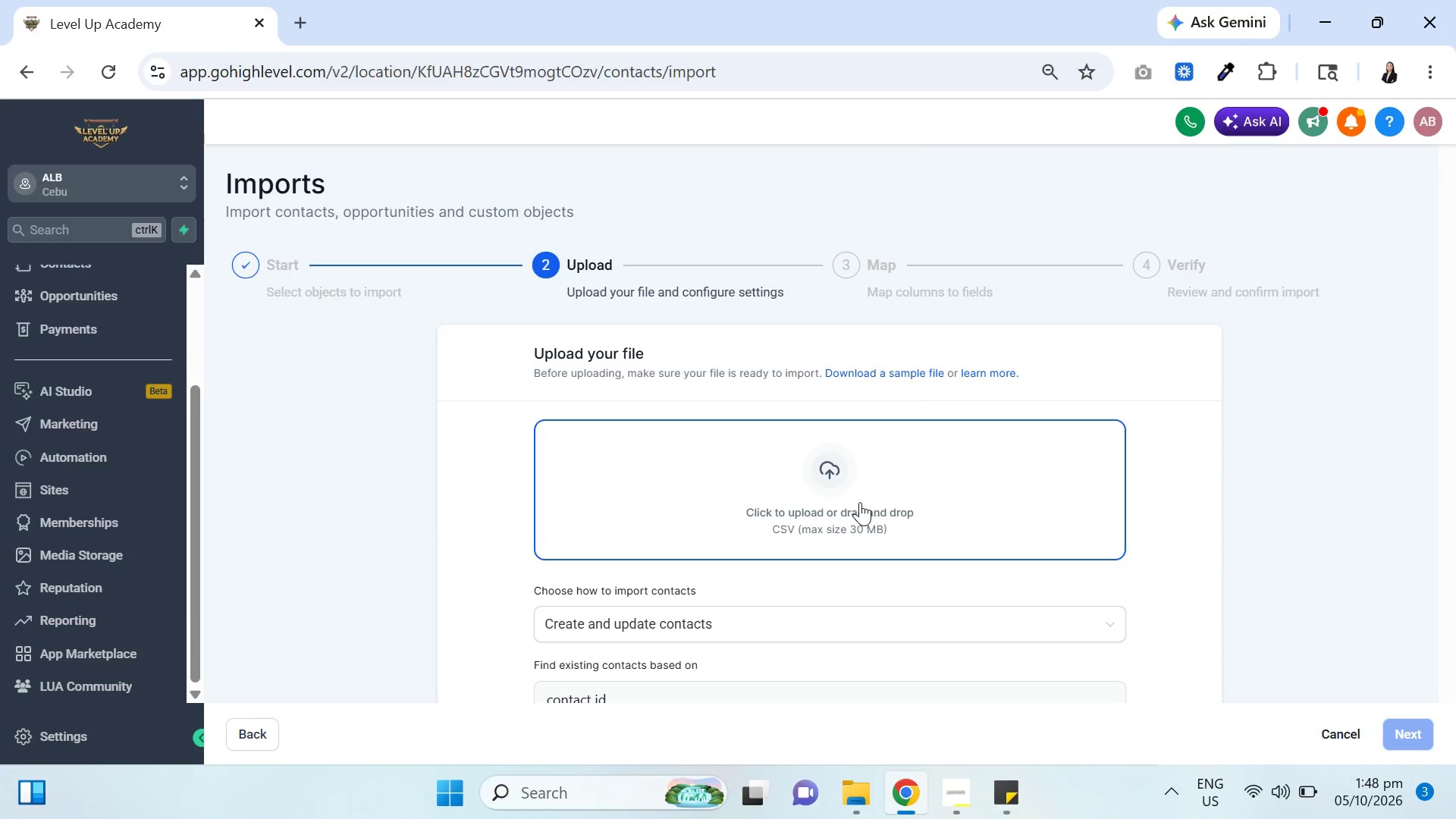 
left_click([834, 494])
 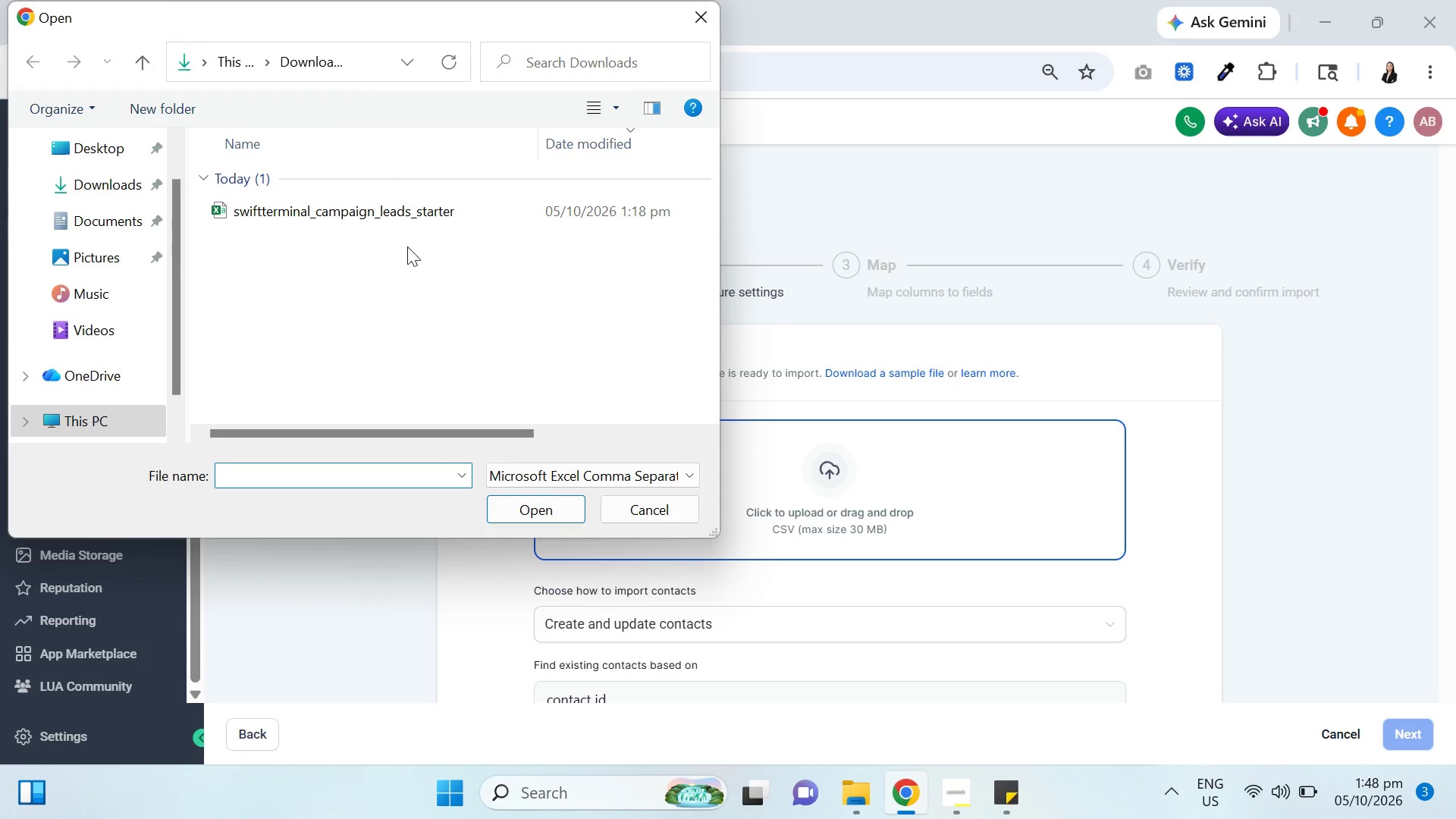 
left_click([413, 212])
 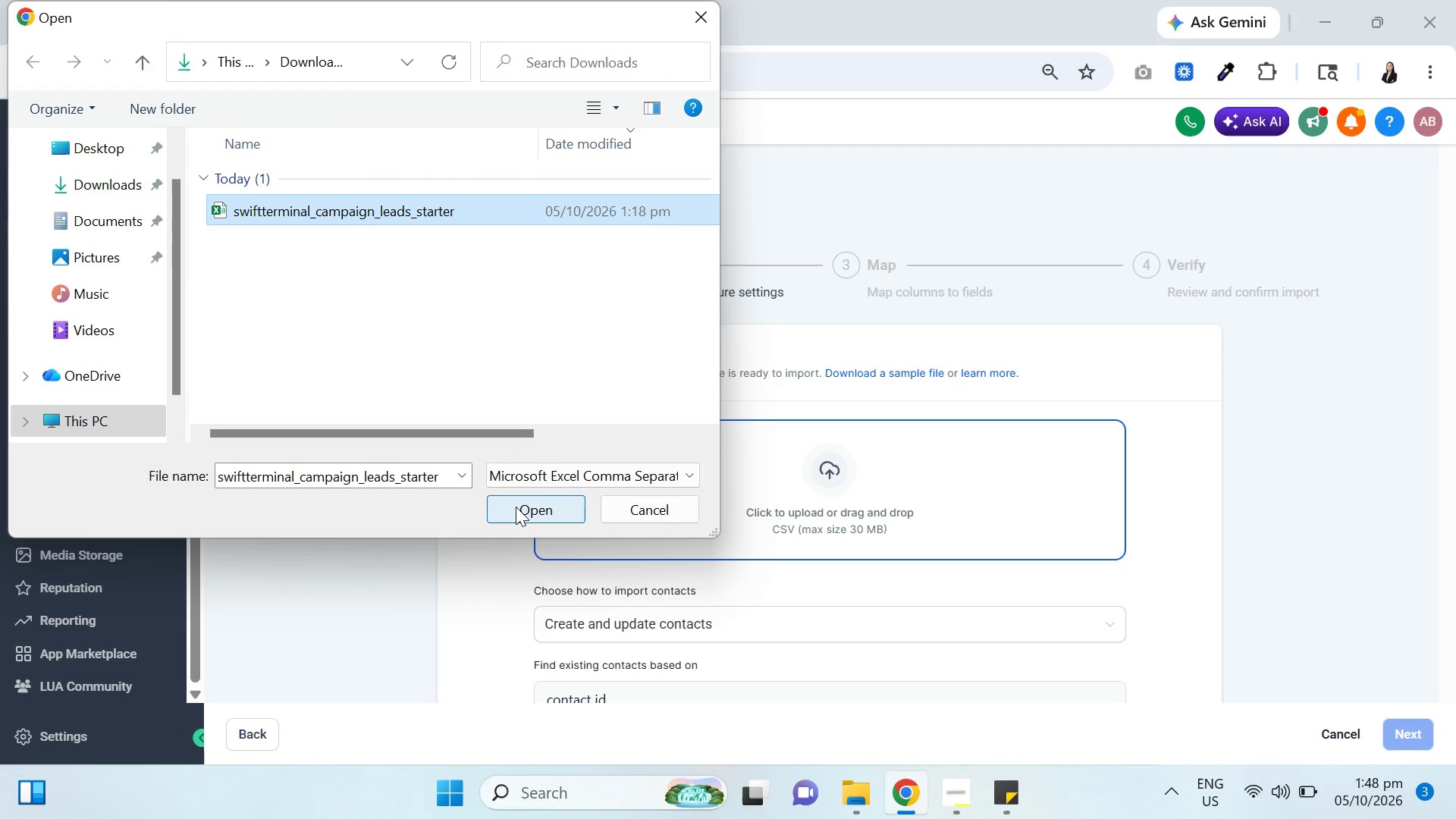 
left_click([516, 507])
 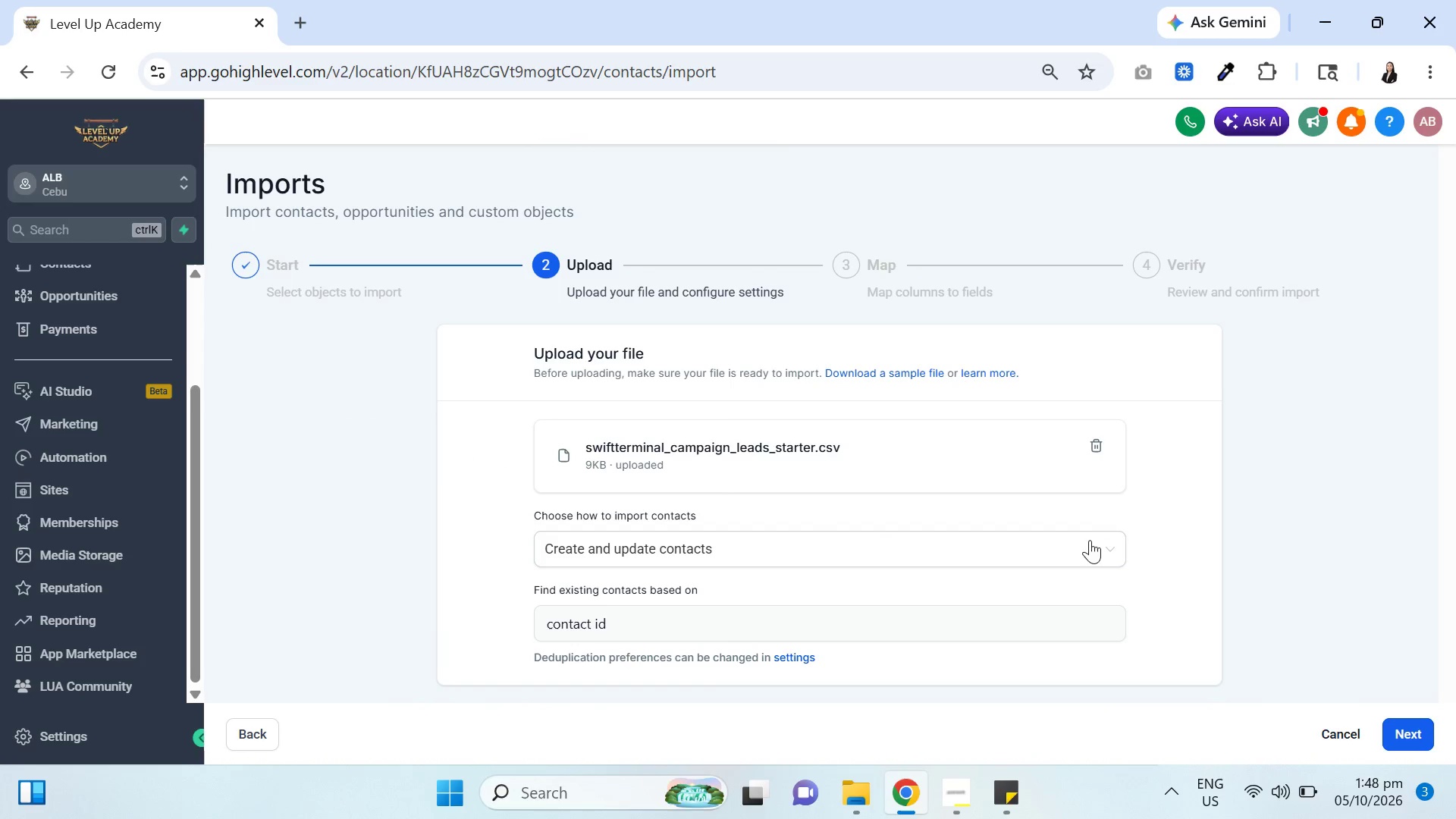 
scroll: coordinate [1101, 552], scroll_direction: down, amount: 3.0
 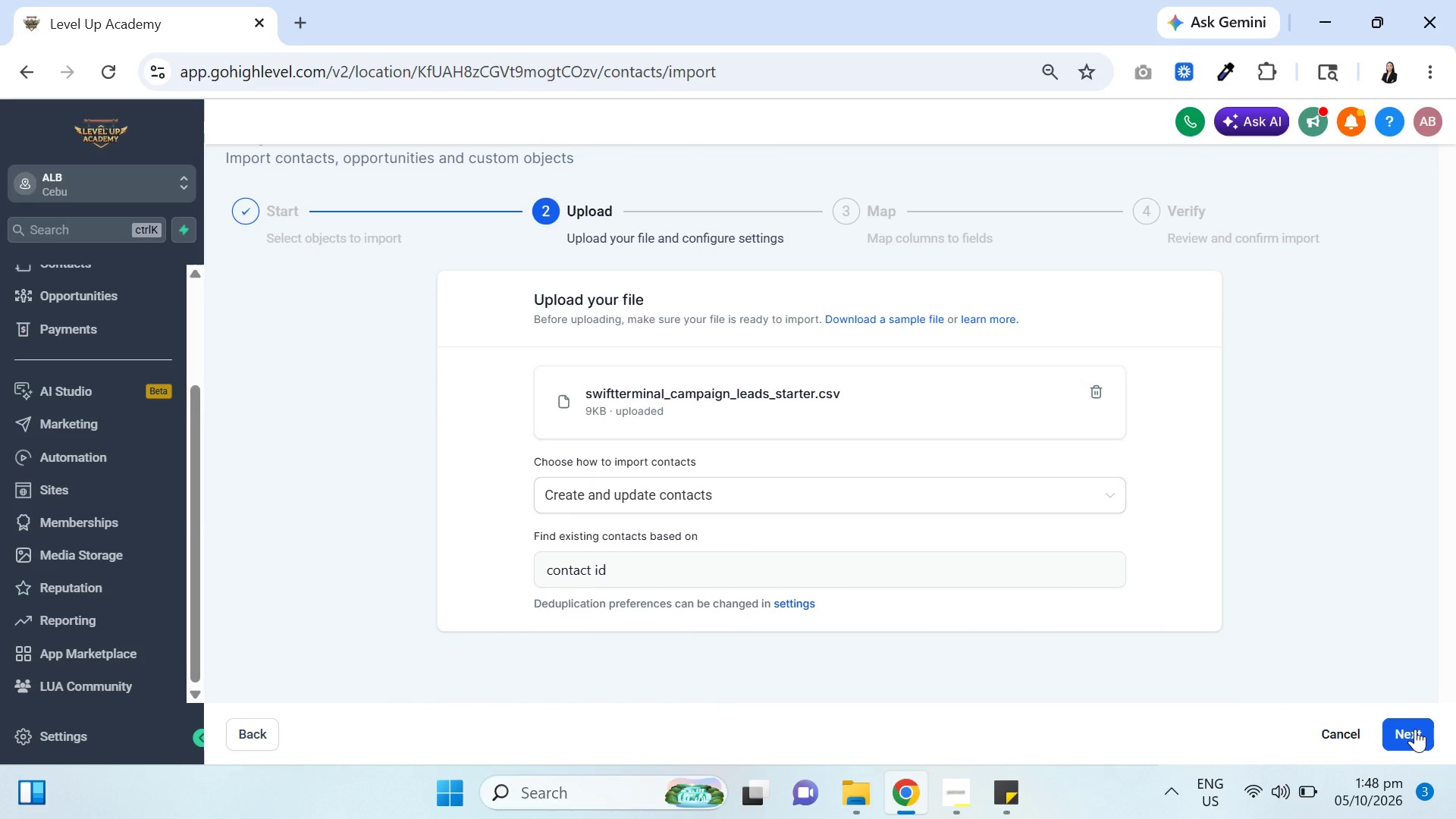 
left_click([1415, 729])
 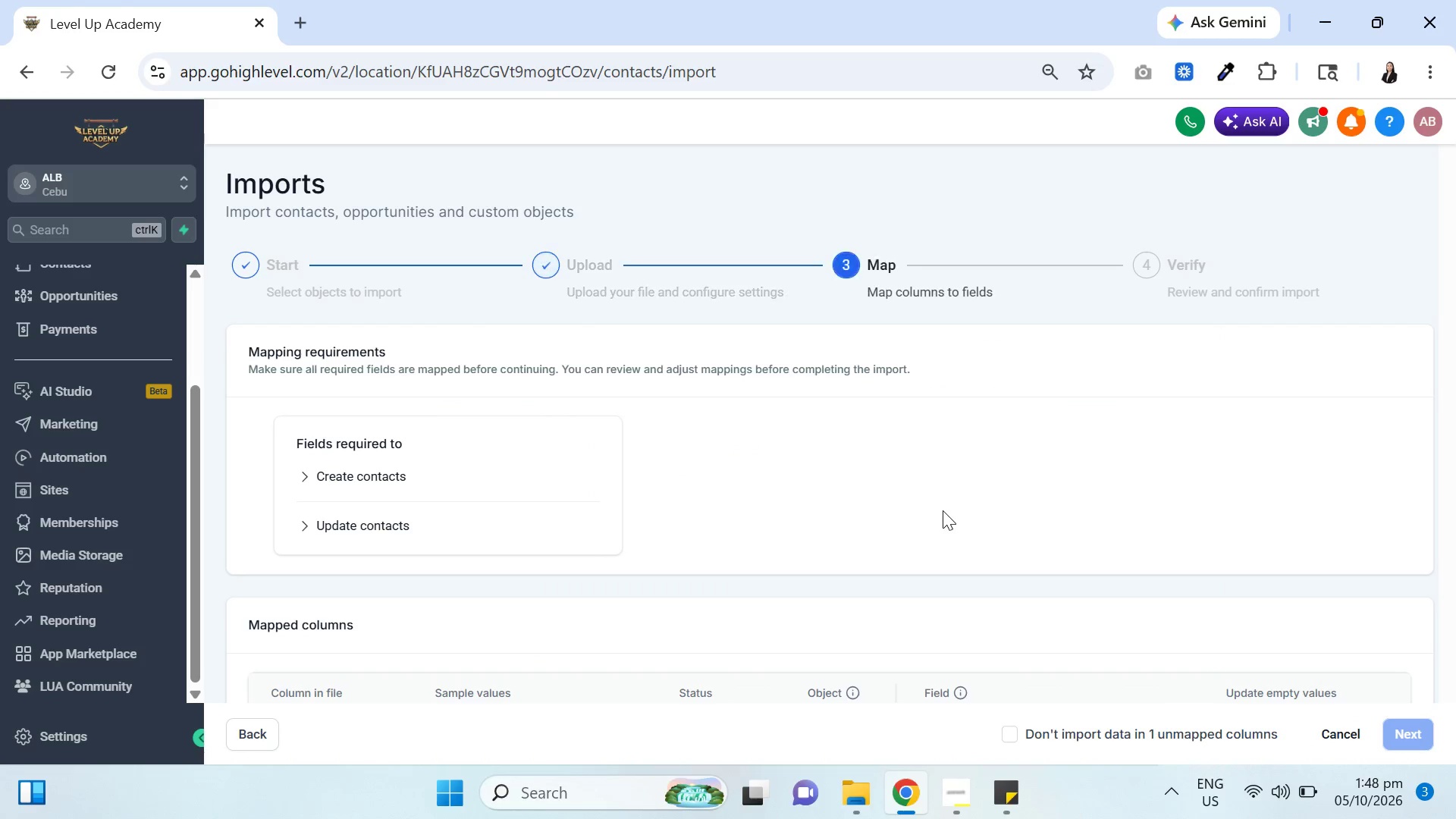 
scroll: coordinate [943, 506], scroll_direction: down, amount: 5.0
 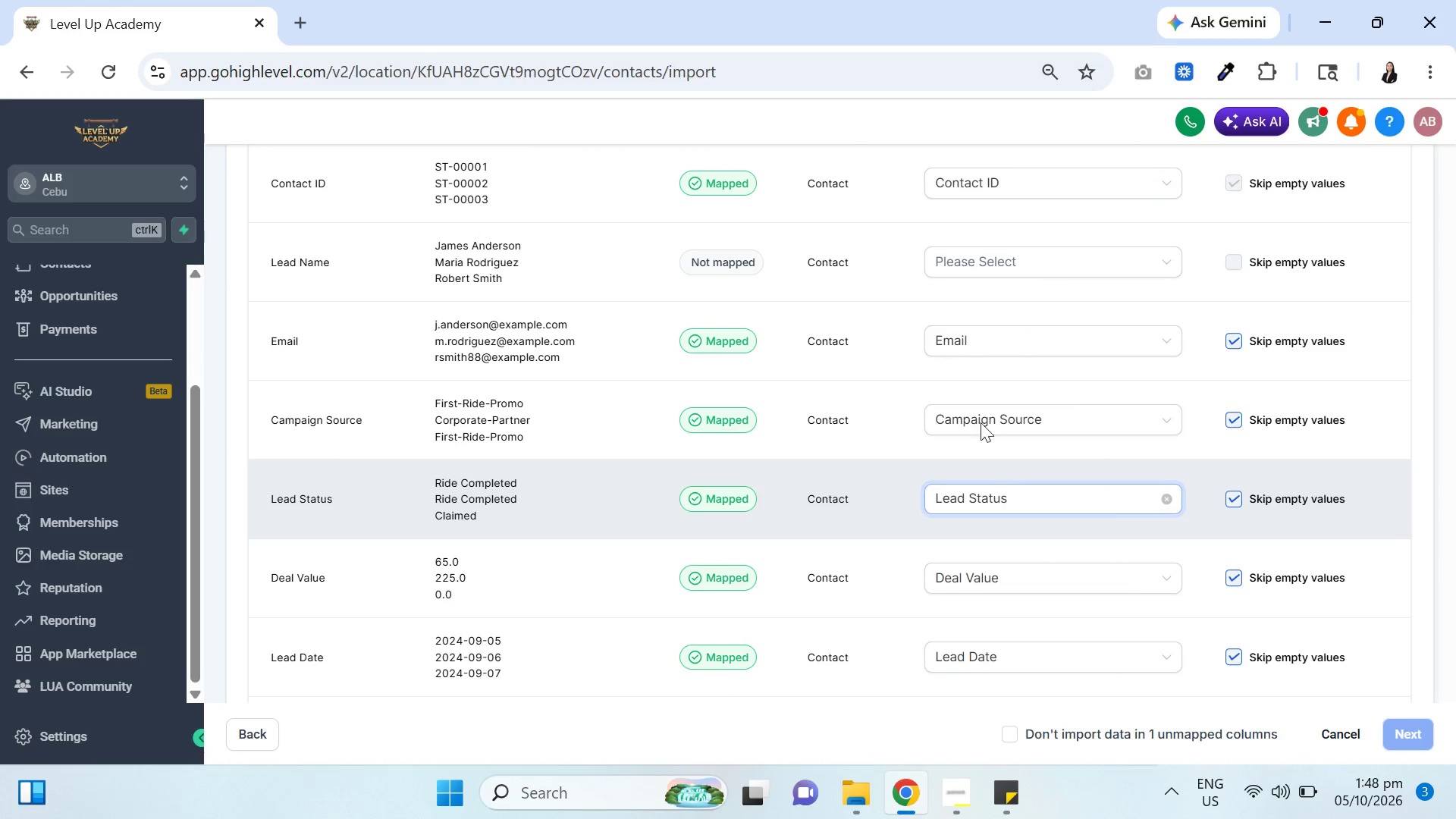 
left_click([1047, 270])
 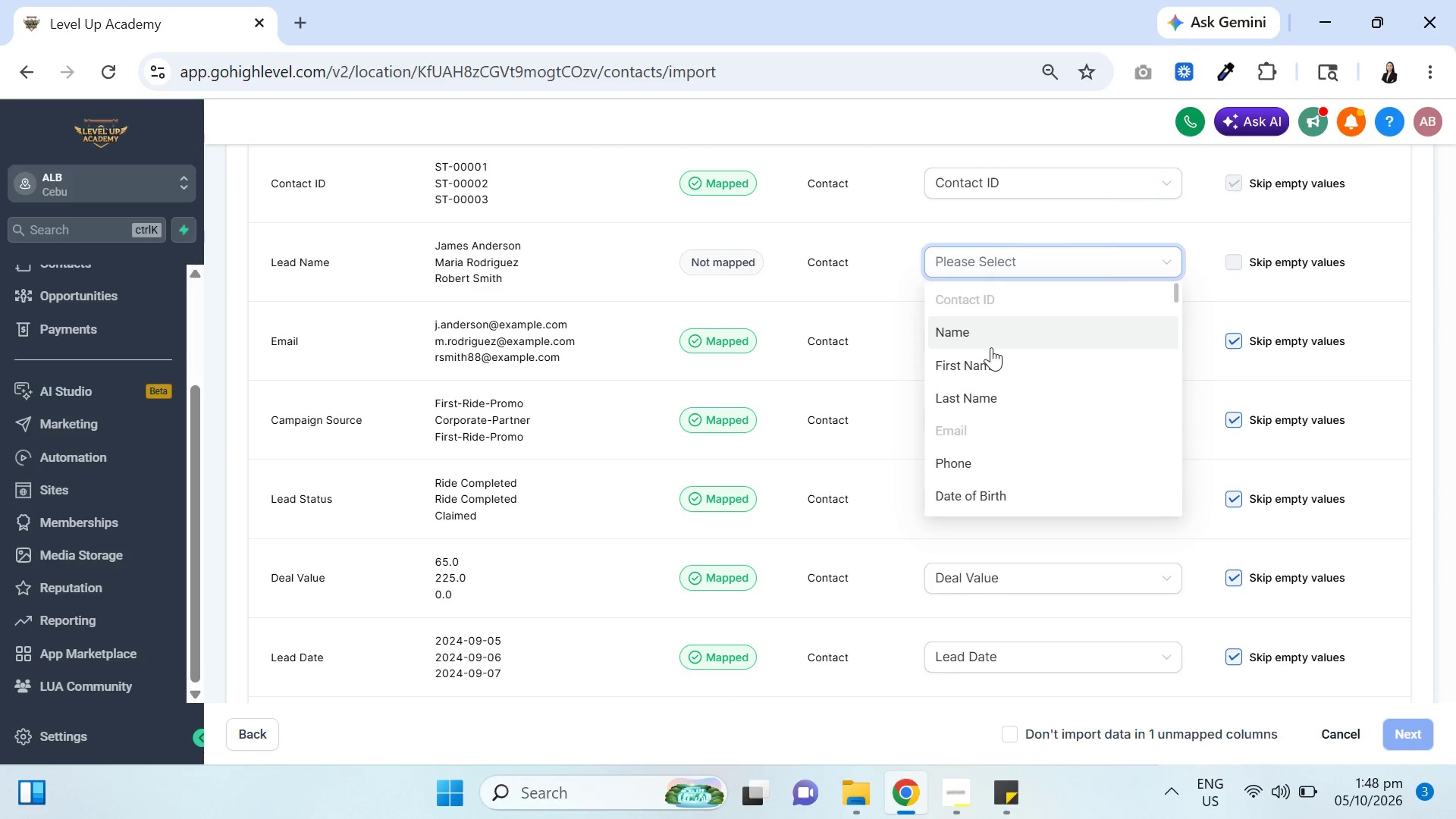 
left_click([993, 328])
 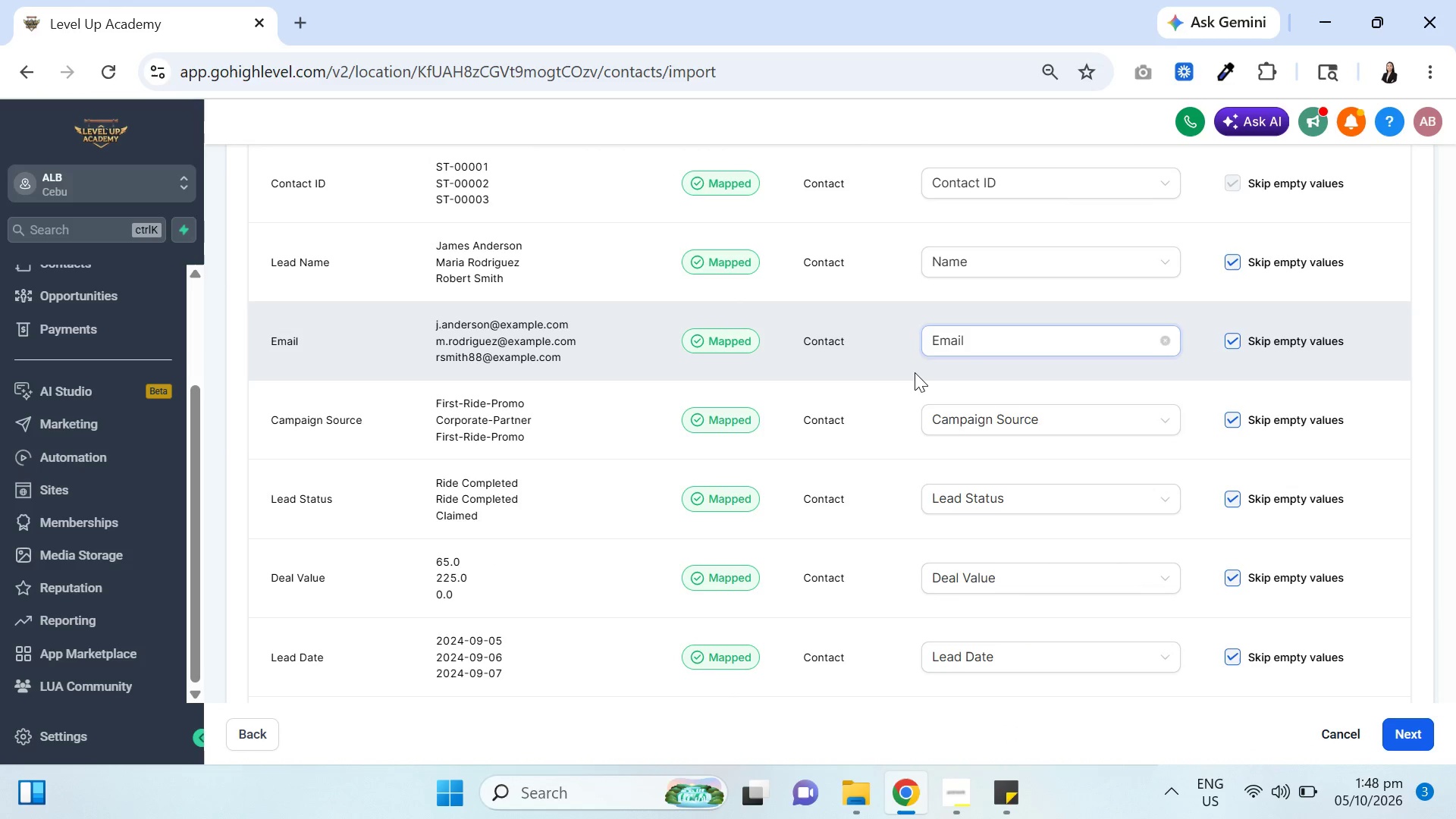 
scroll: coordinate [914, 373], scroll_direction: down, amount: 3.0
 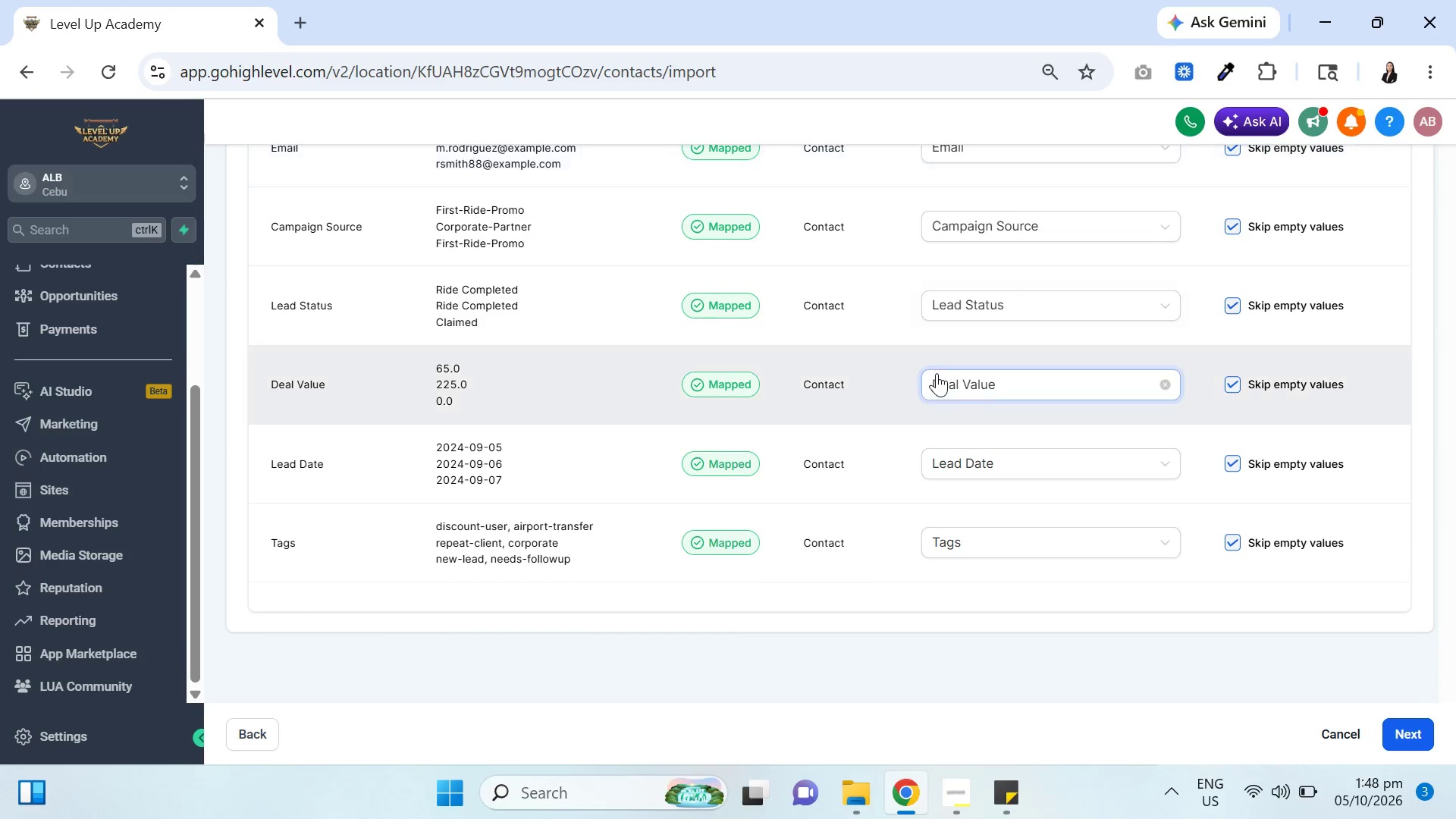 
scroll: coordinate [937, 371], scroll_direction: up, amount: 6.0
 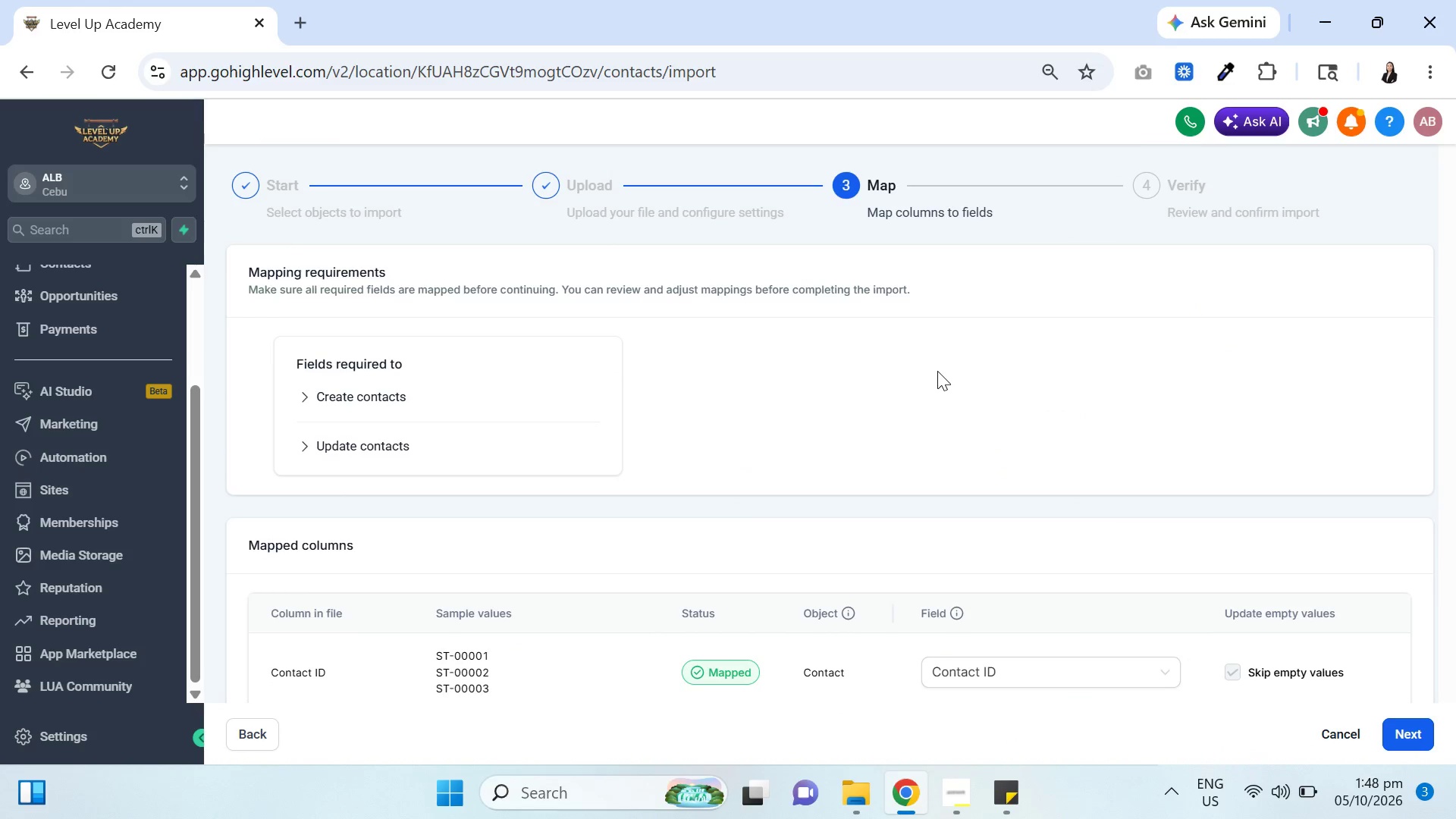 
scroll: coordinate [937, 371], scroll_direction: down, amount: 6.0
 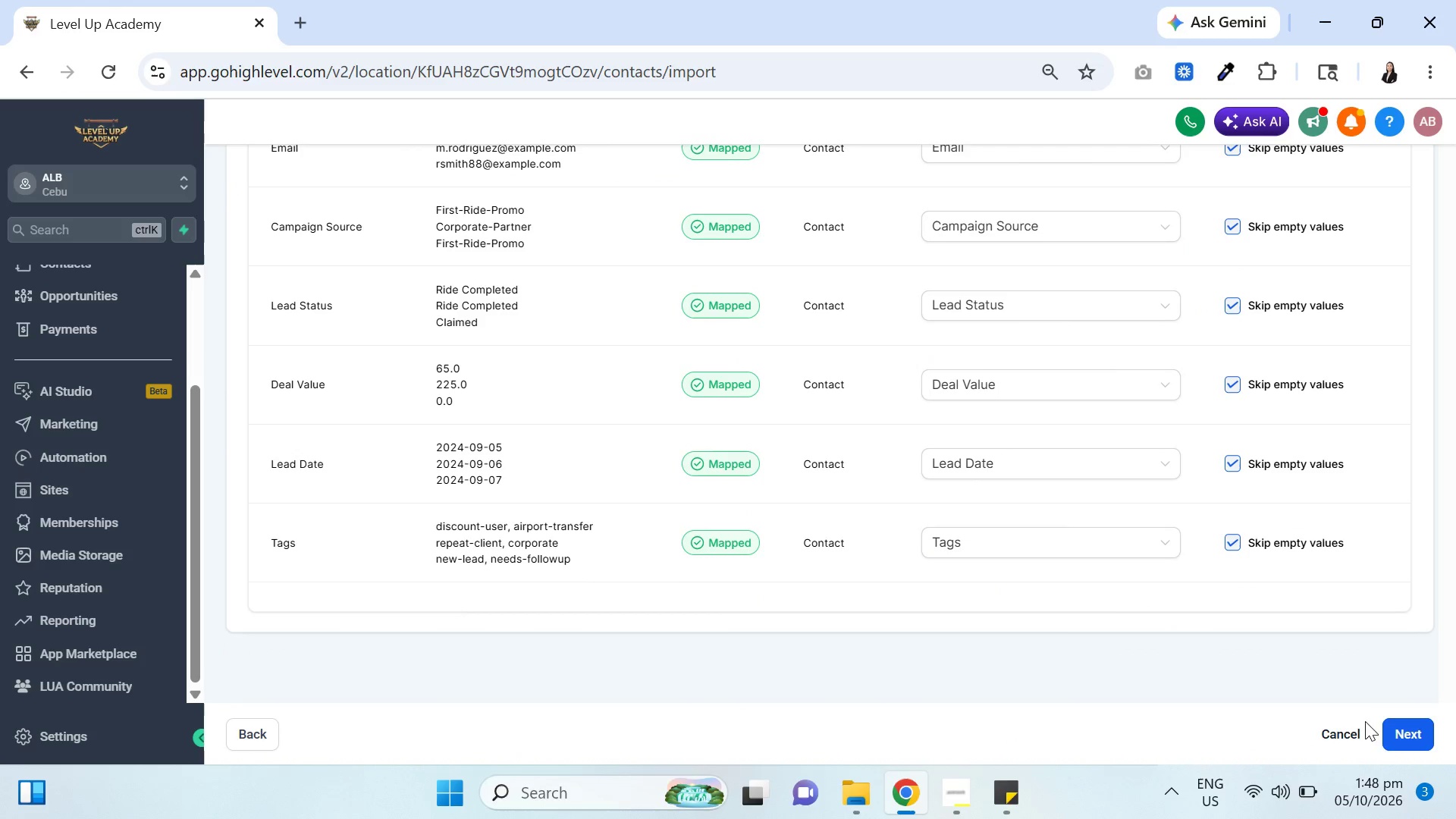 
left_click([1420, 736])
 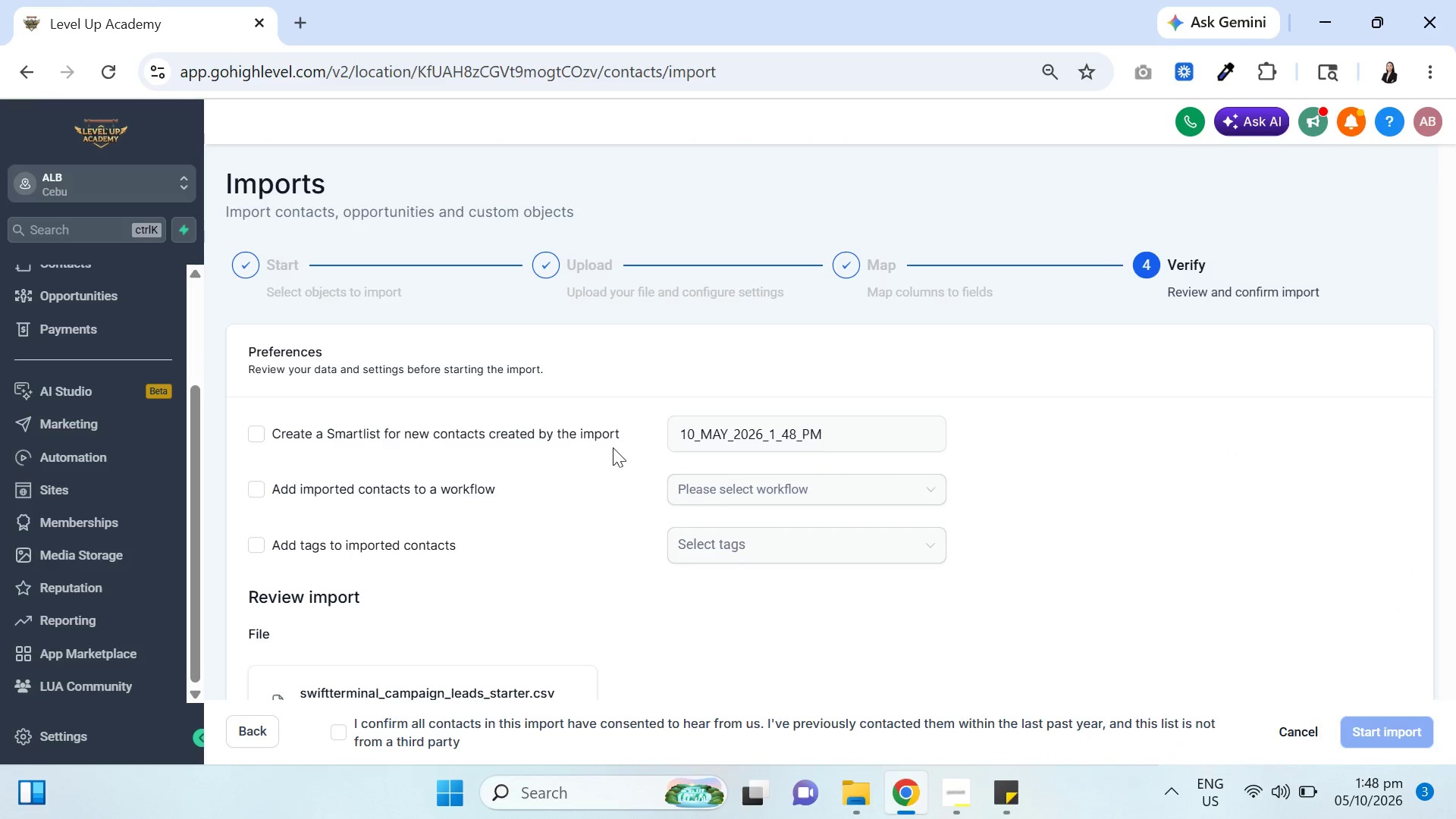 
left_click([717, 428])
 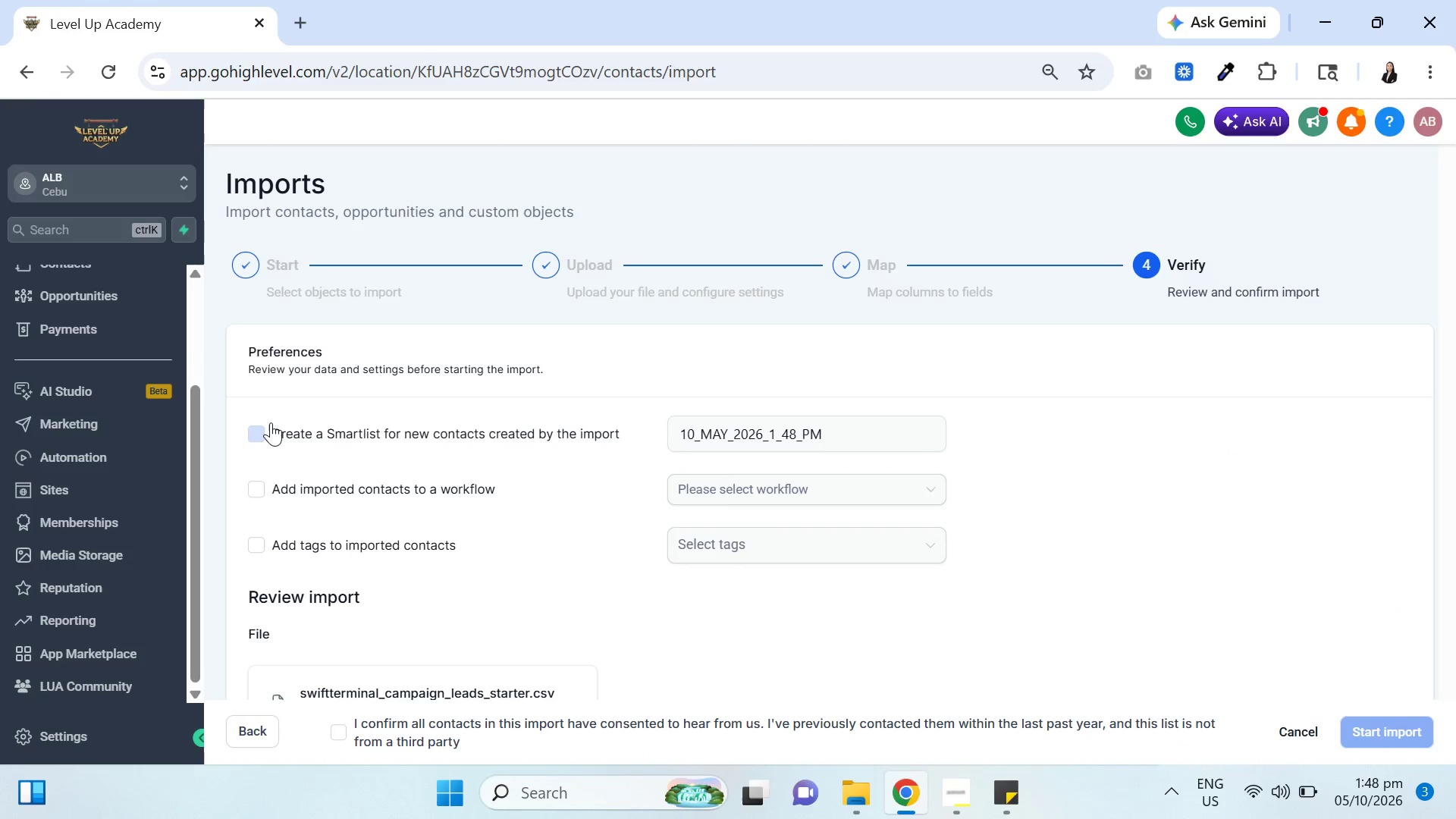 
left_click([256, 431])
 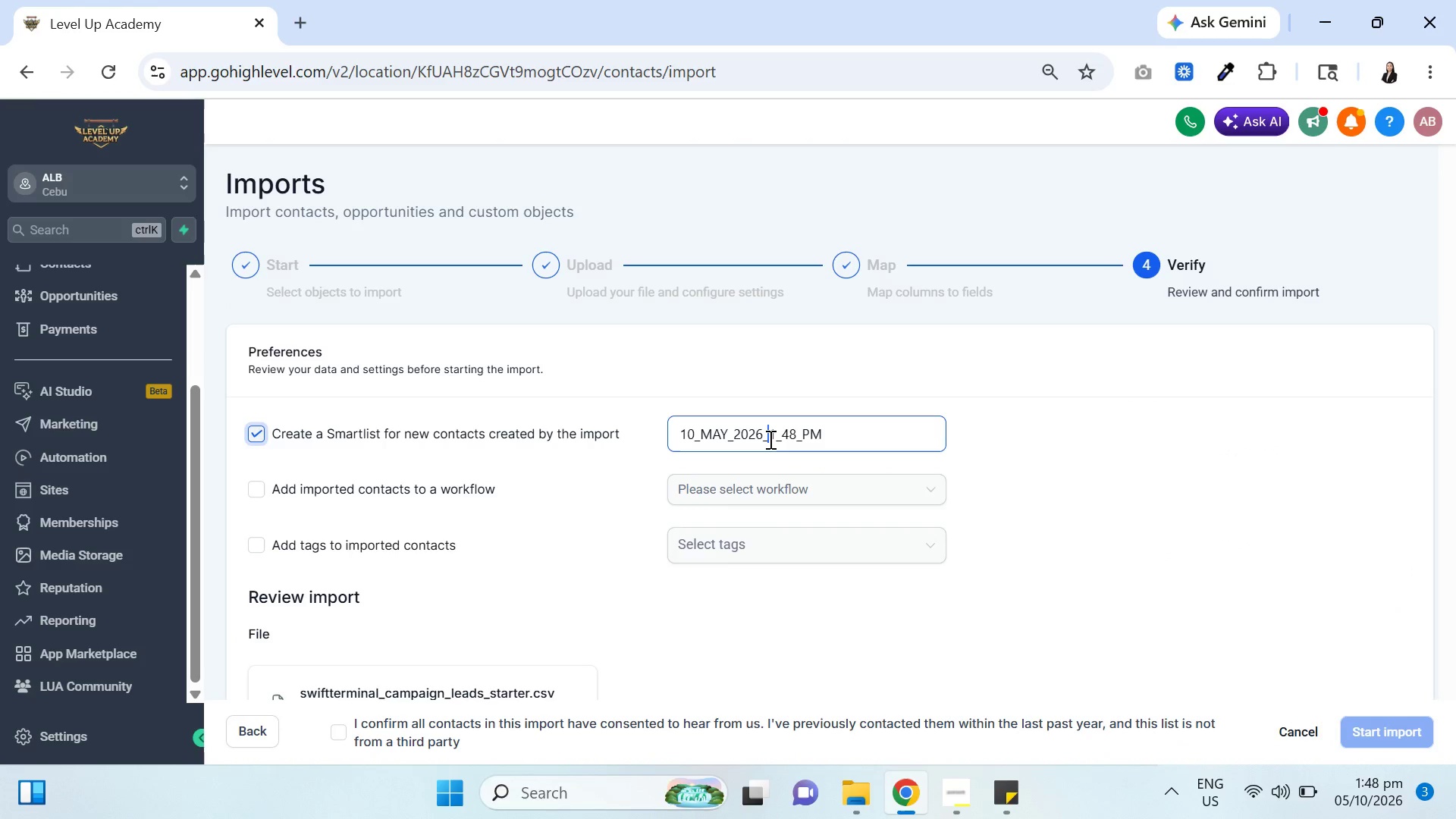 
double_click([769, 439])
 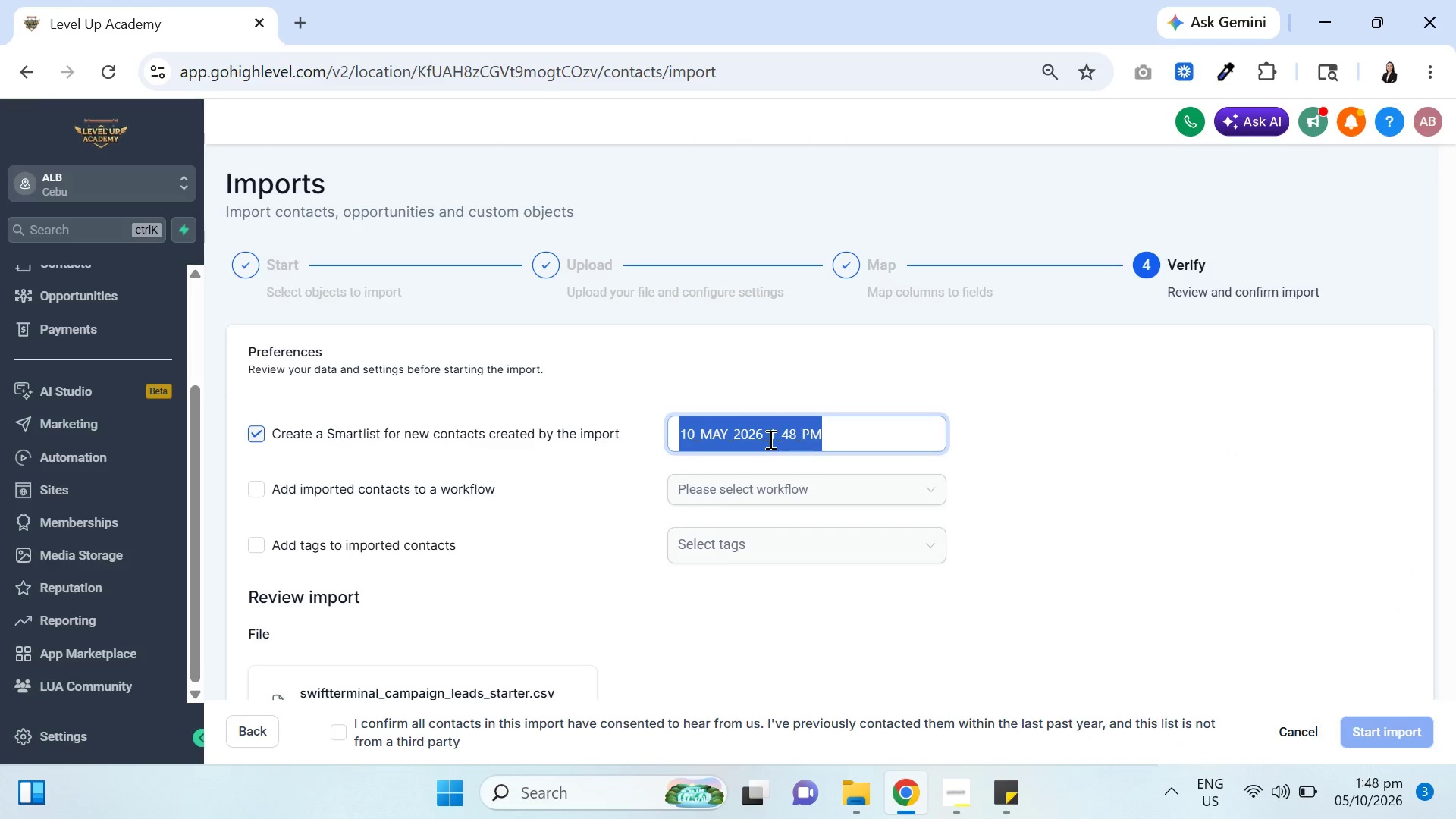 
triple_click([769, 439])
 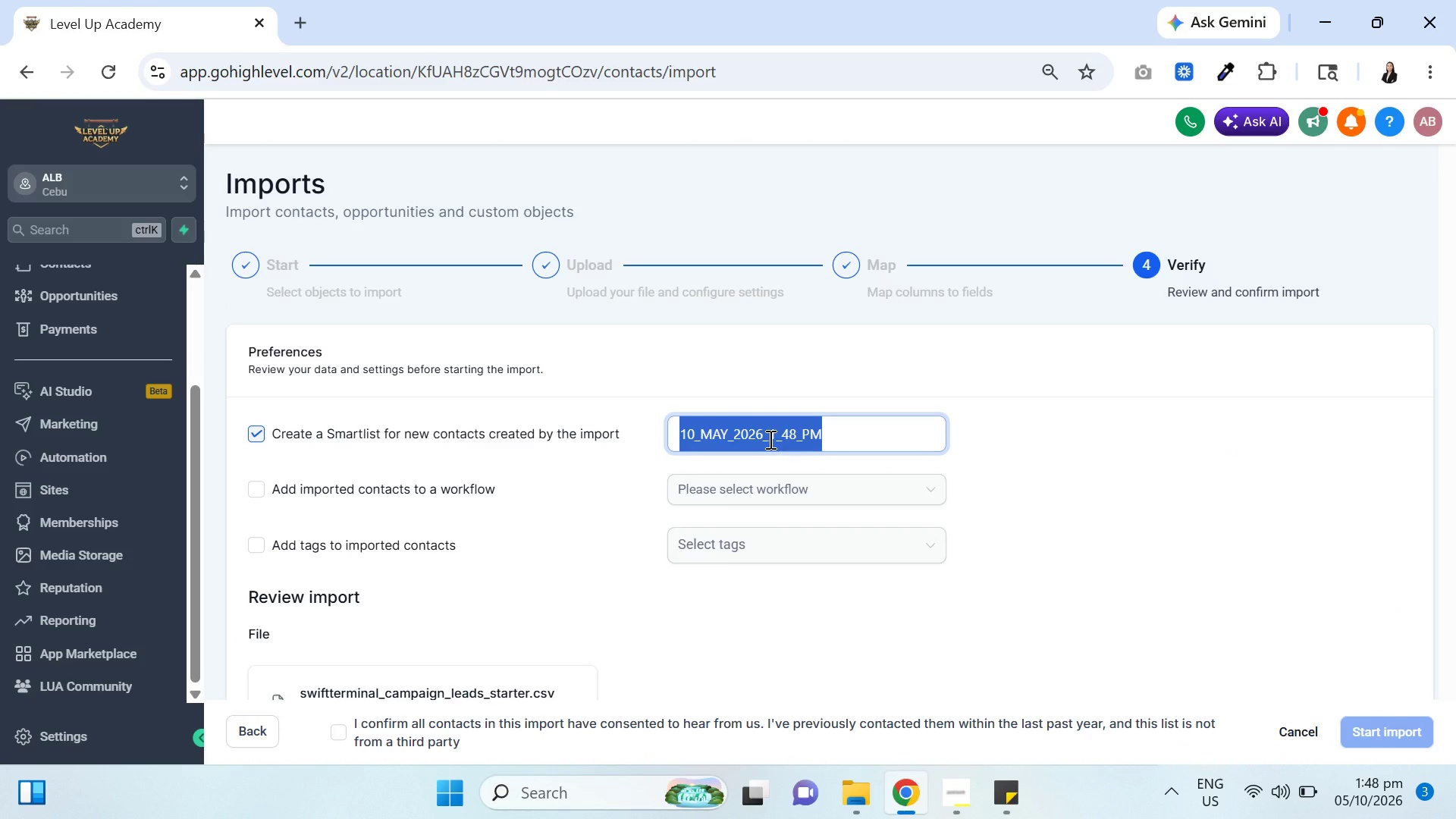 
type(Swifter)
key(Backspace)
key(Backspace)
key(Backspace)
type(tTerminal)
 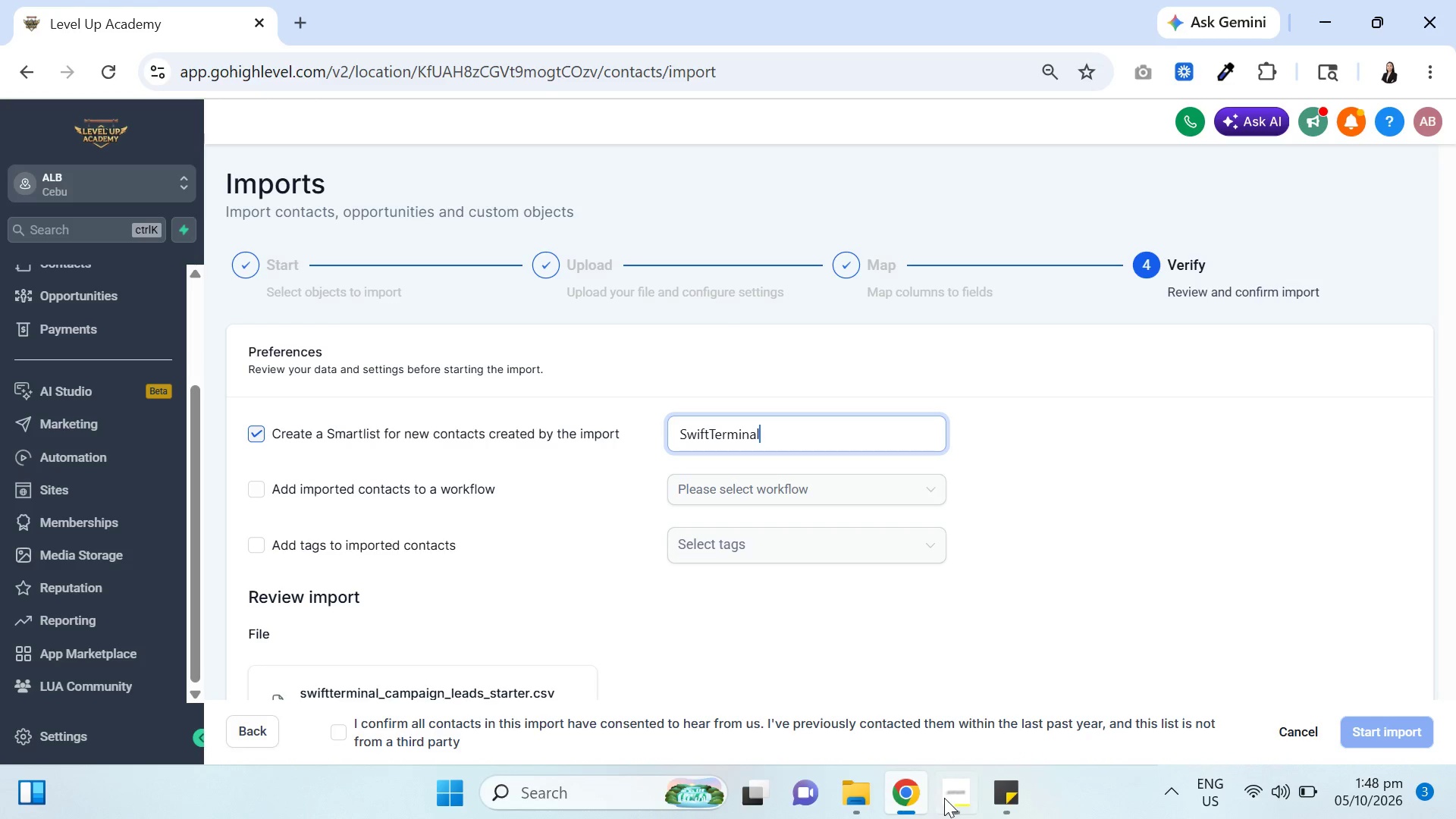 
mouse_move([924, 668])
 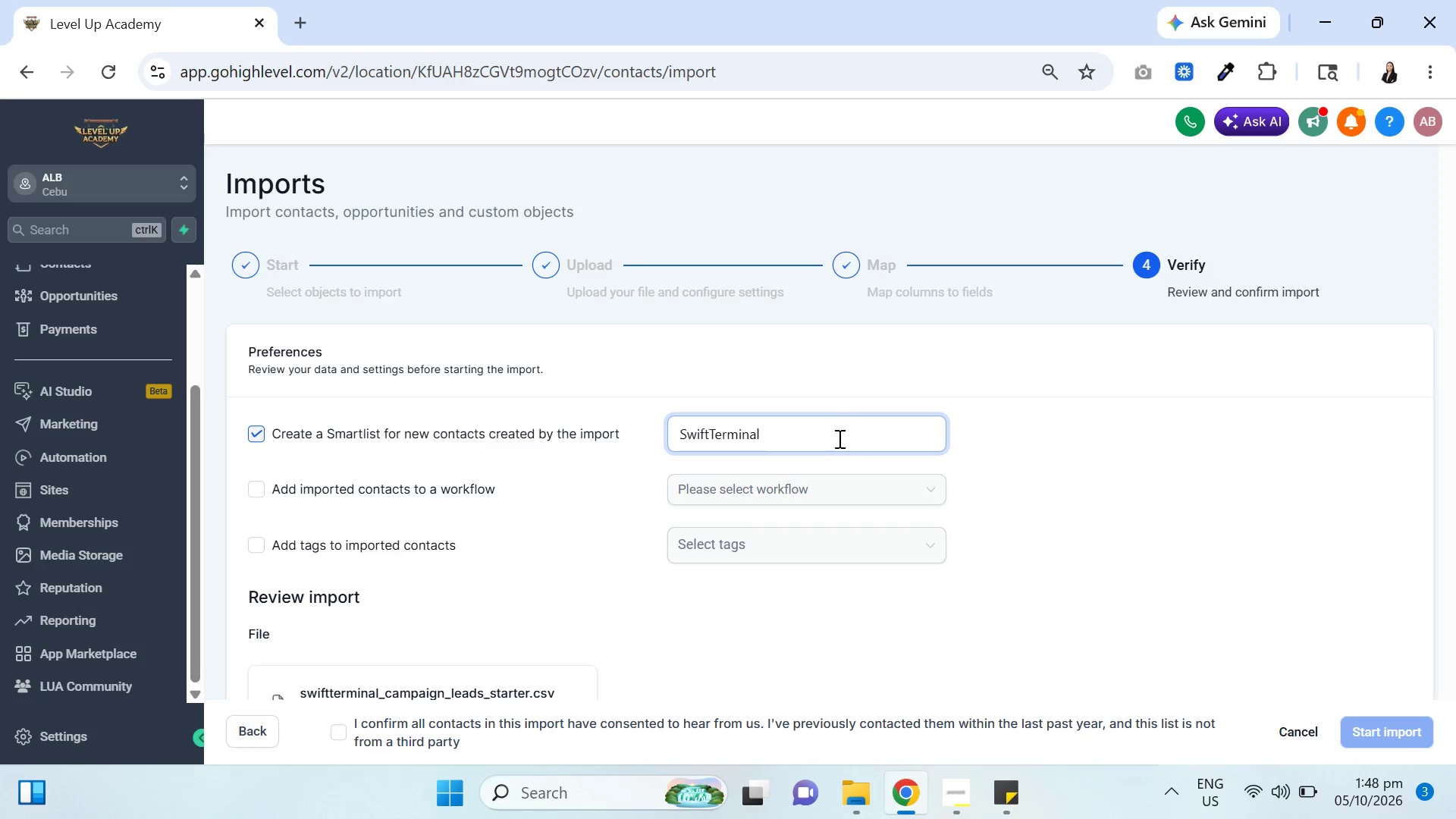 
scroll: coordinate [417, 597], scroll_direction: down, amount: 9.0
 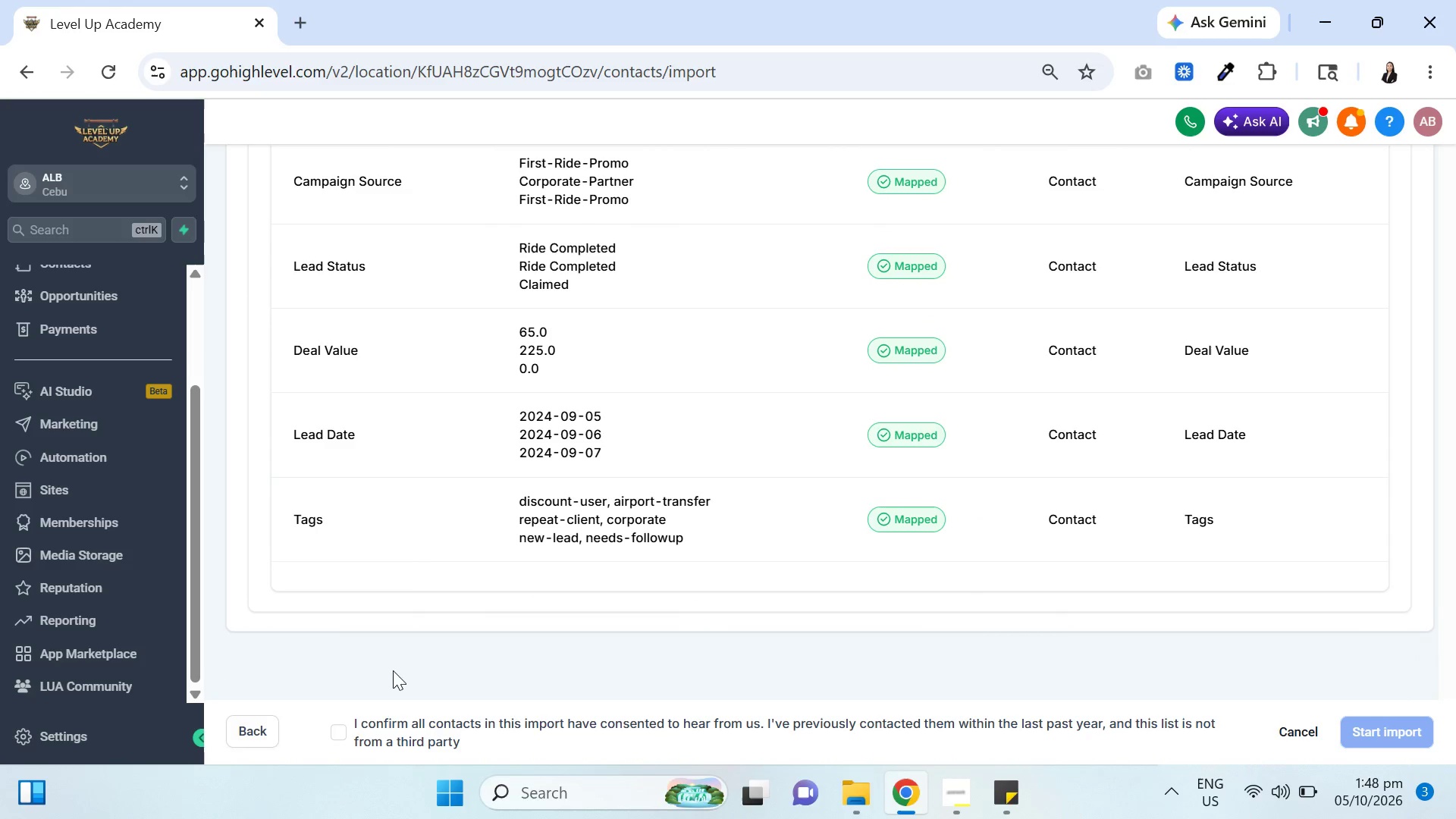 
left_click([337, 730])
 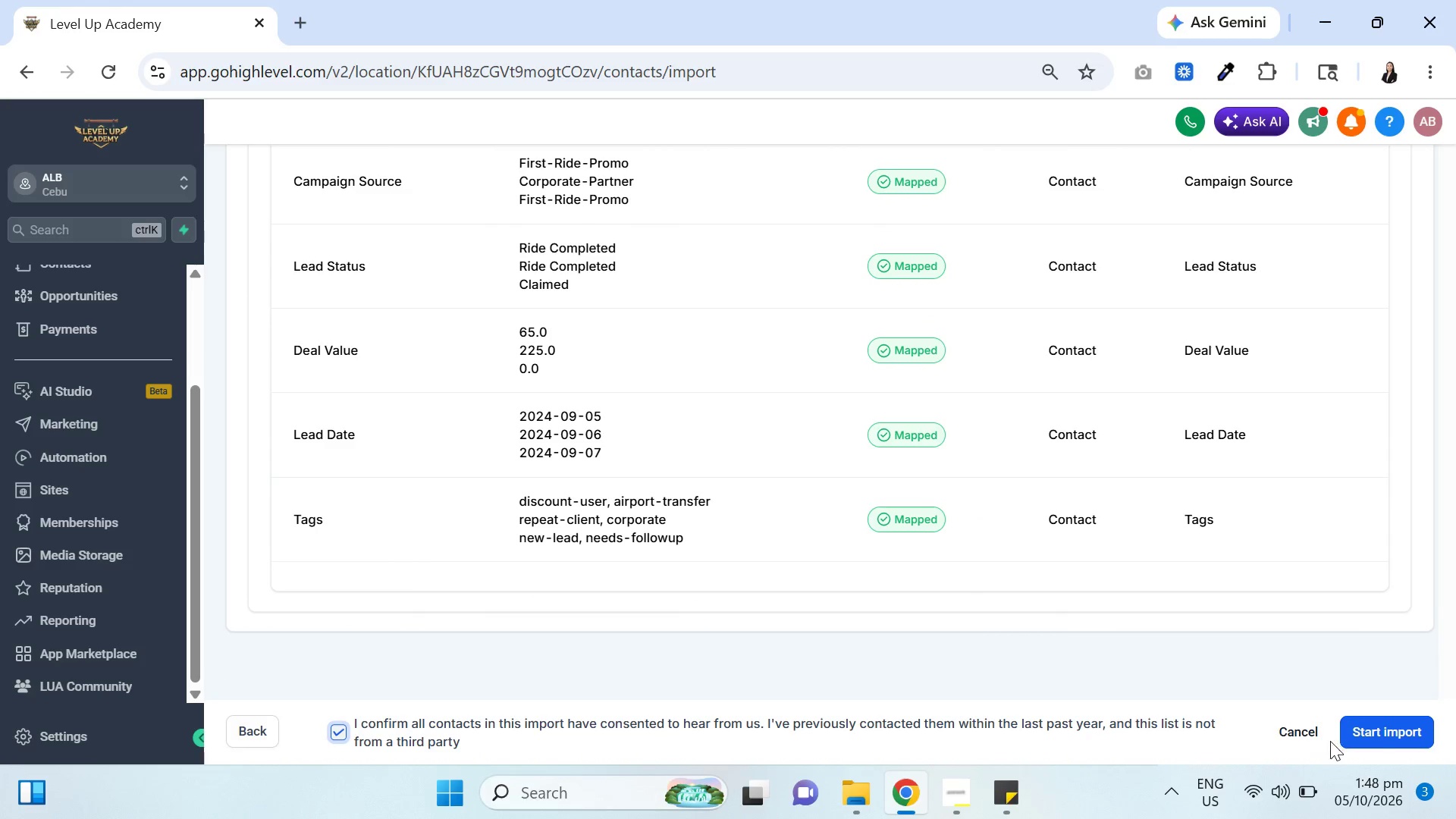 
left_click([1384, 736])
 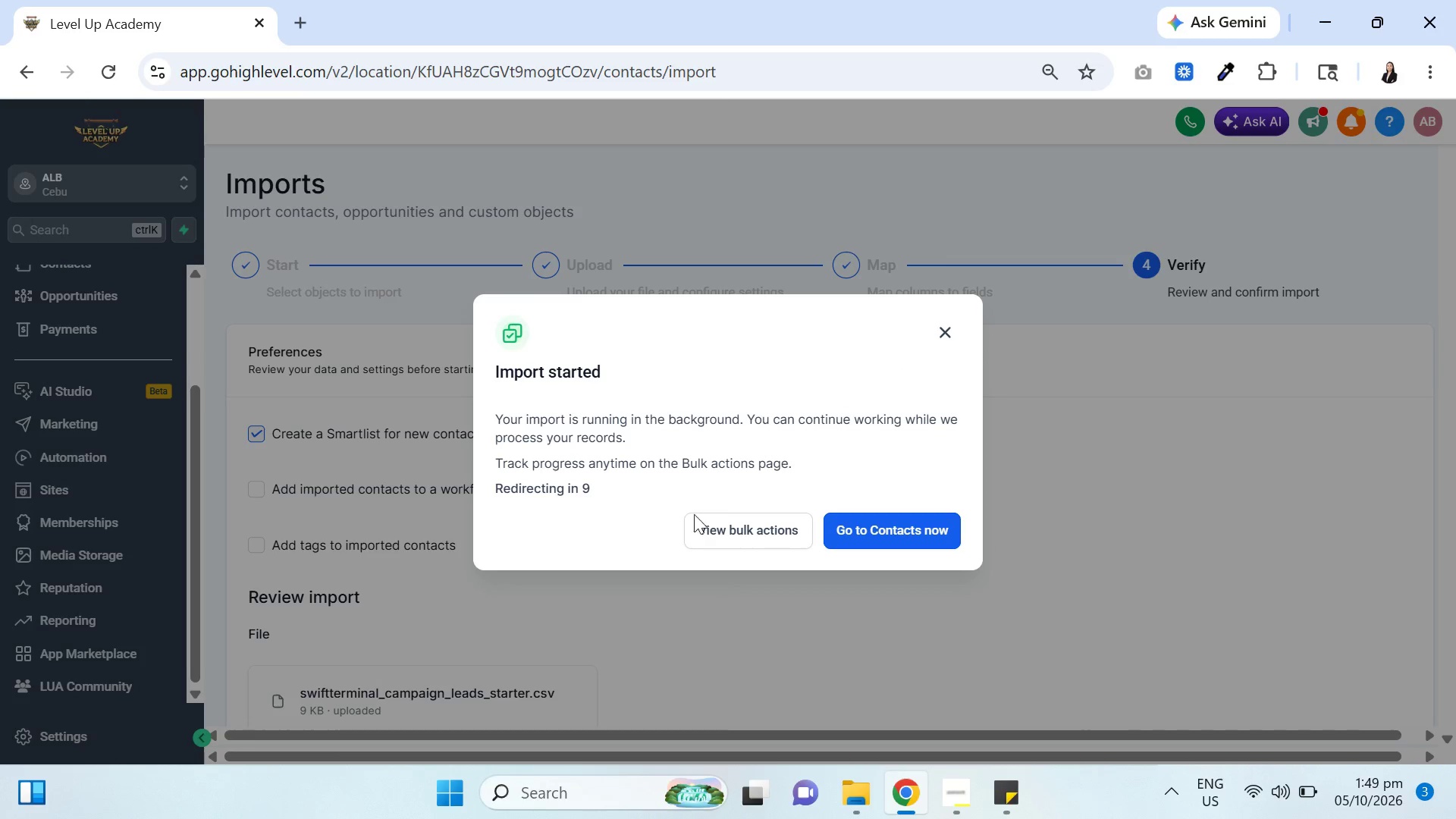 
left_click([757, 530])
 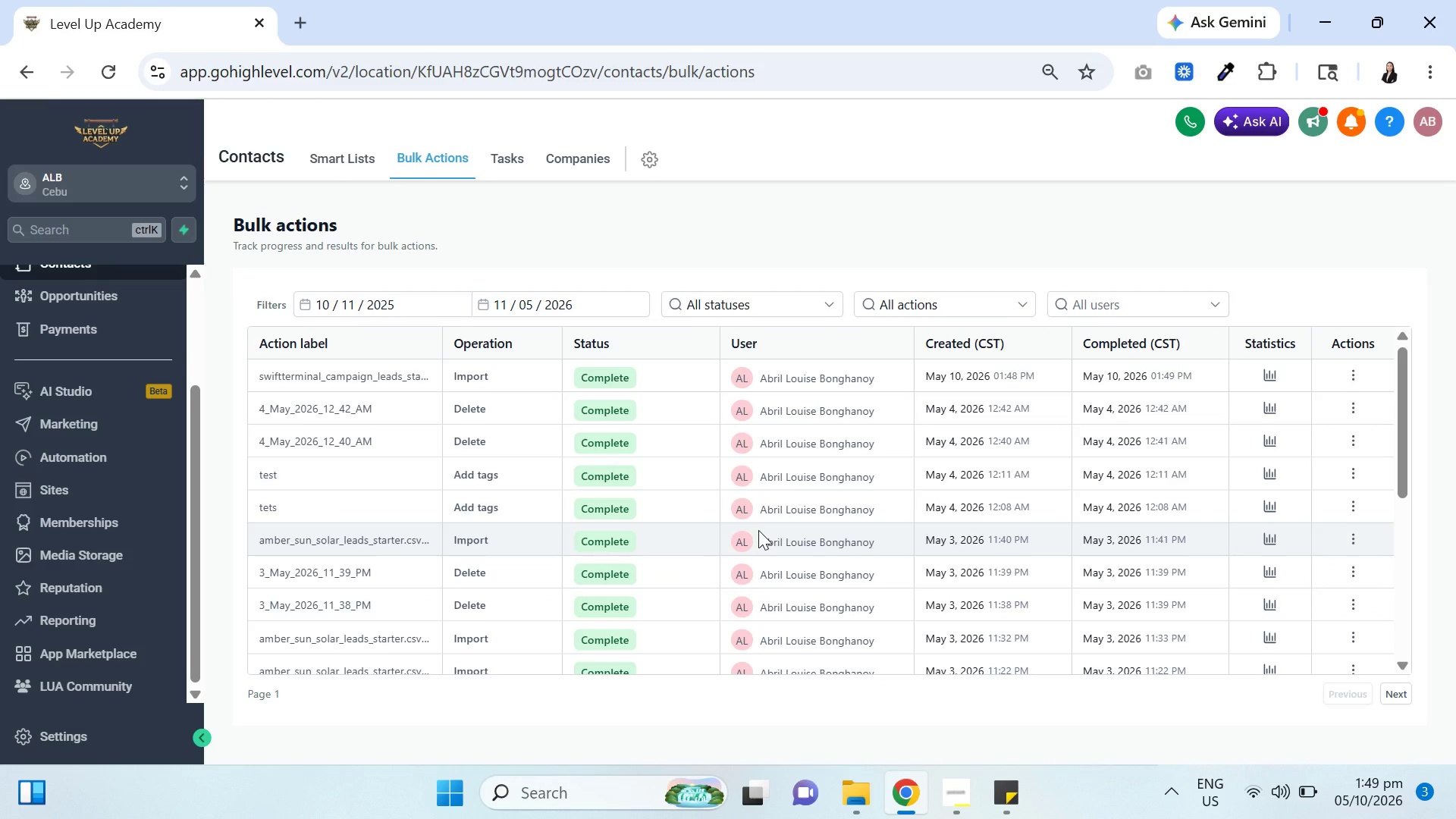 
wait(9.59)
 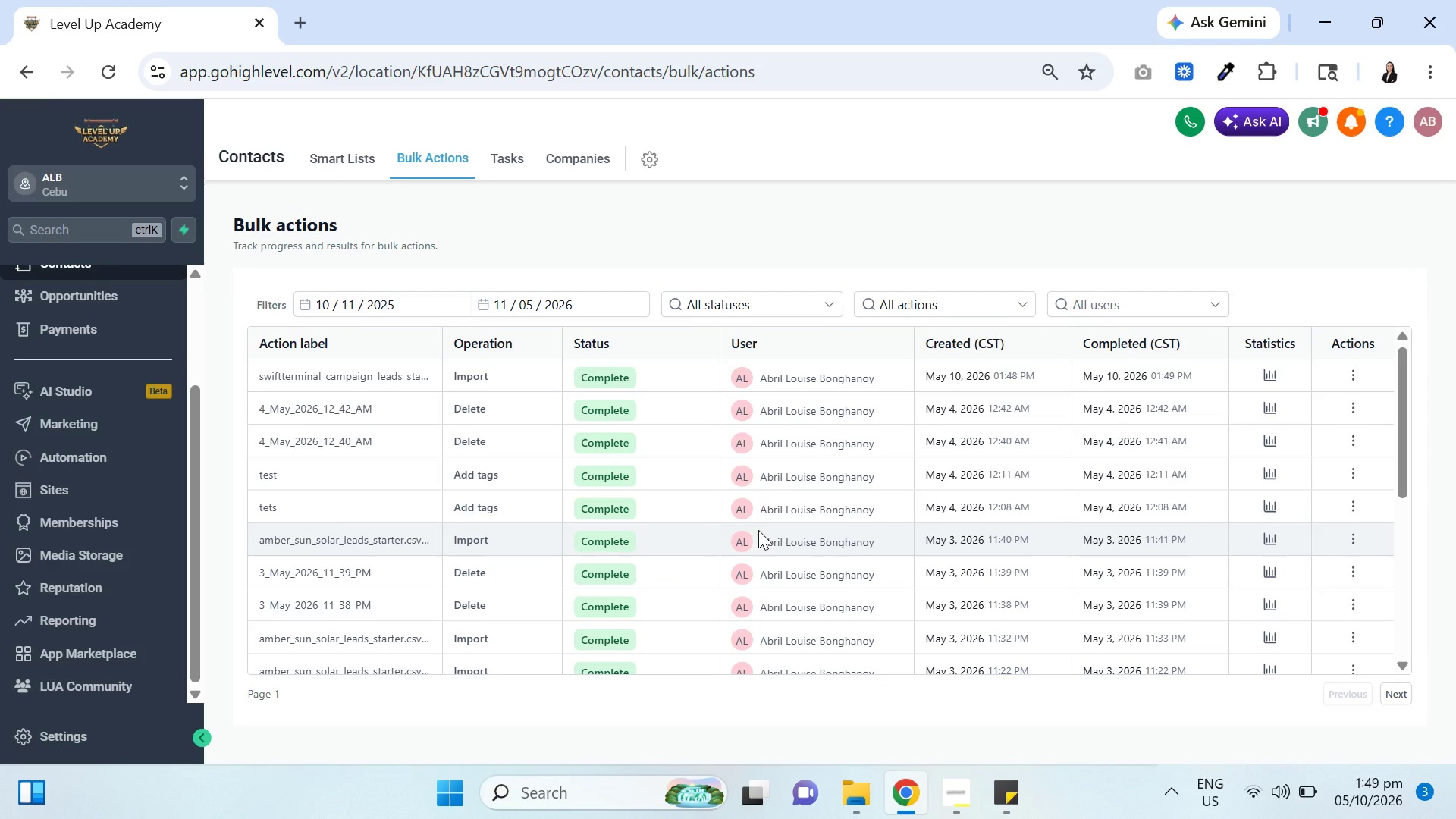 
left_click([1269, 368])
 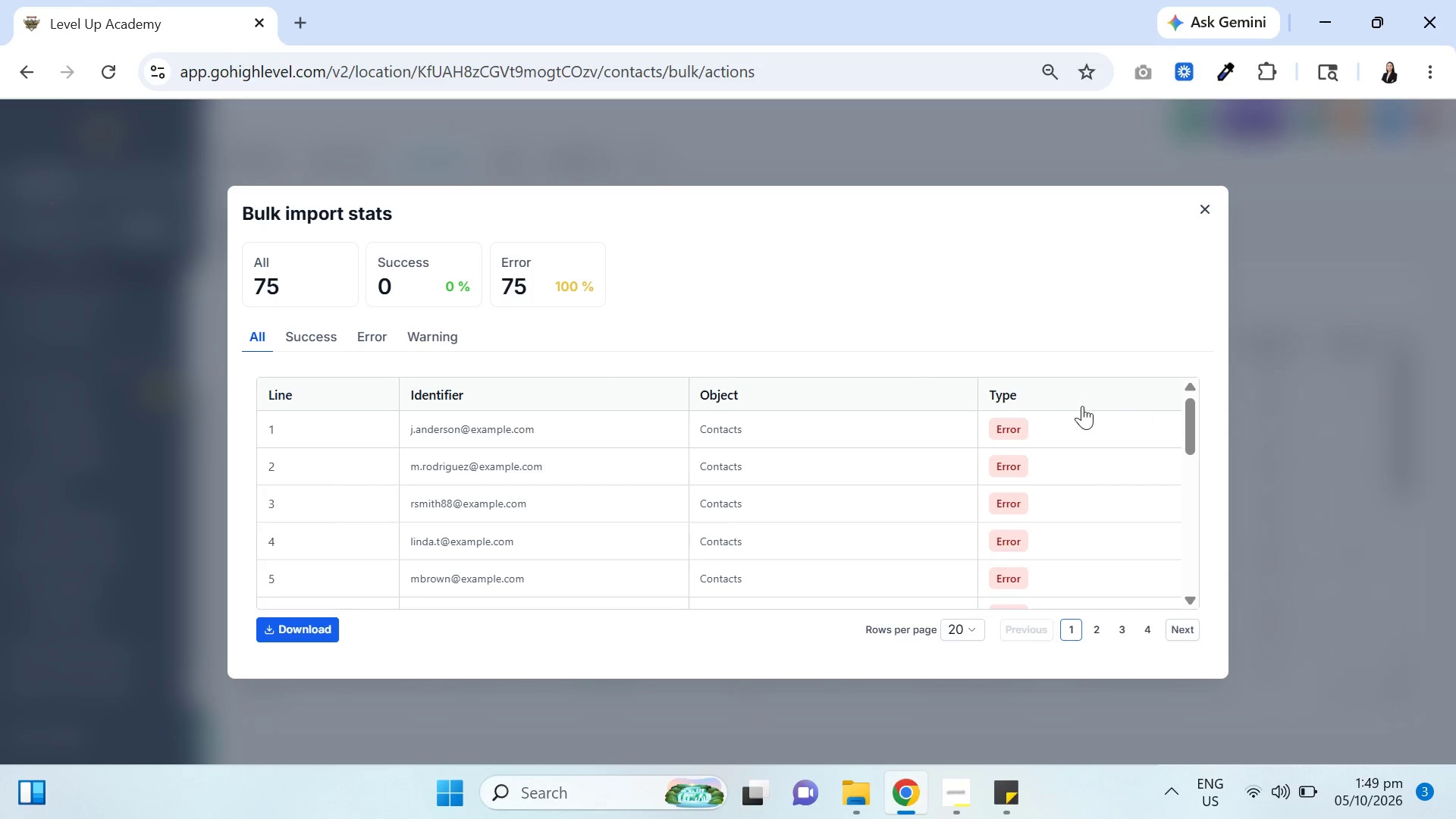 
left_click([364, 337])
 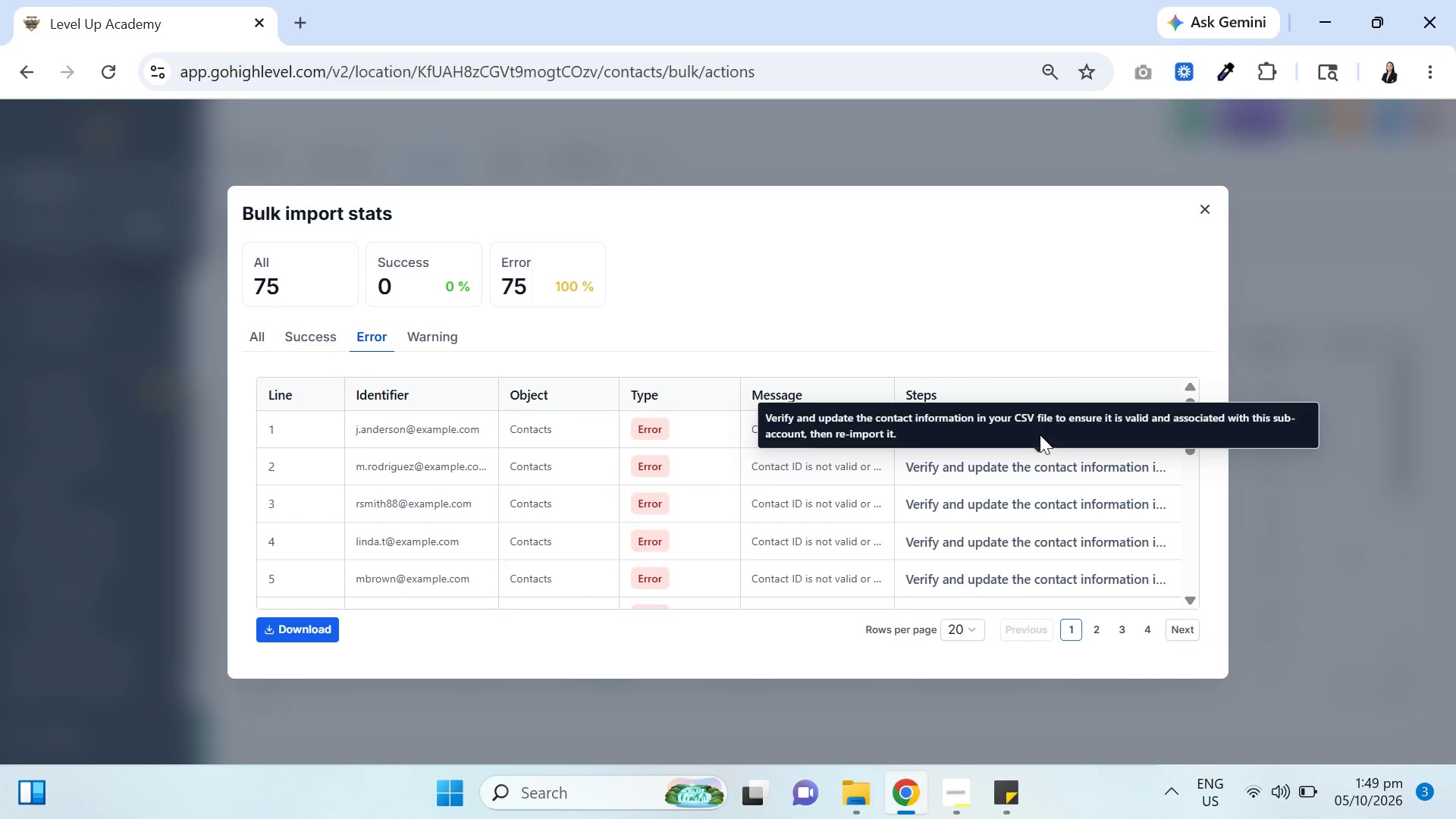 
mouse_move([969, 437])
 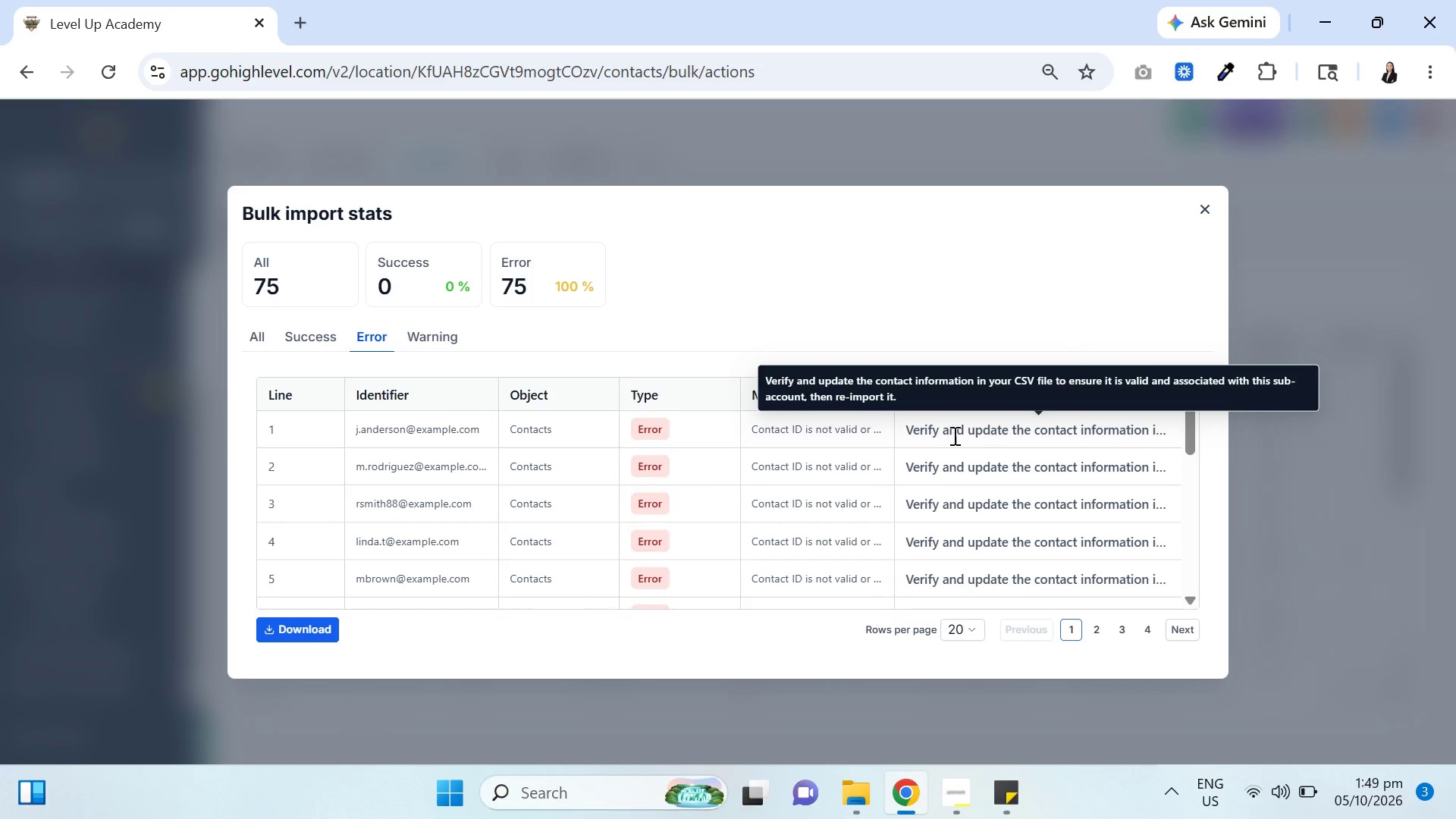 
mouse_move([799, 441])
 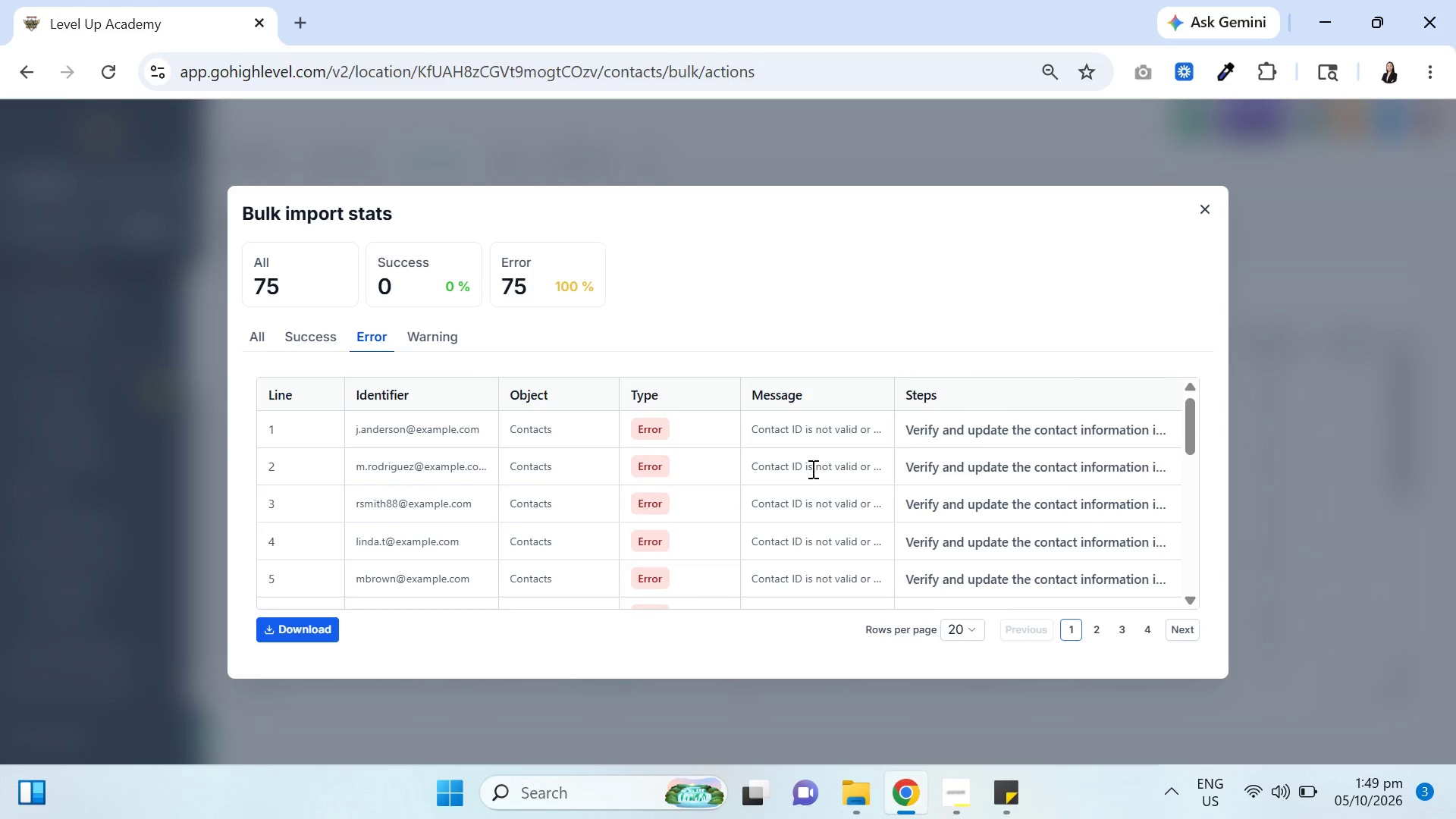 
scroll: coordinate [818, 484], scroll_direction: down, amount: 11.0
 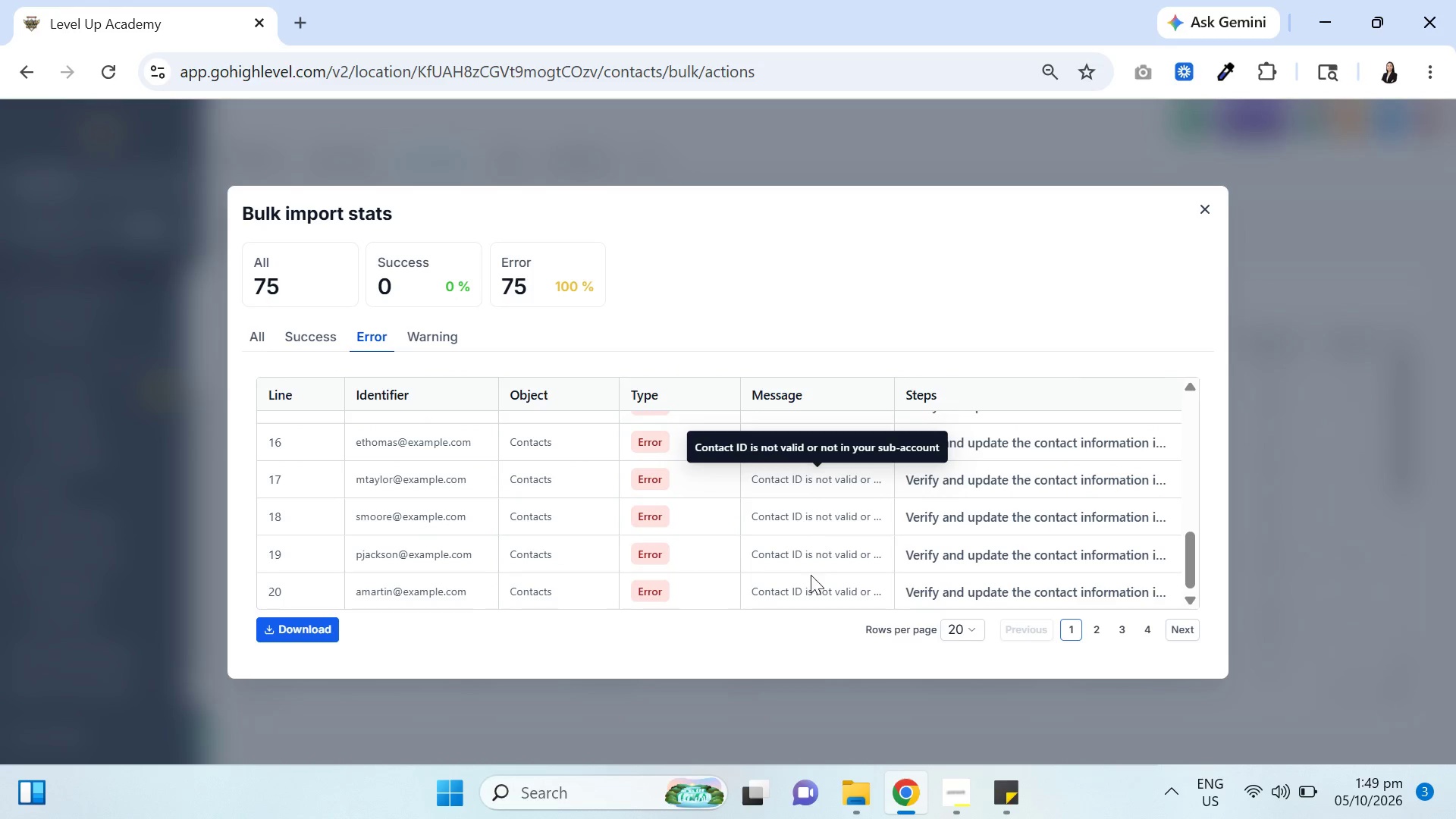 
mouse_move([802, 568])
 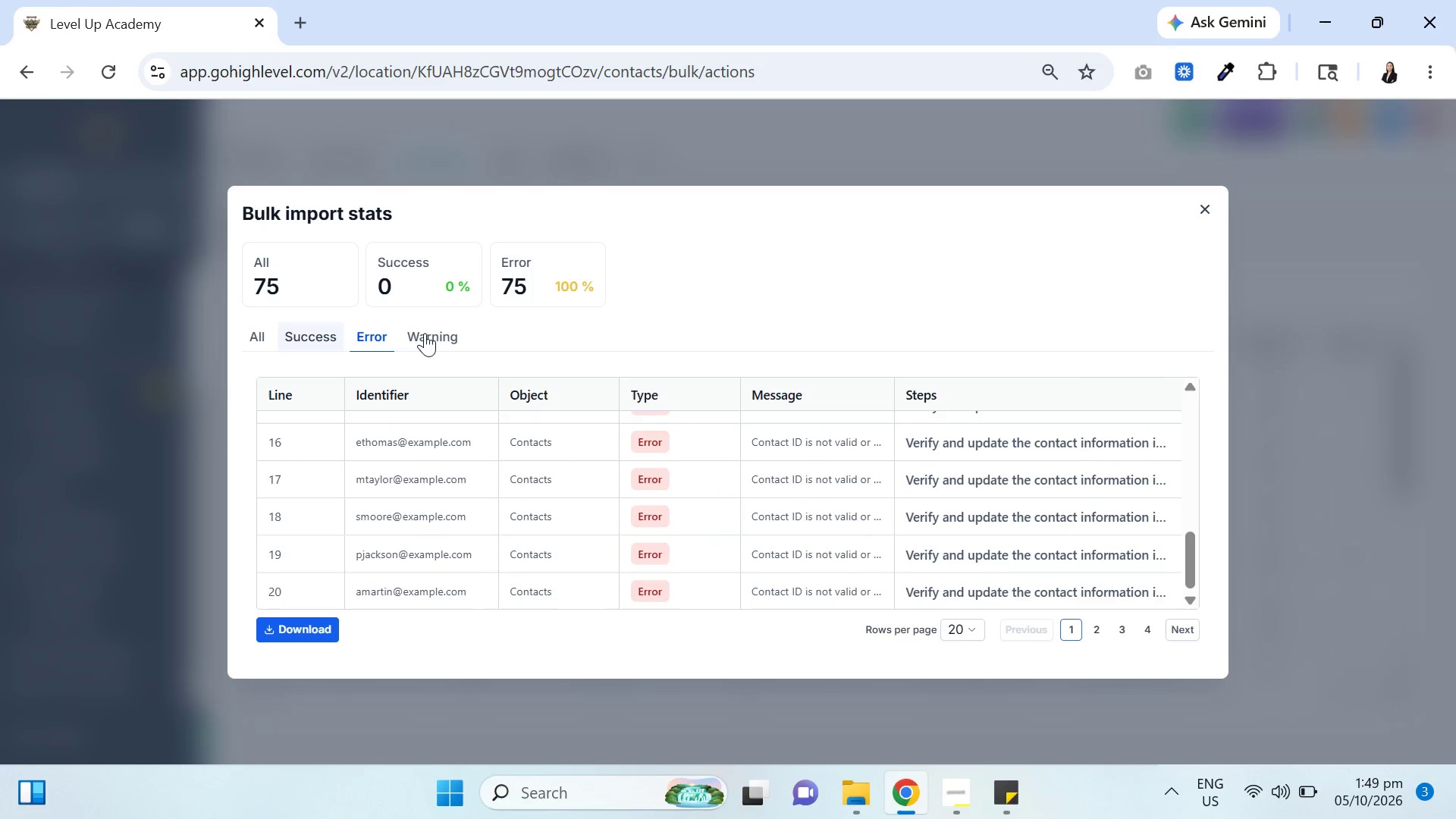 
left_click([419, 333])
 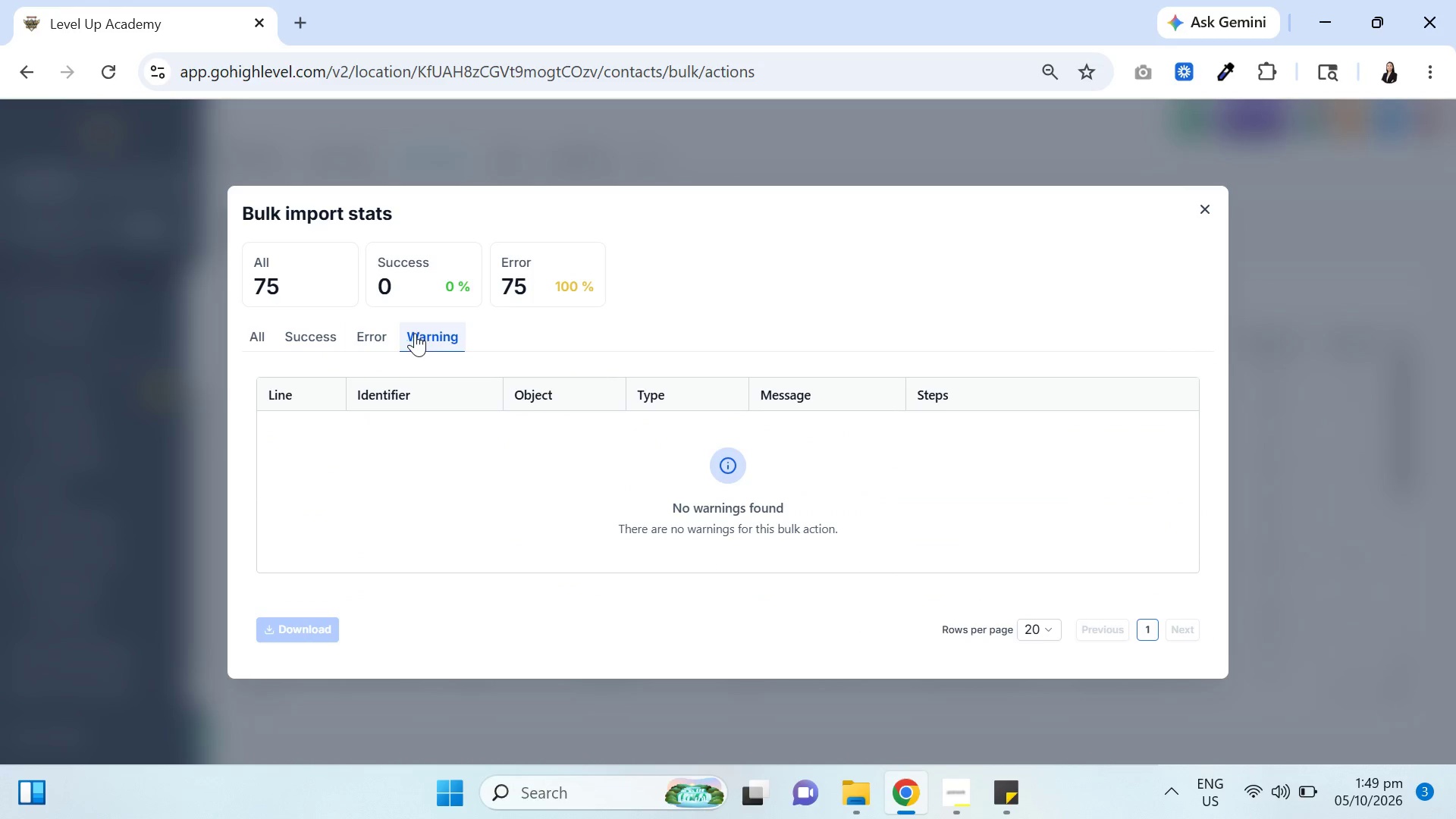 
left_click([369, 335])
 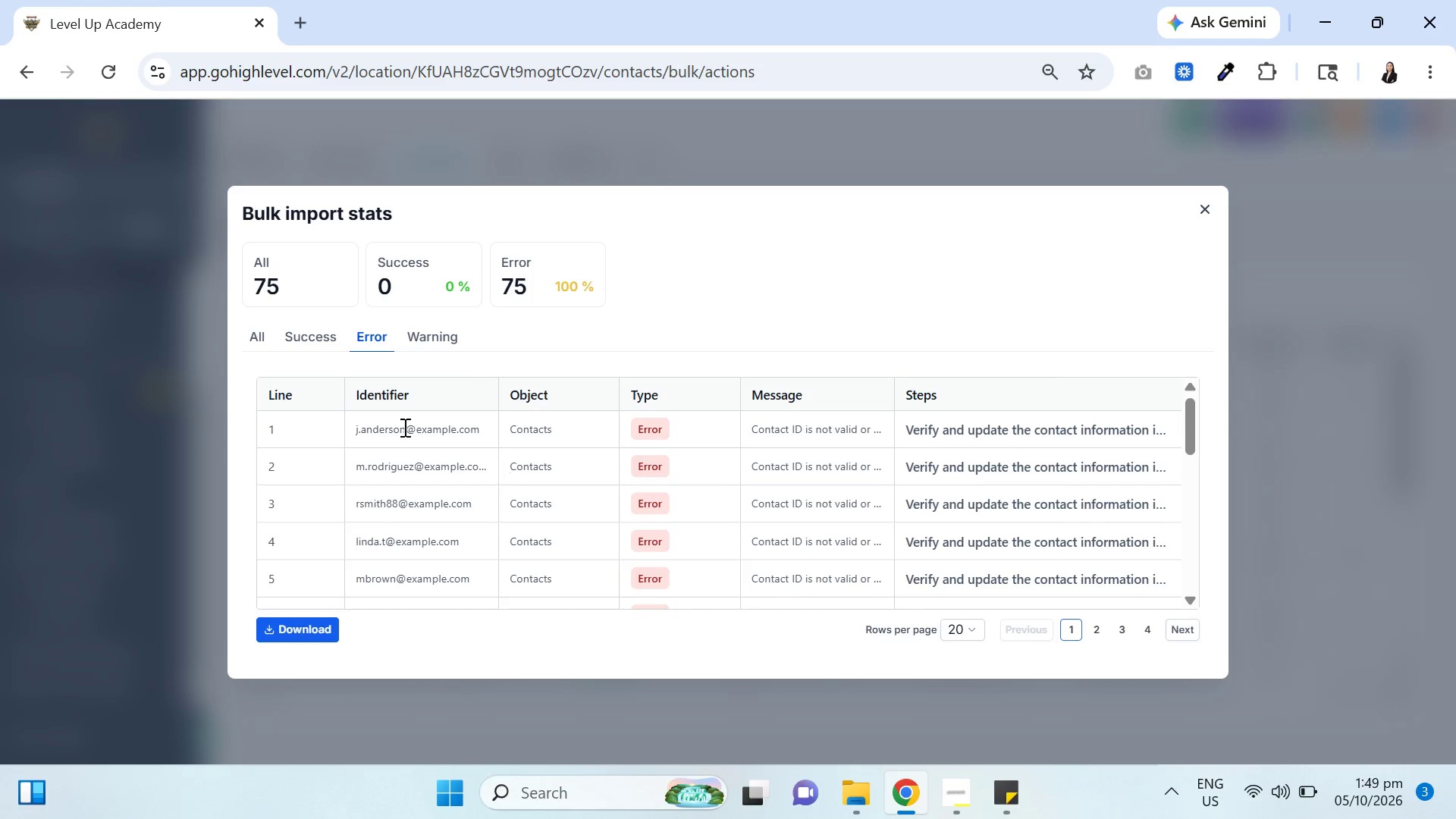 
wait(6.44)
 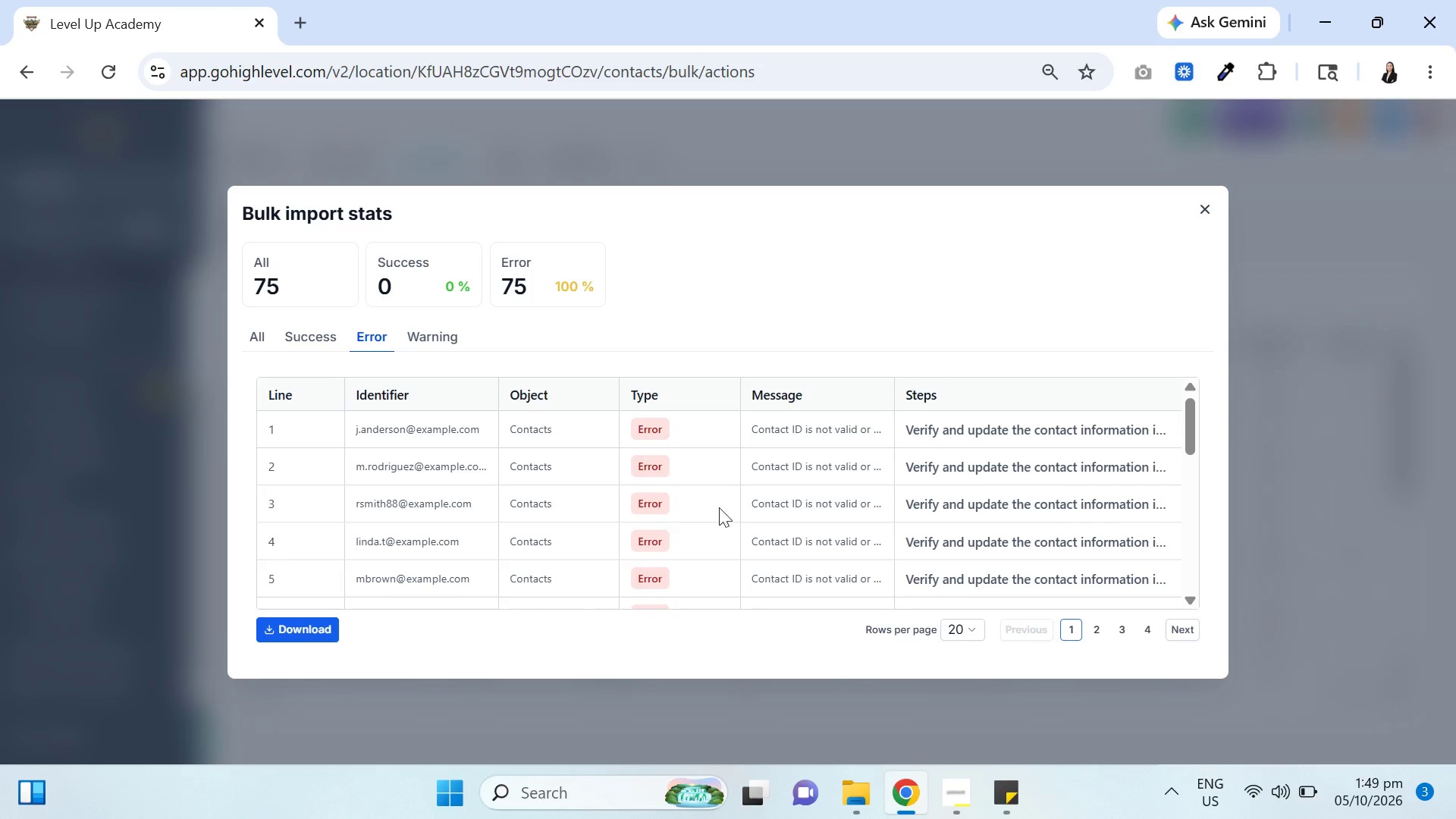 
mouse_move([838, 432])
 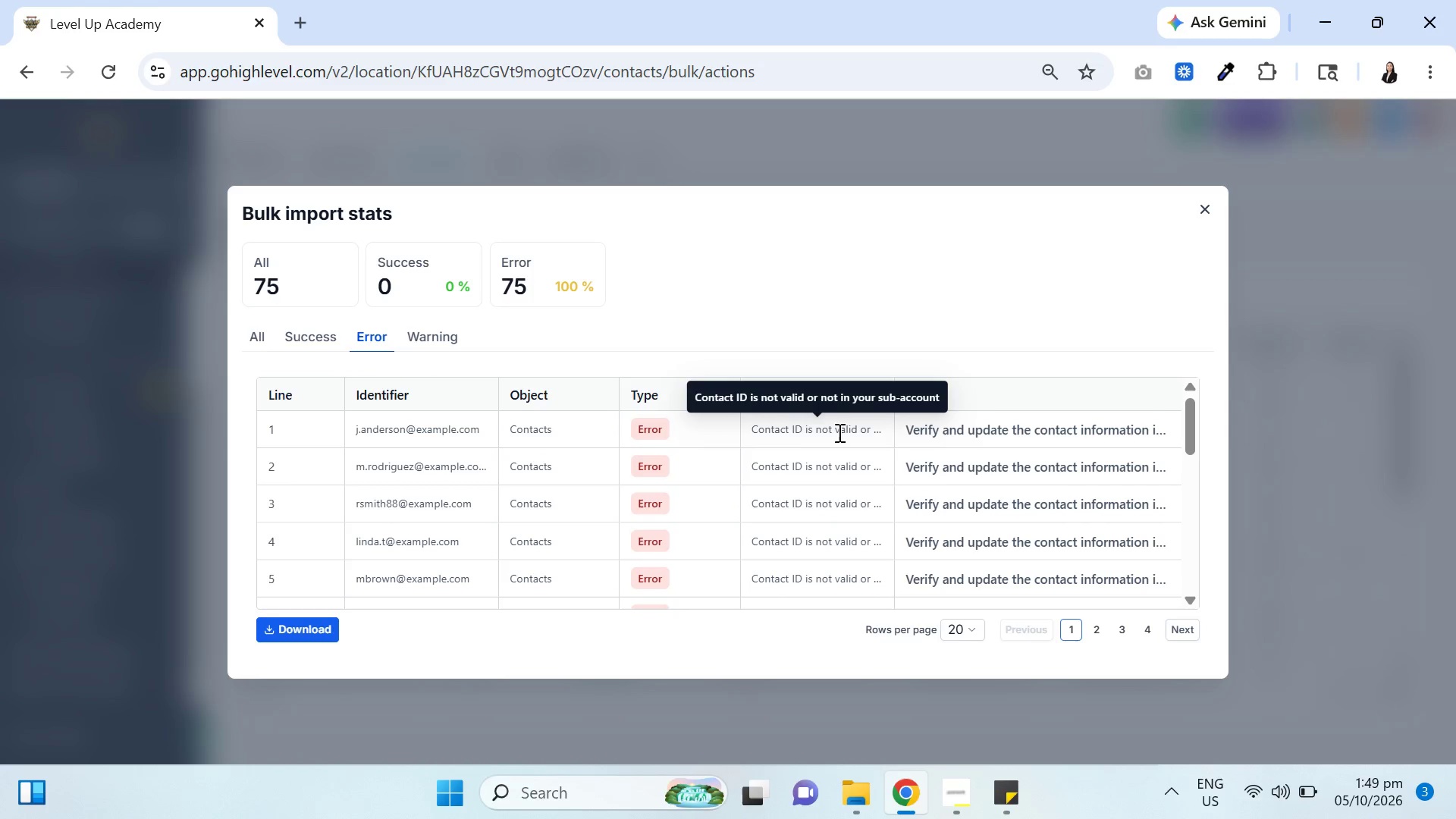 
mouse_move([936, 443])
 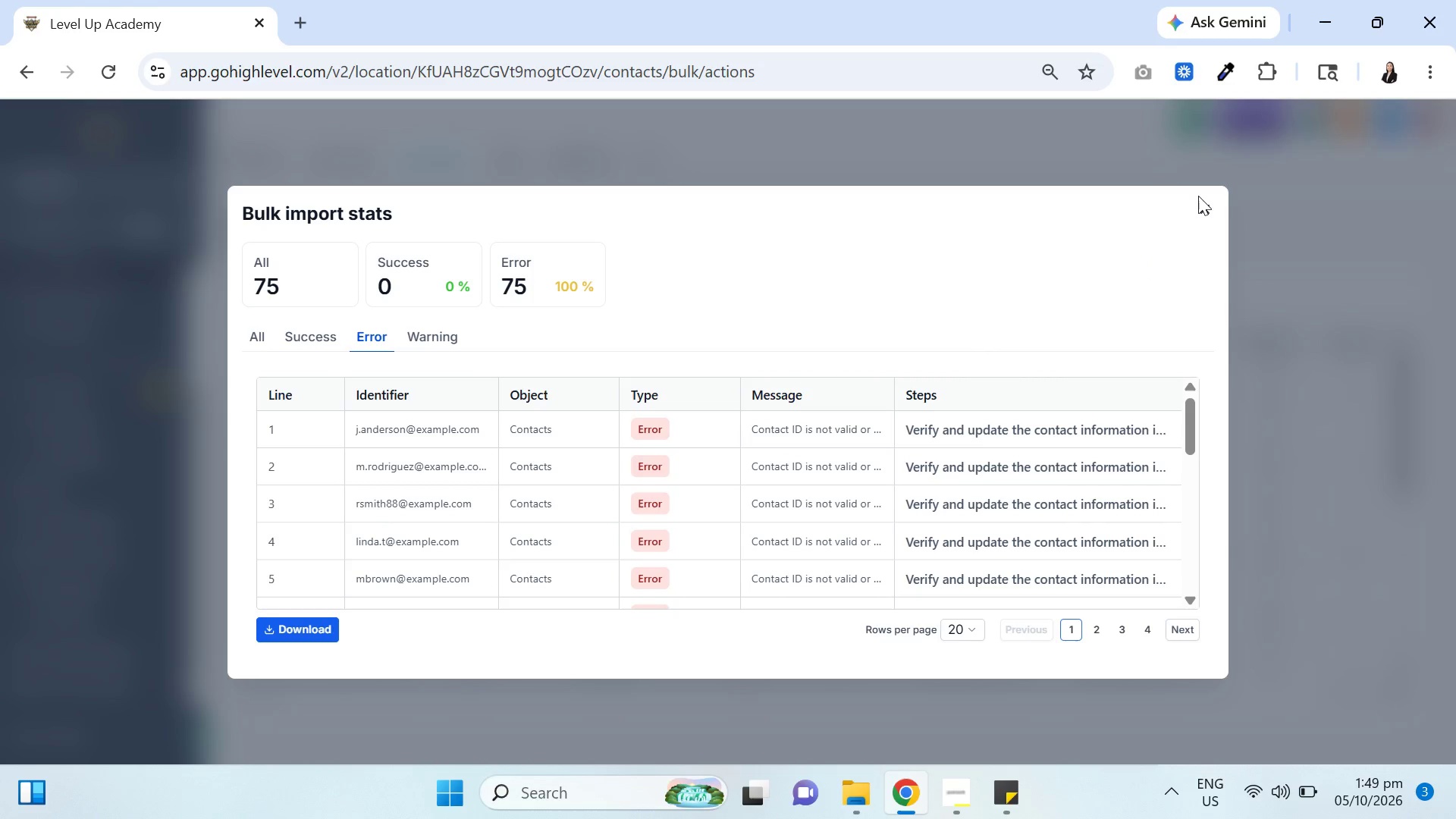 
left_click([1209, 204])
 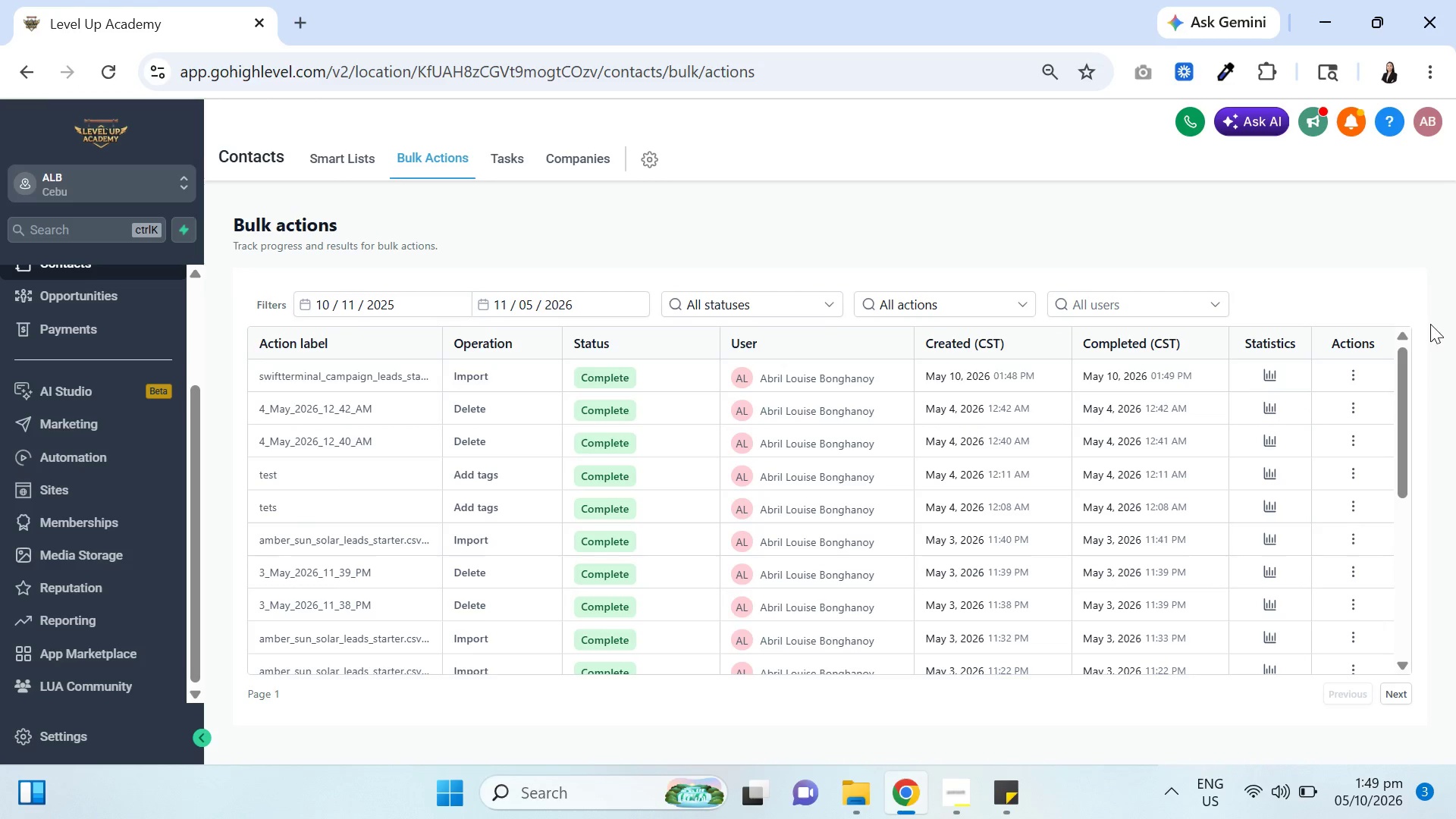 
left_click([1354, 372])
 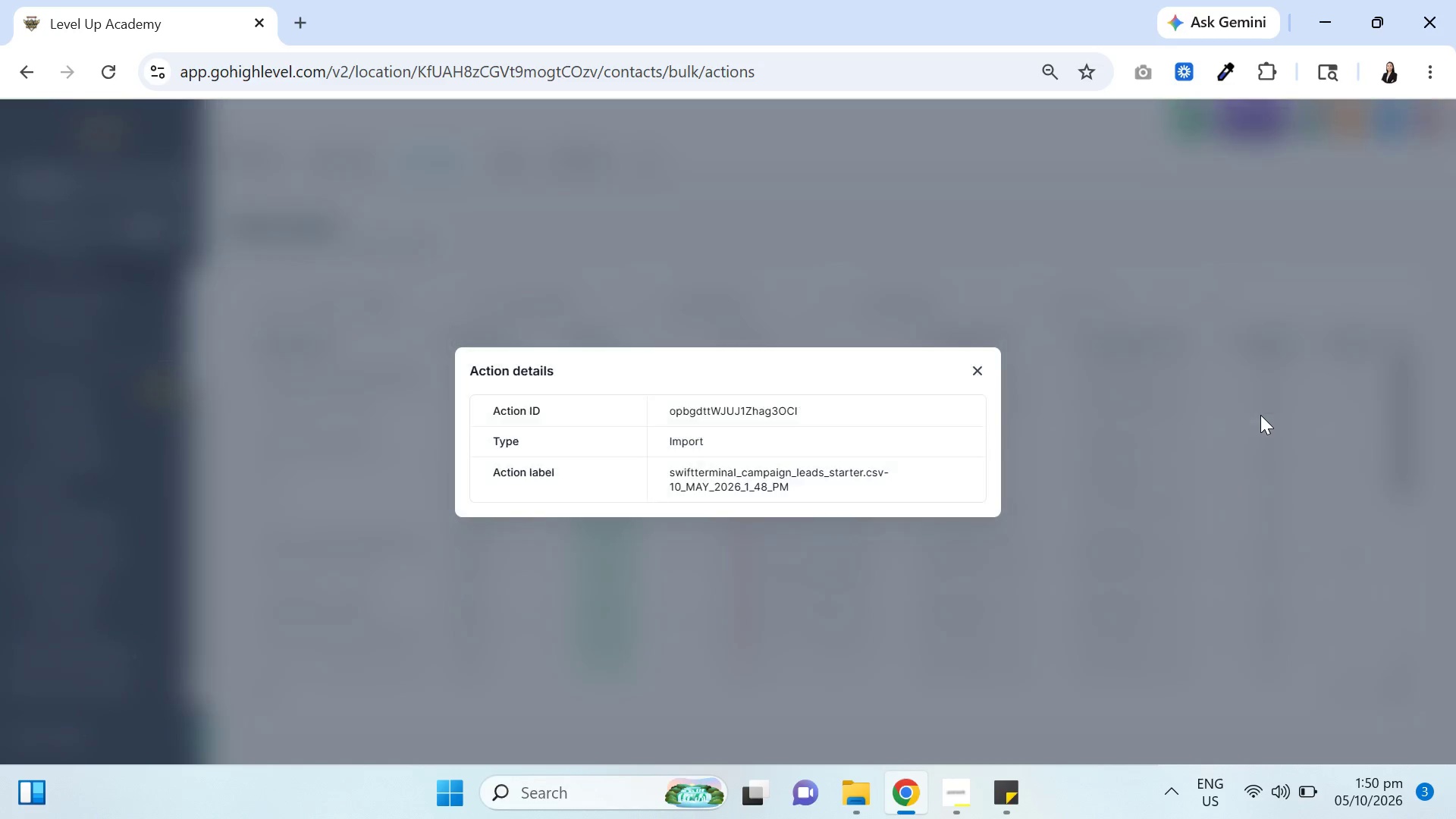 
wait(6.84)
 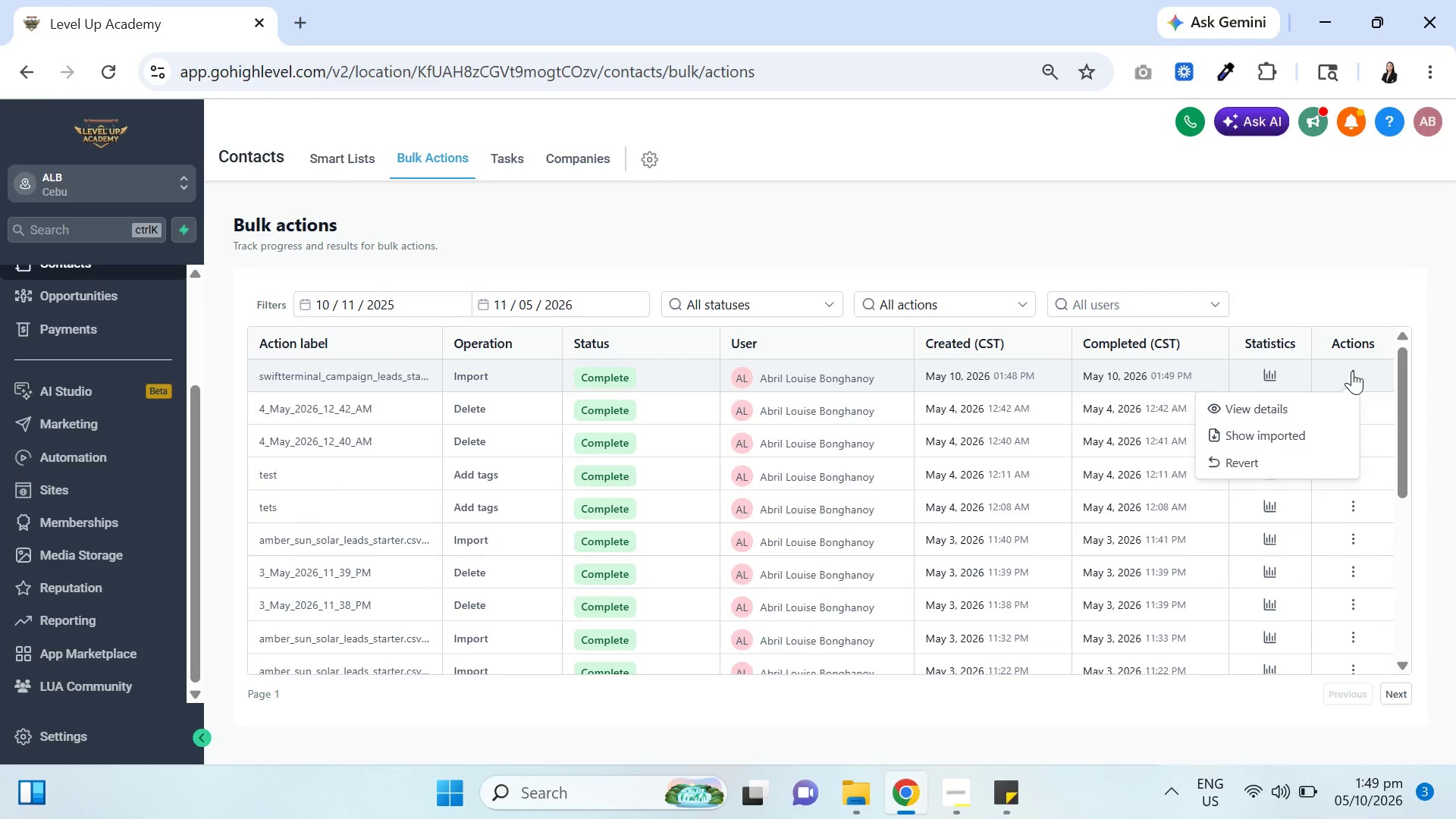 
left_click_drag(start_coordinate=[974, 364], to_coordinate=[975, 368])
 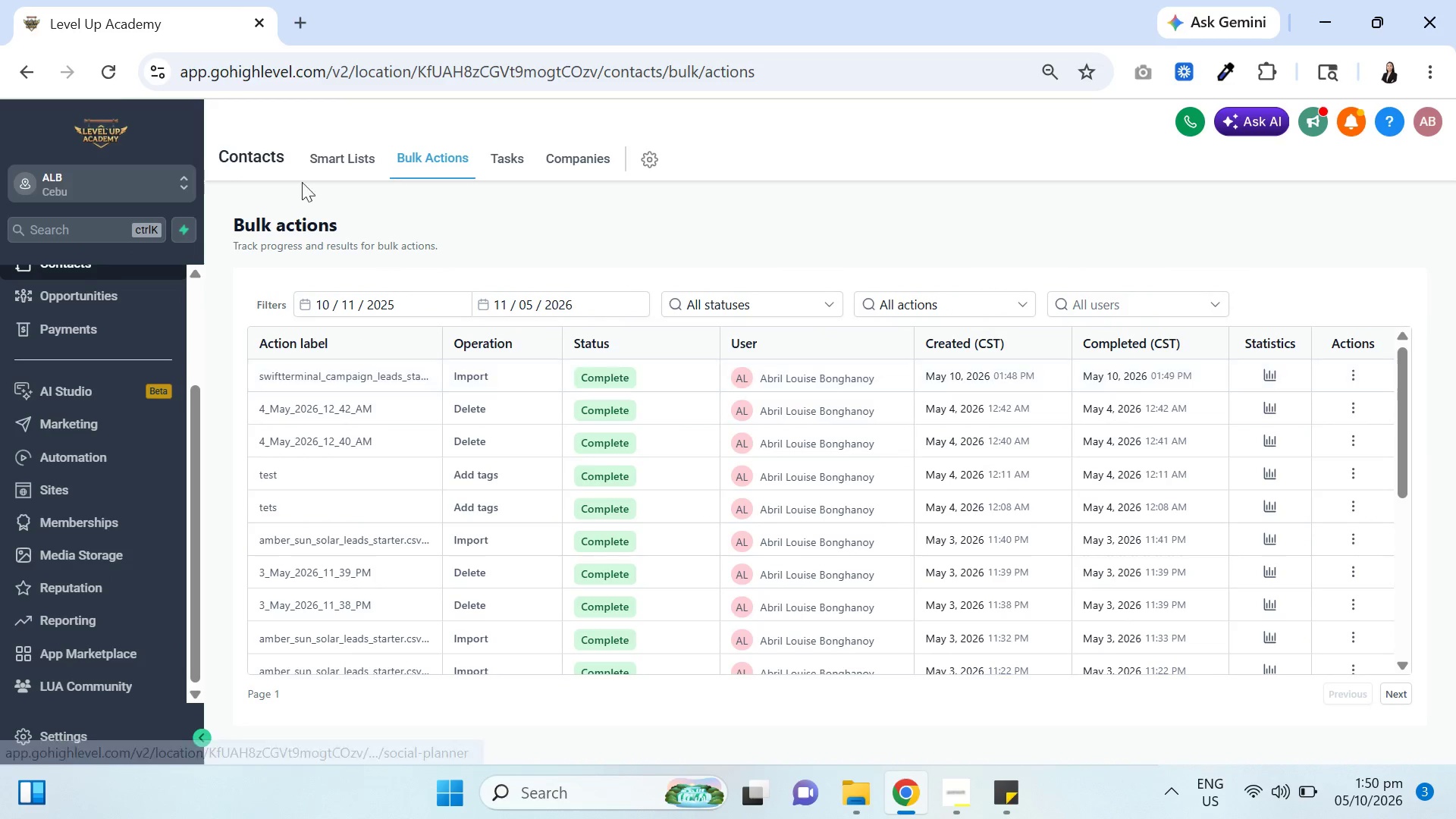 
left_click([333, 155])
 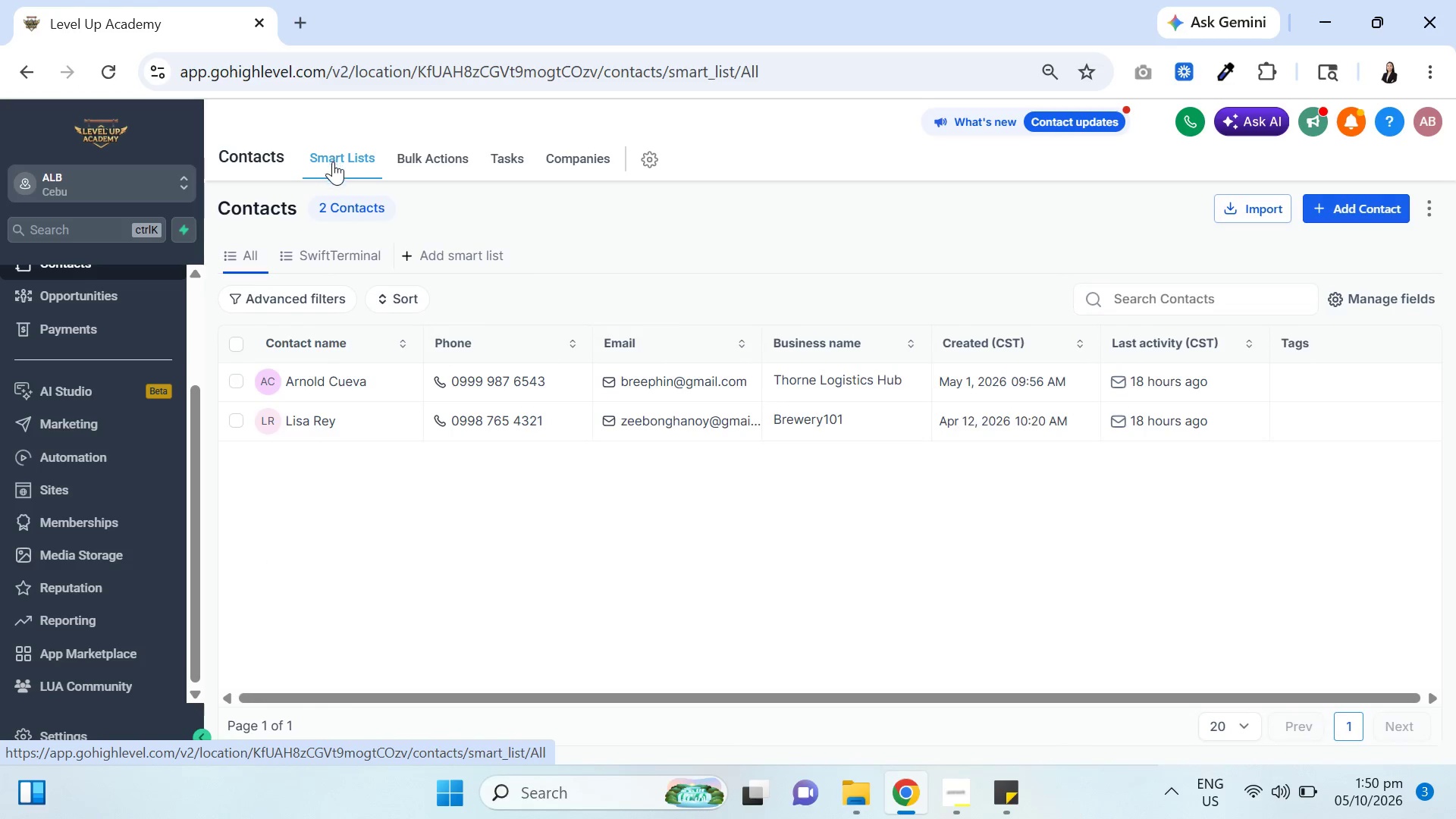 
left_click([308, 254])
 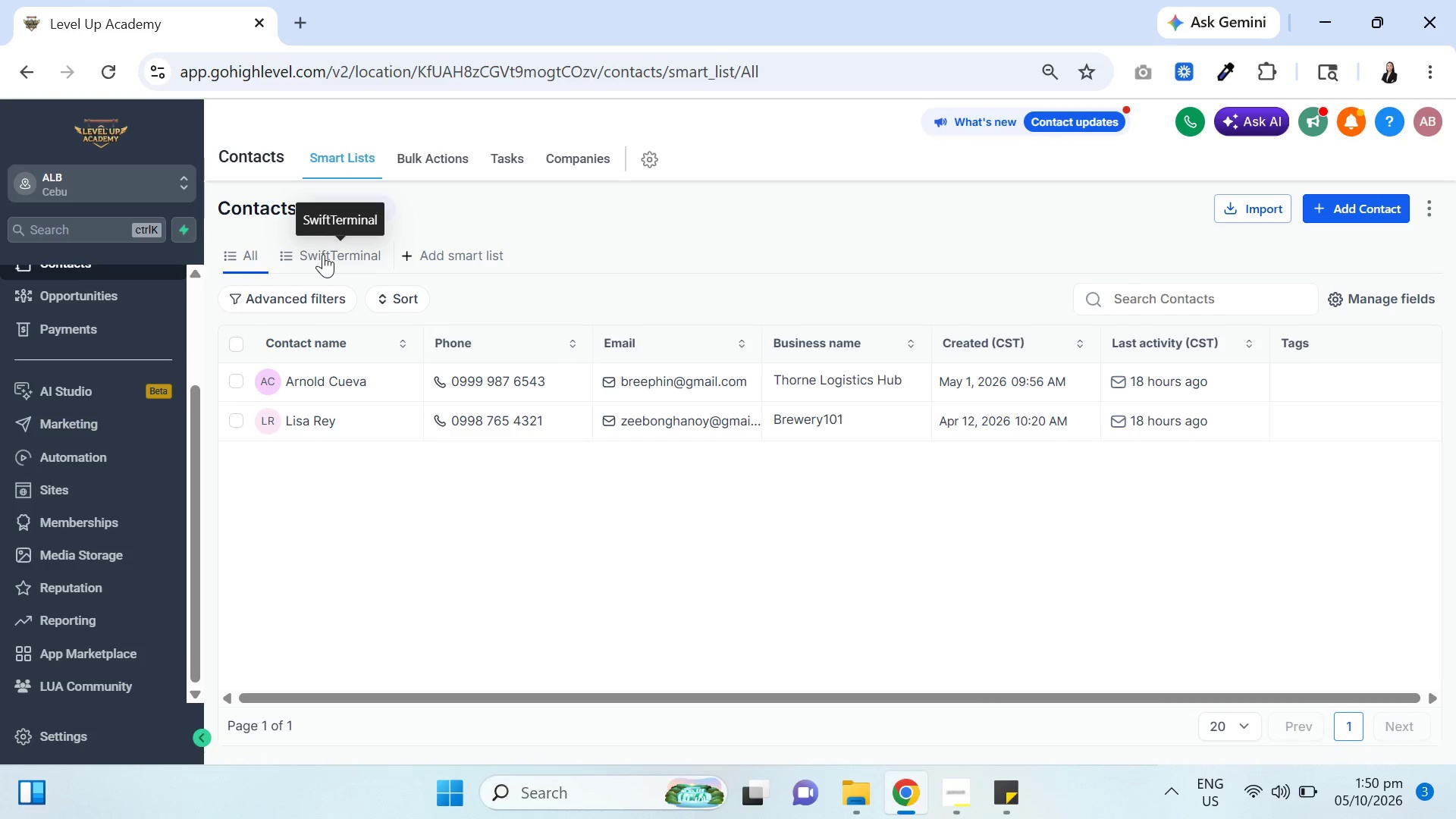 
left_click([323, 254])
 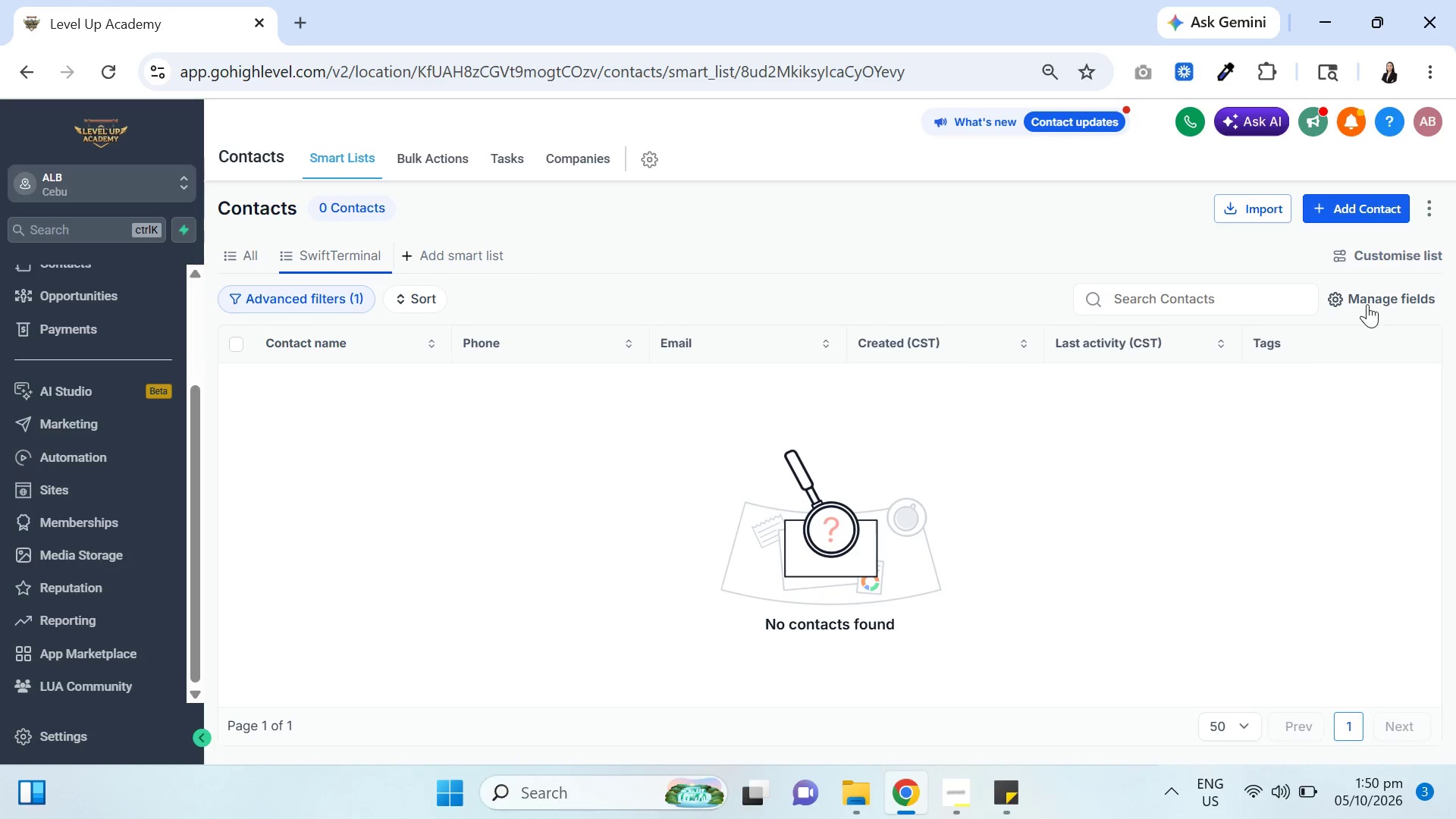 
left_click([1386, 252])
 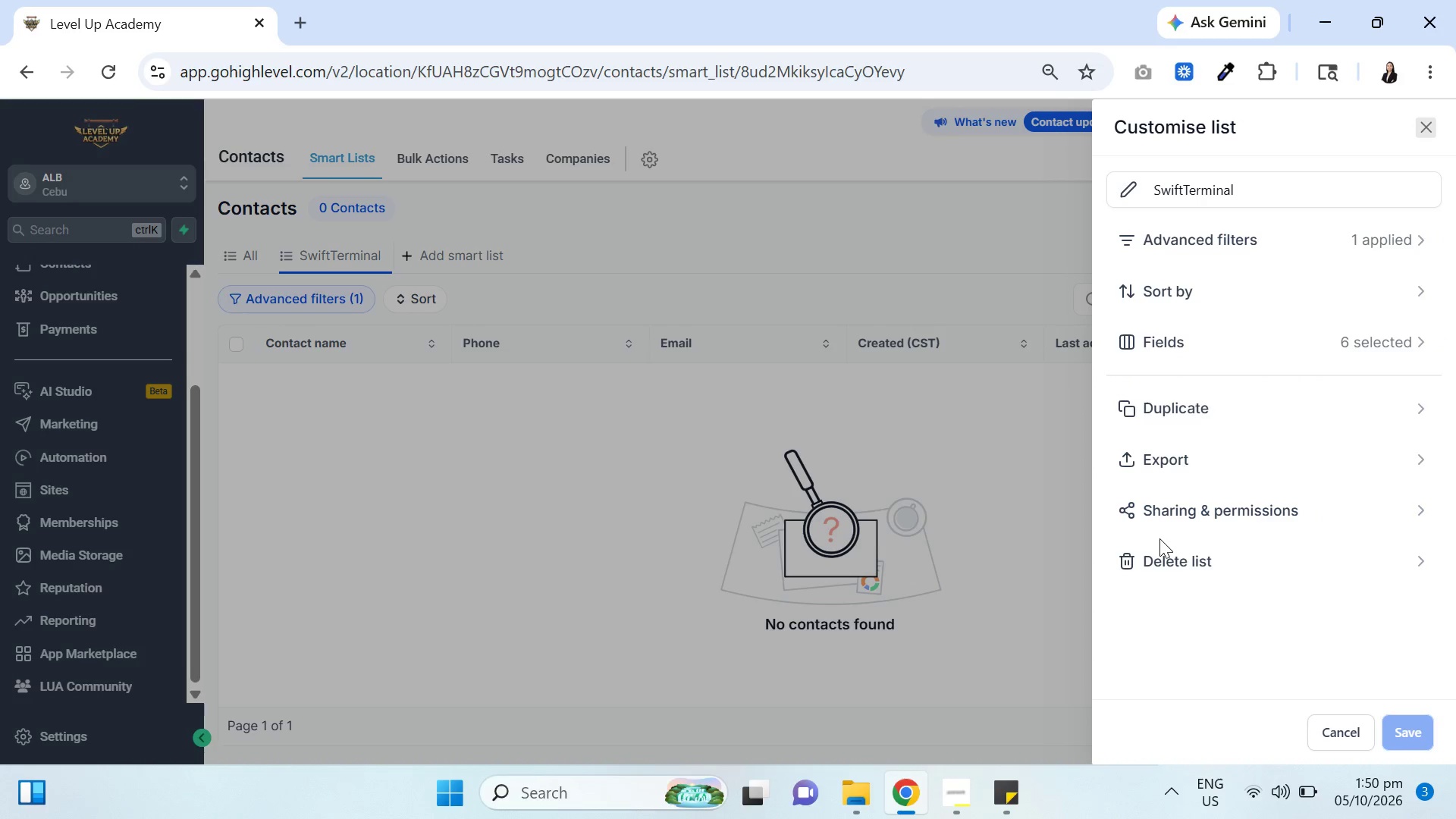 
left_click([1171, 561])
 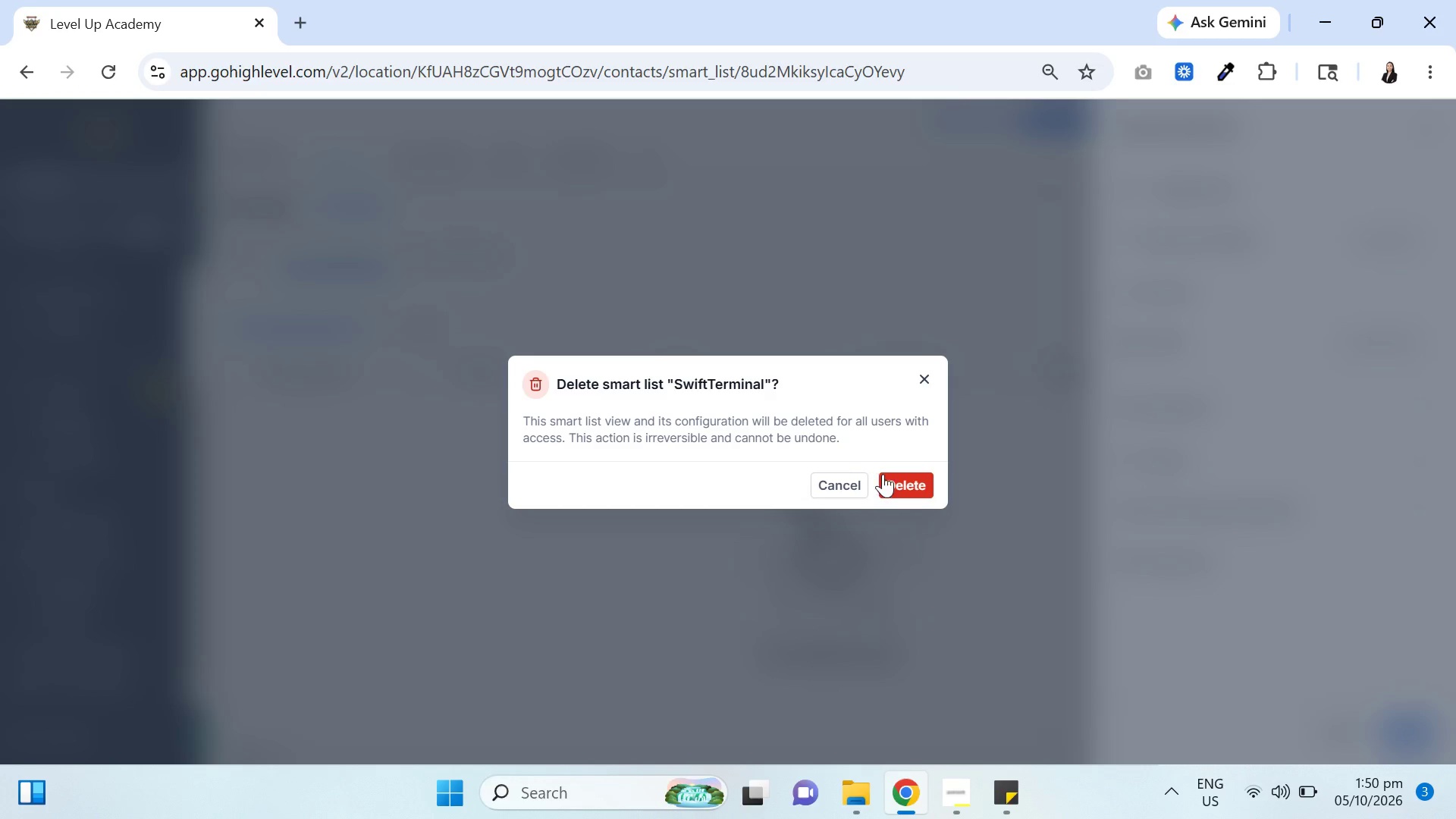 
left_click([905, 481])
 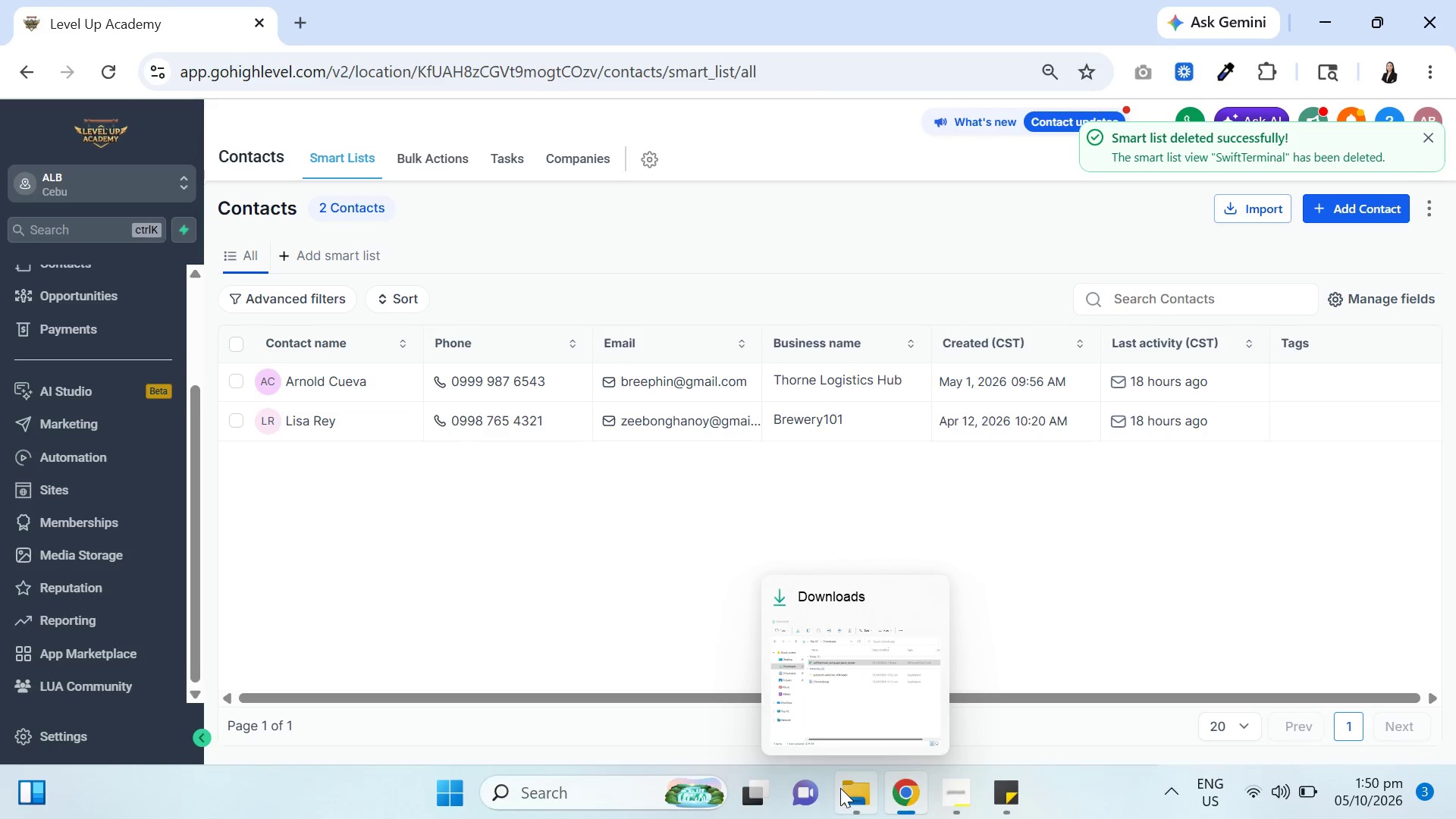 
left_click([855, 796])
 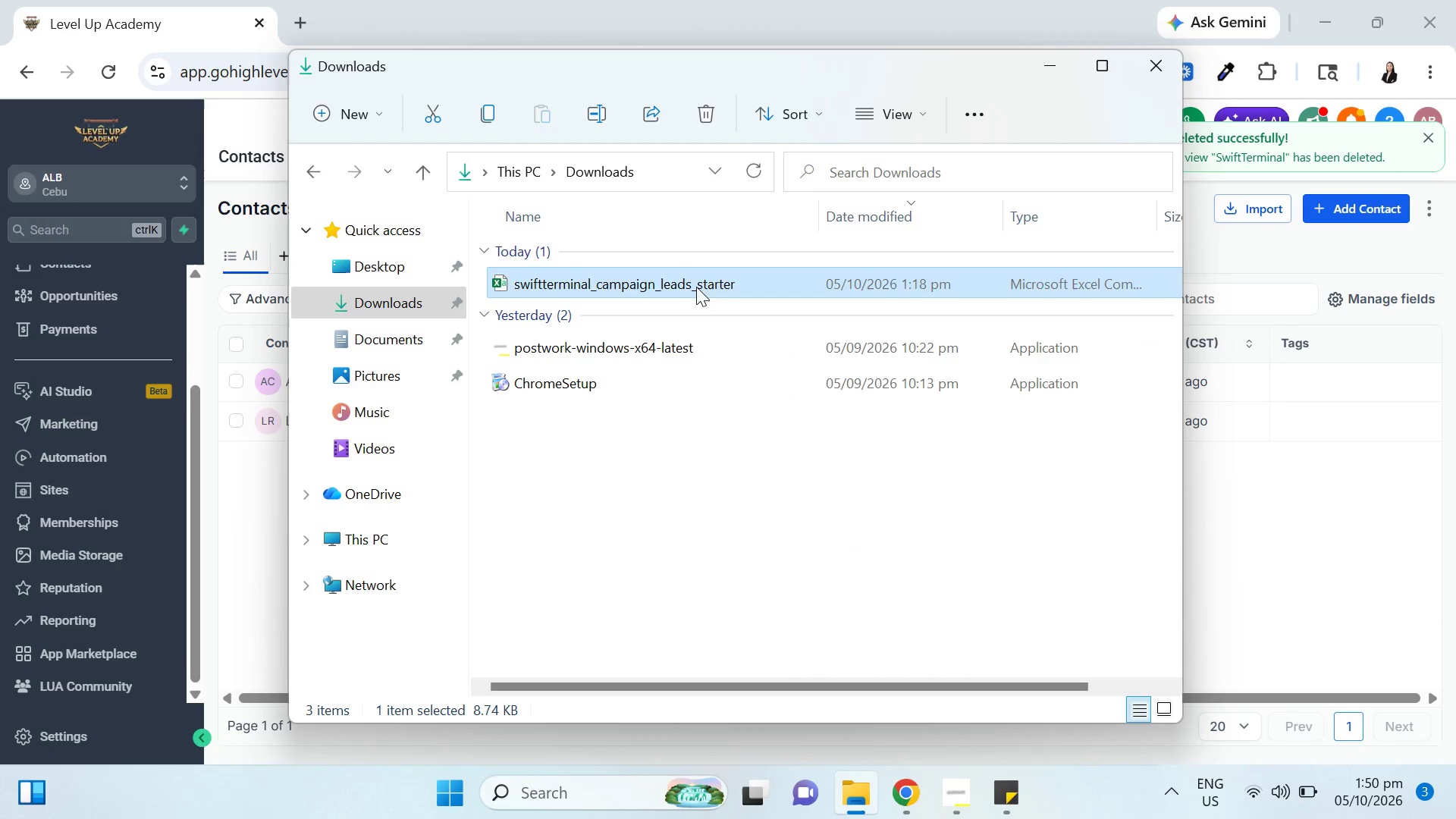 
double_click([699, 286])
 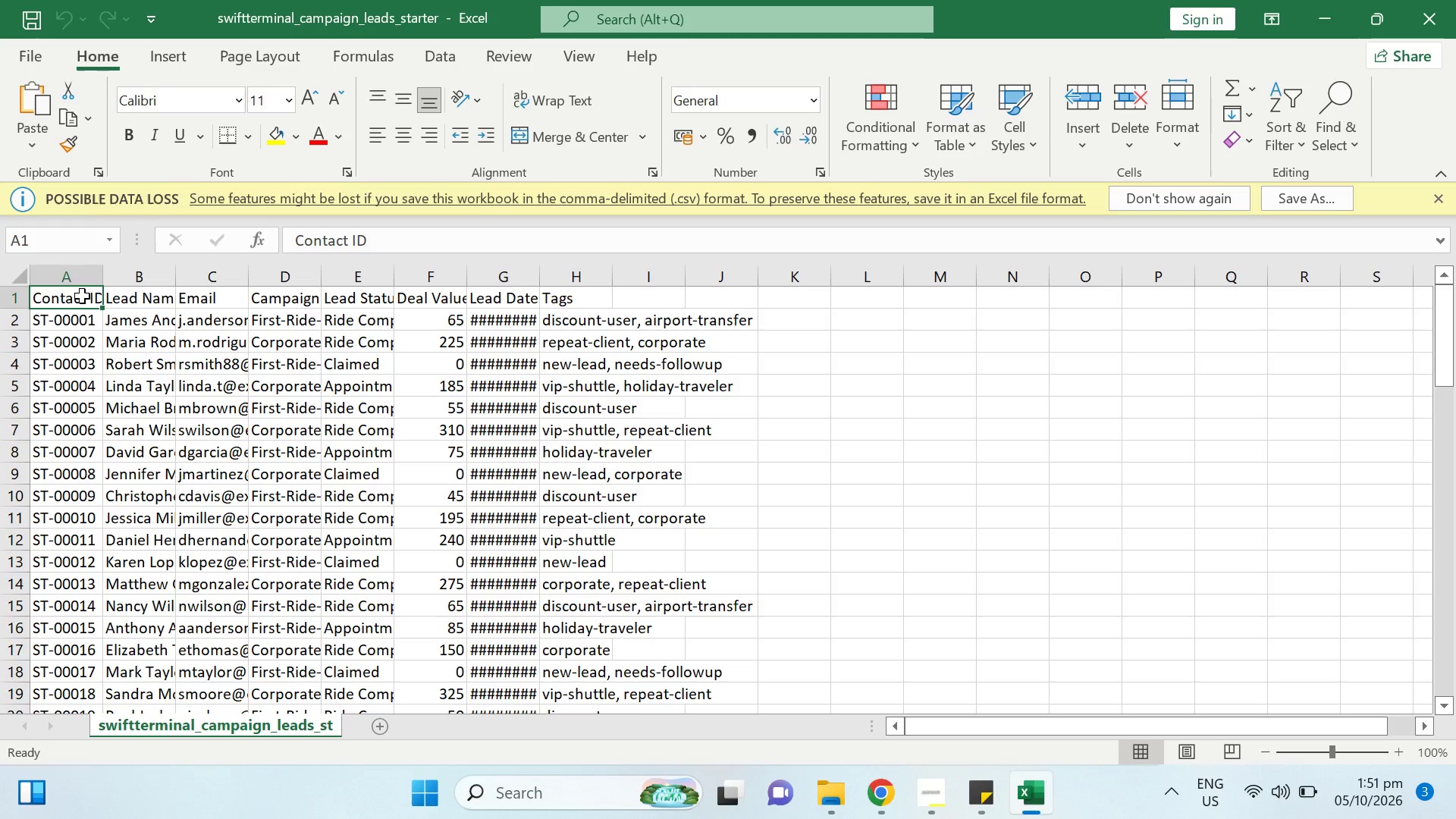 
wait(44.19)
 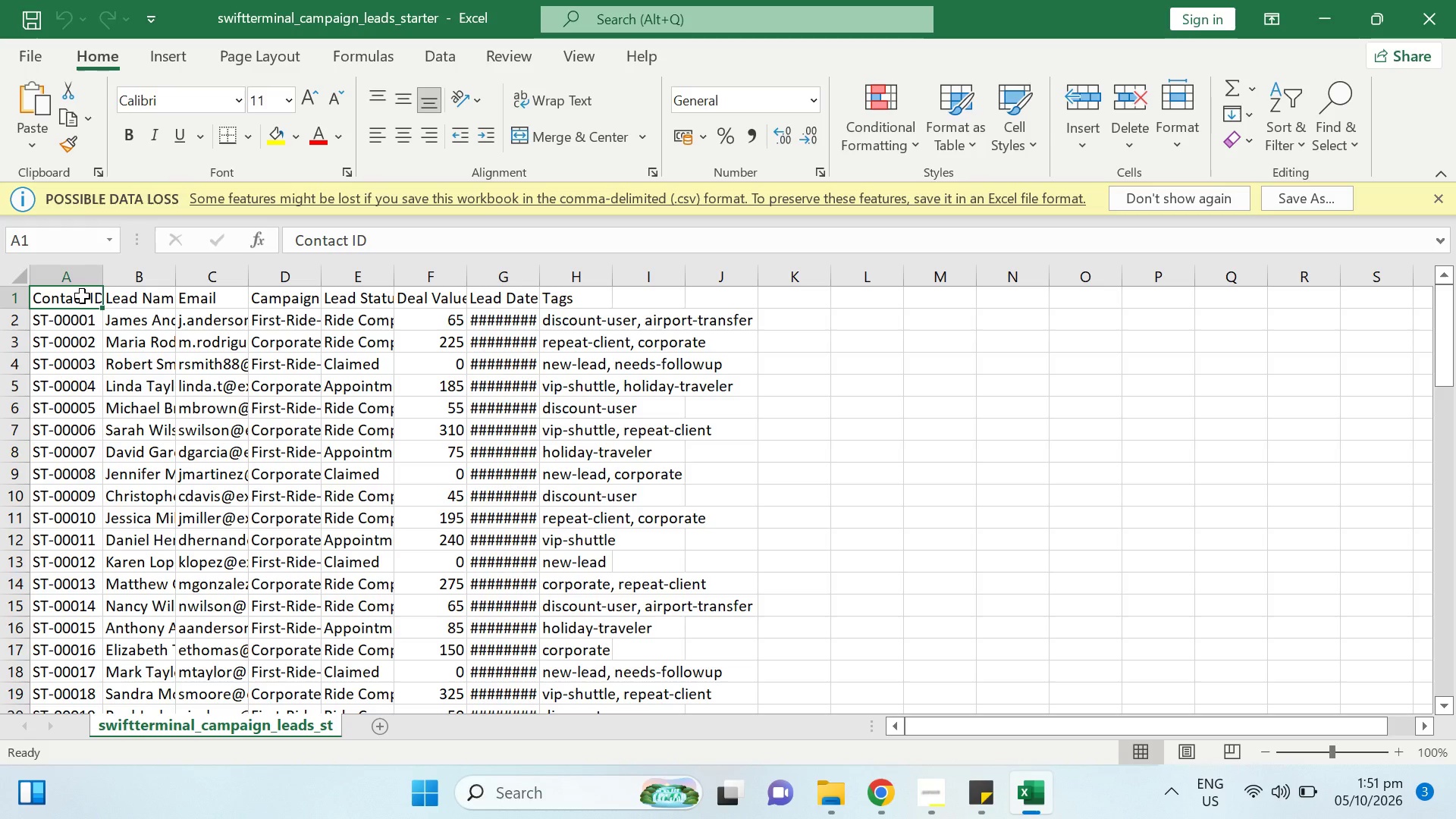 
left_click([68, 274])
 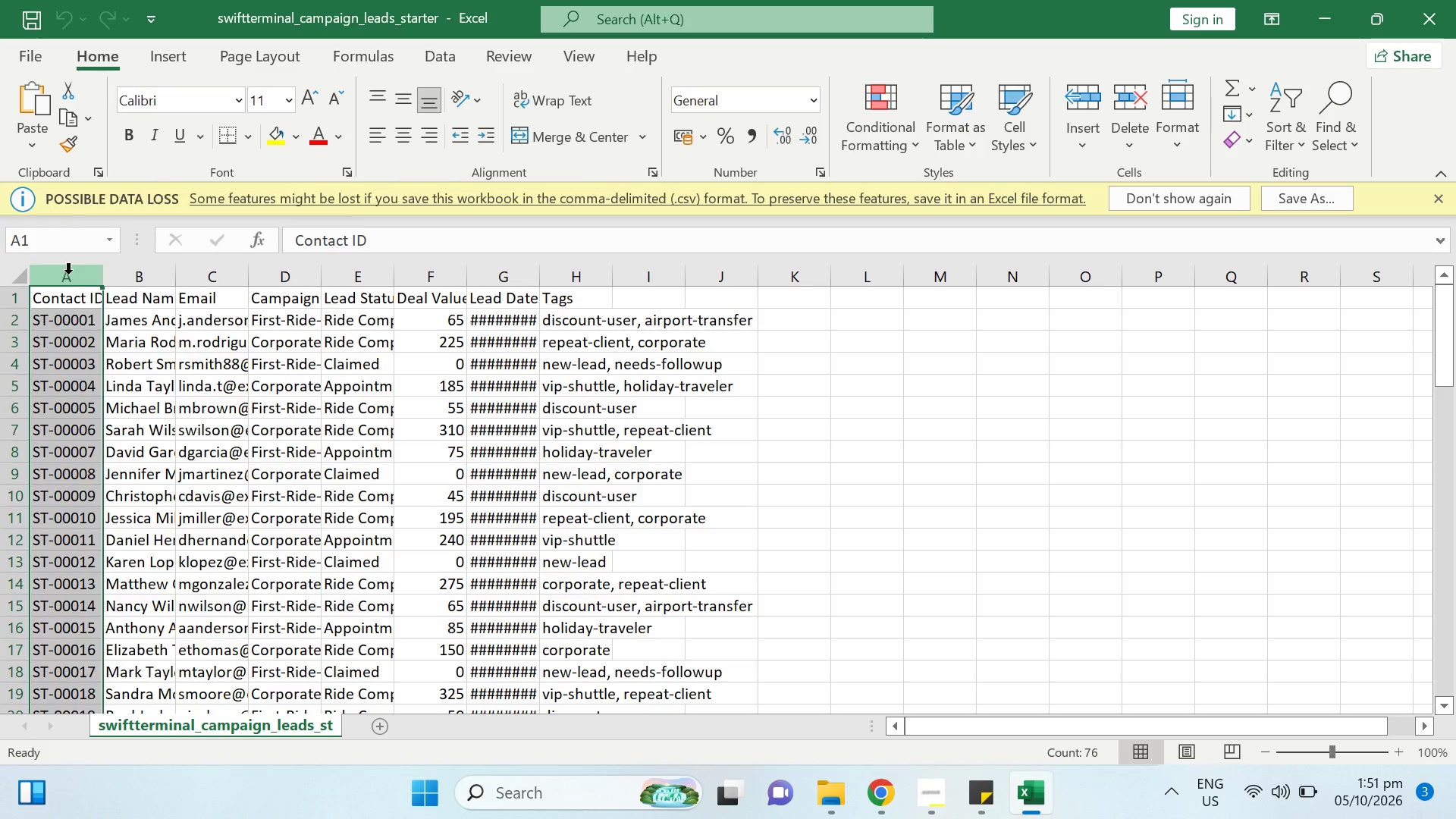 
right_click([68, 274])
 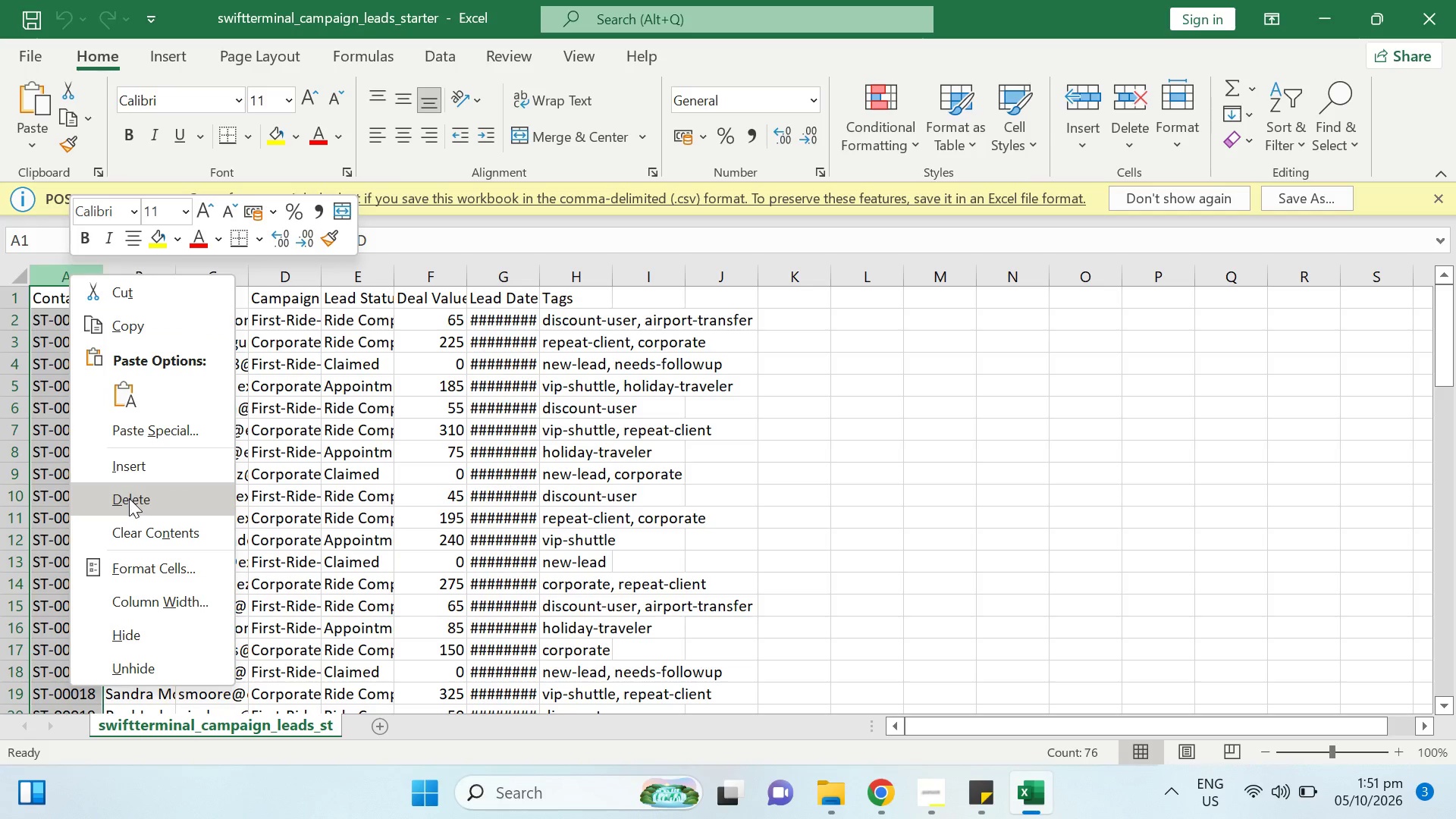 
left_click([129, 498])
 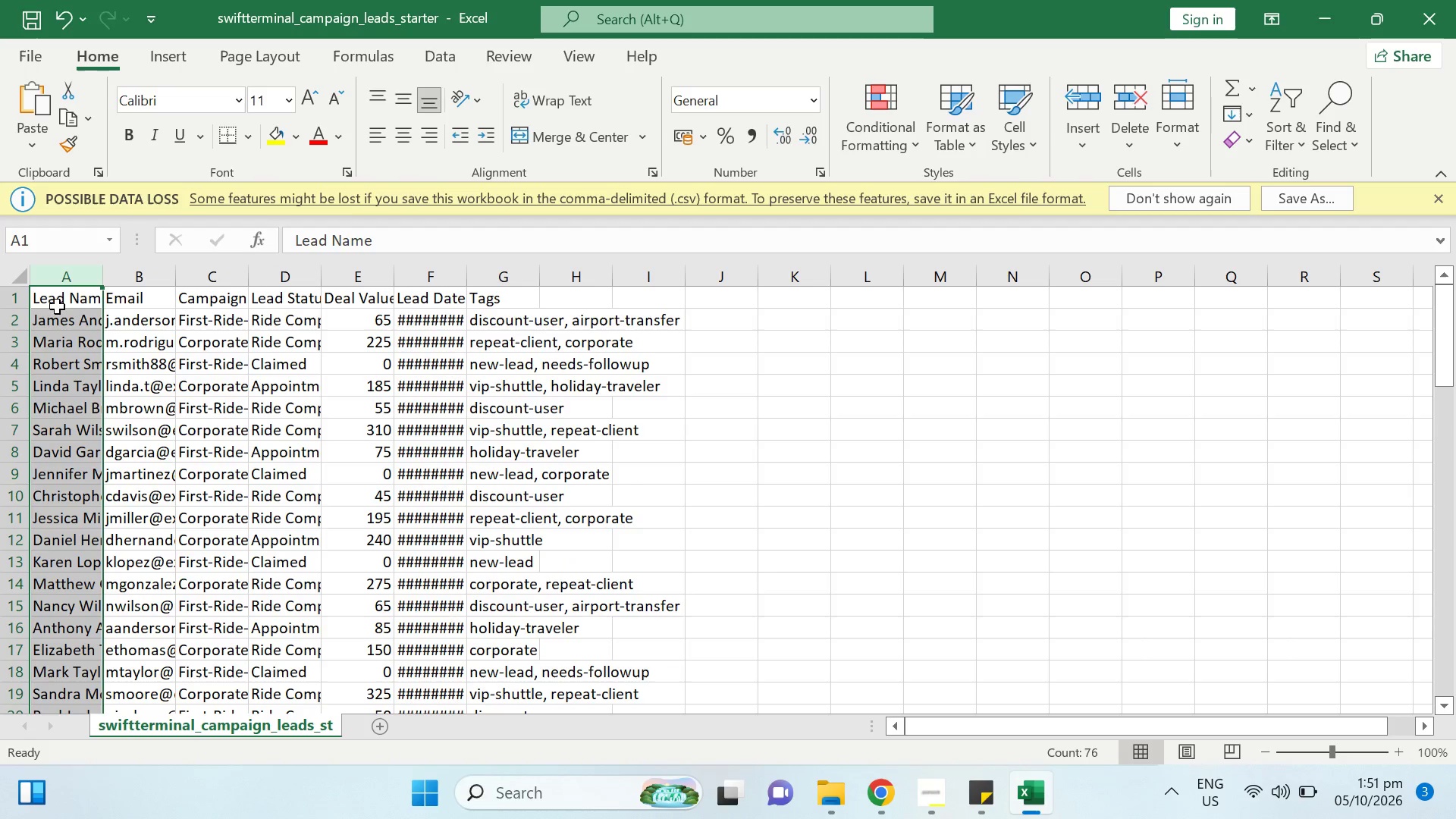 
left_click([56, 297])
 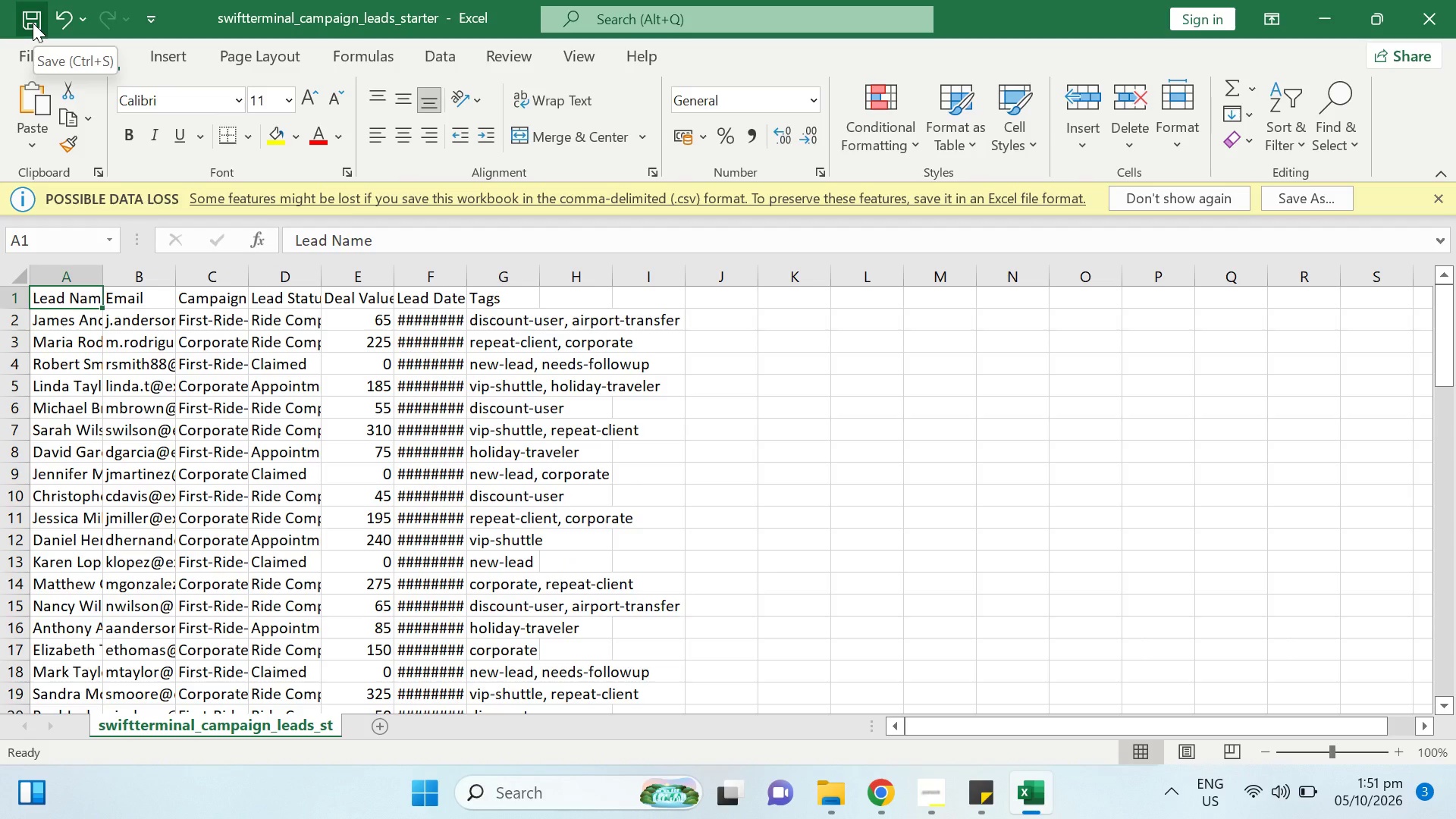 
left_click([33, 23])
 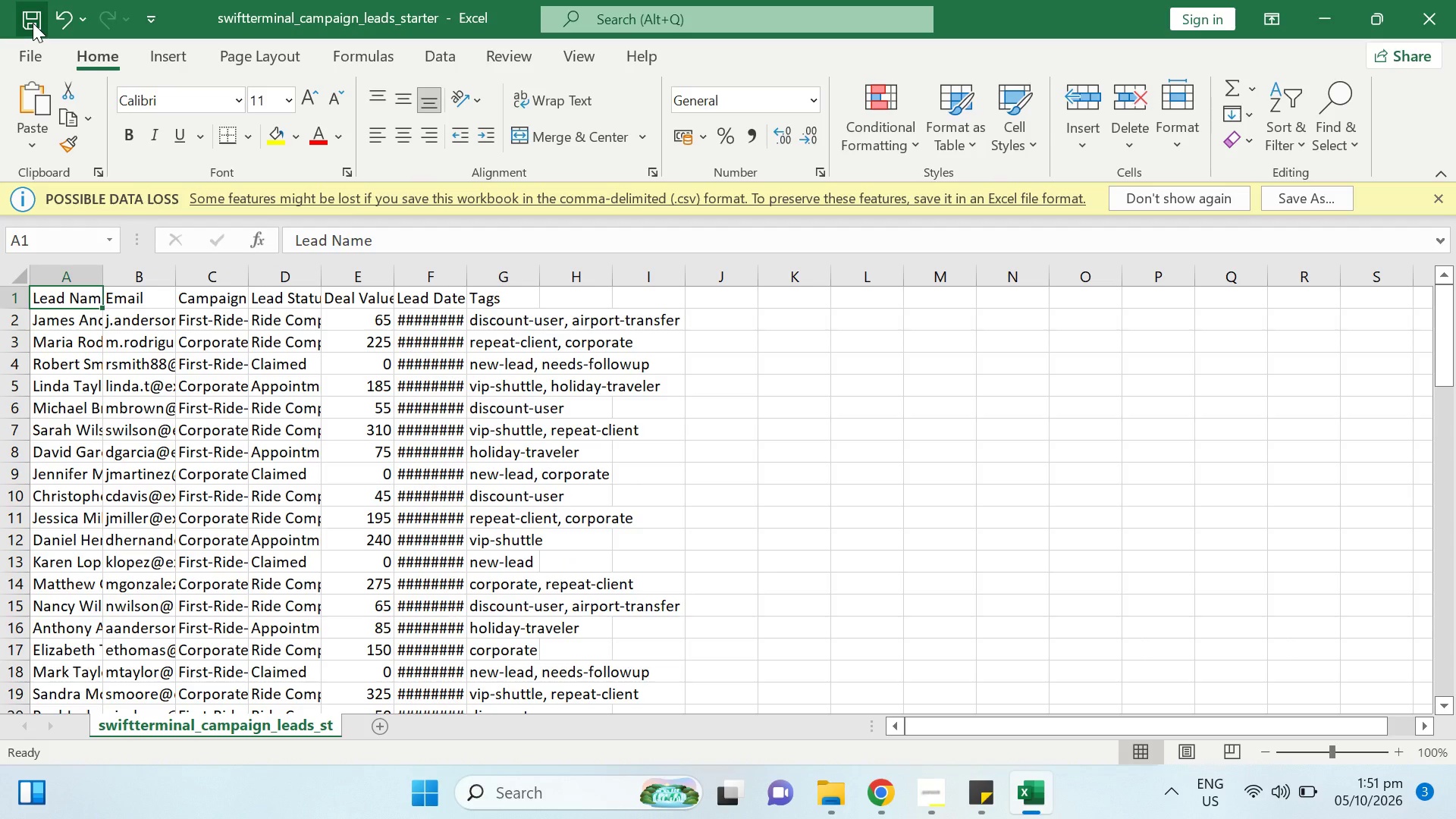 
left_click([28, 54])
 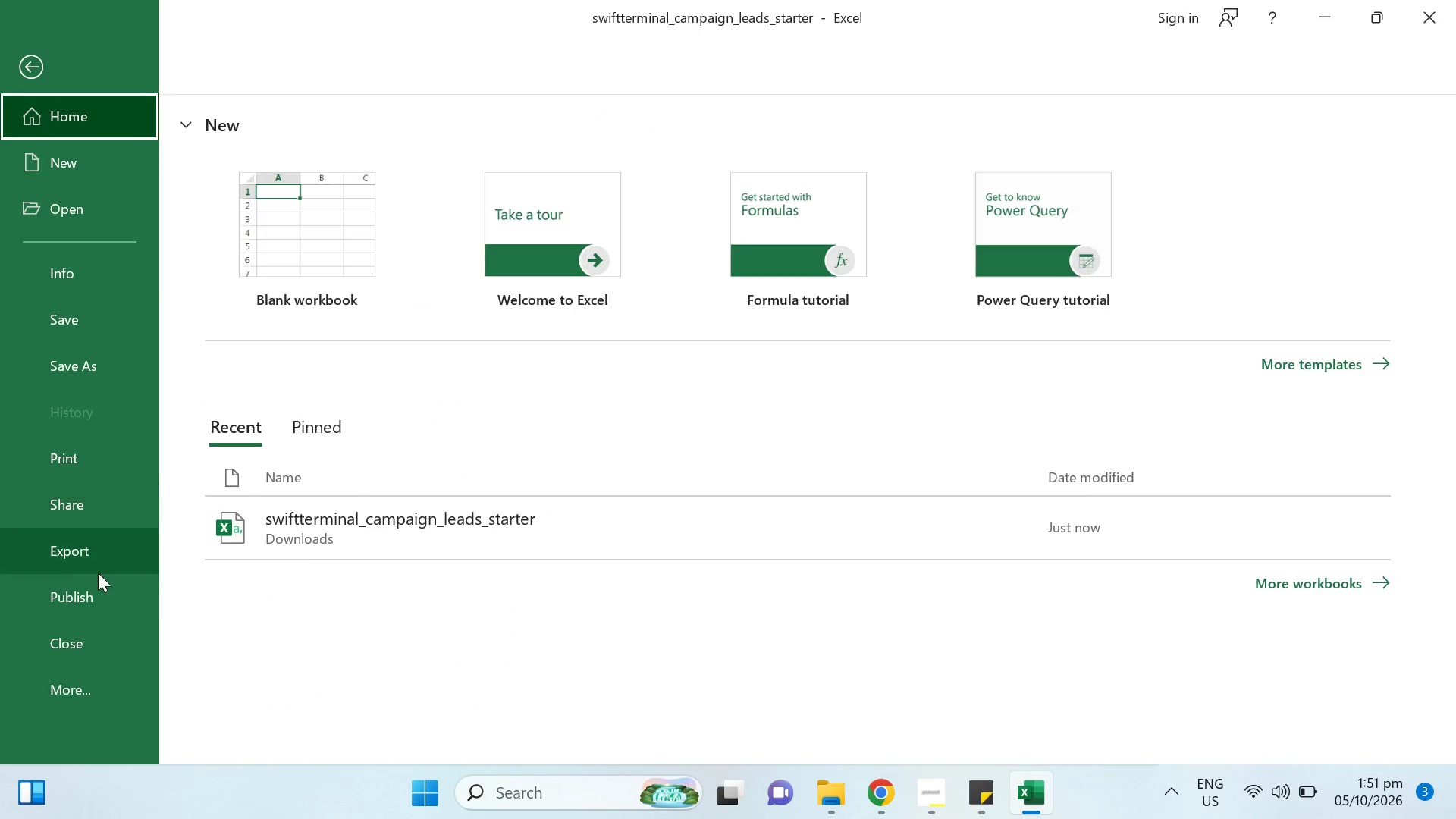 
scroll: coordinate [47, 759], scroll_direction: down, amount: 8.0
 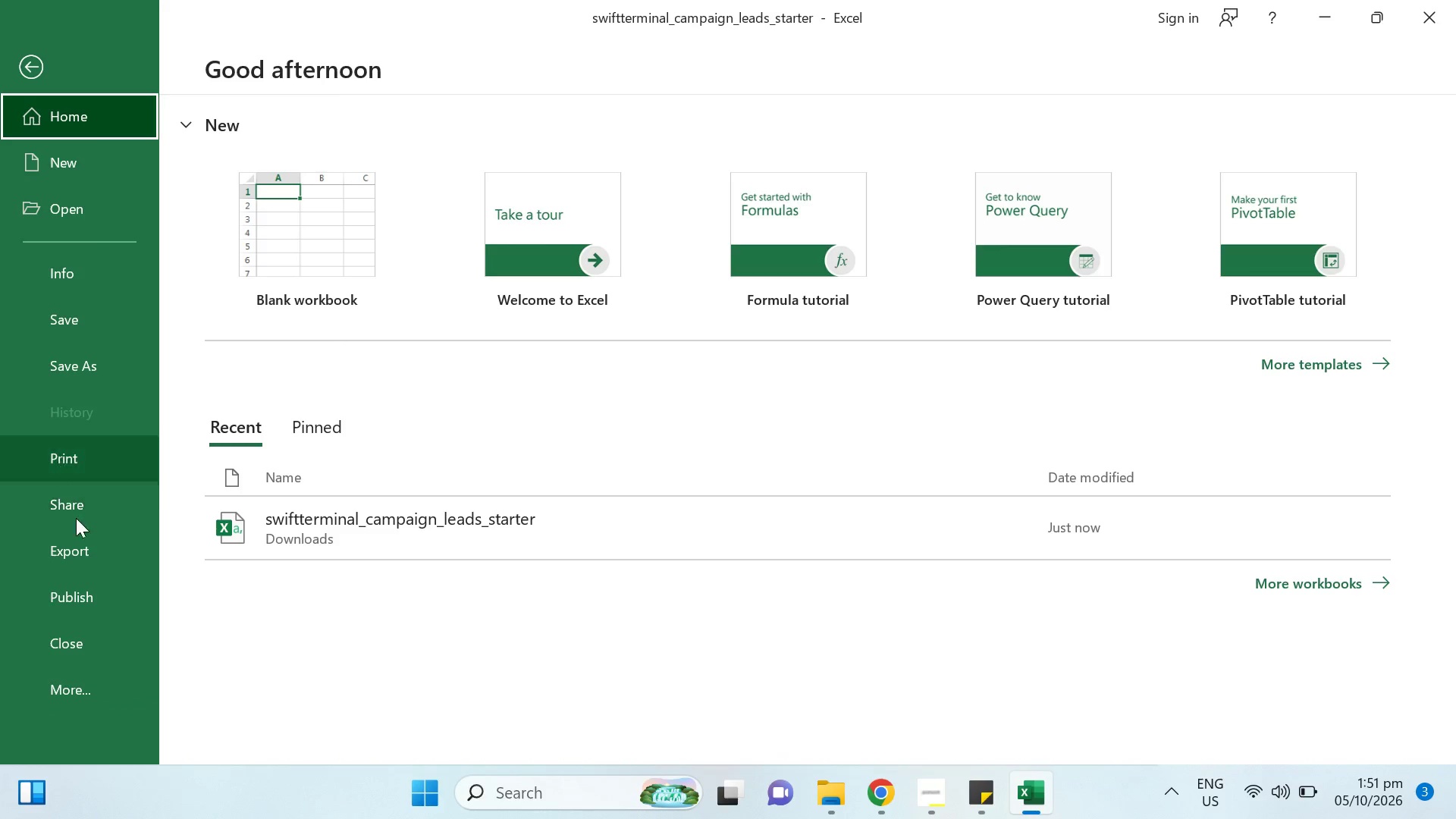 
mouse_move([65, 702])
 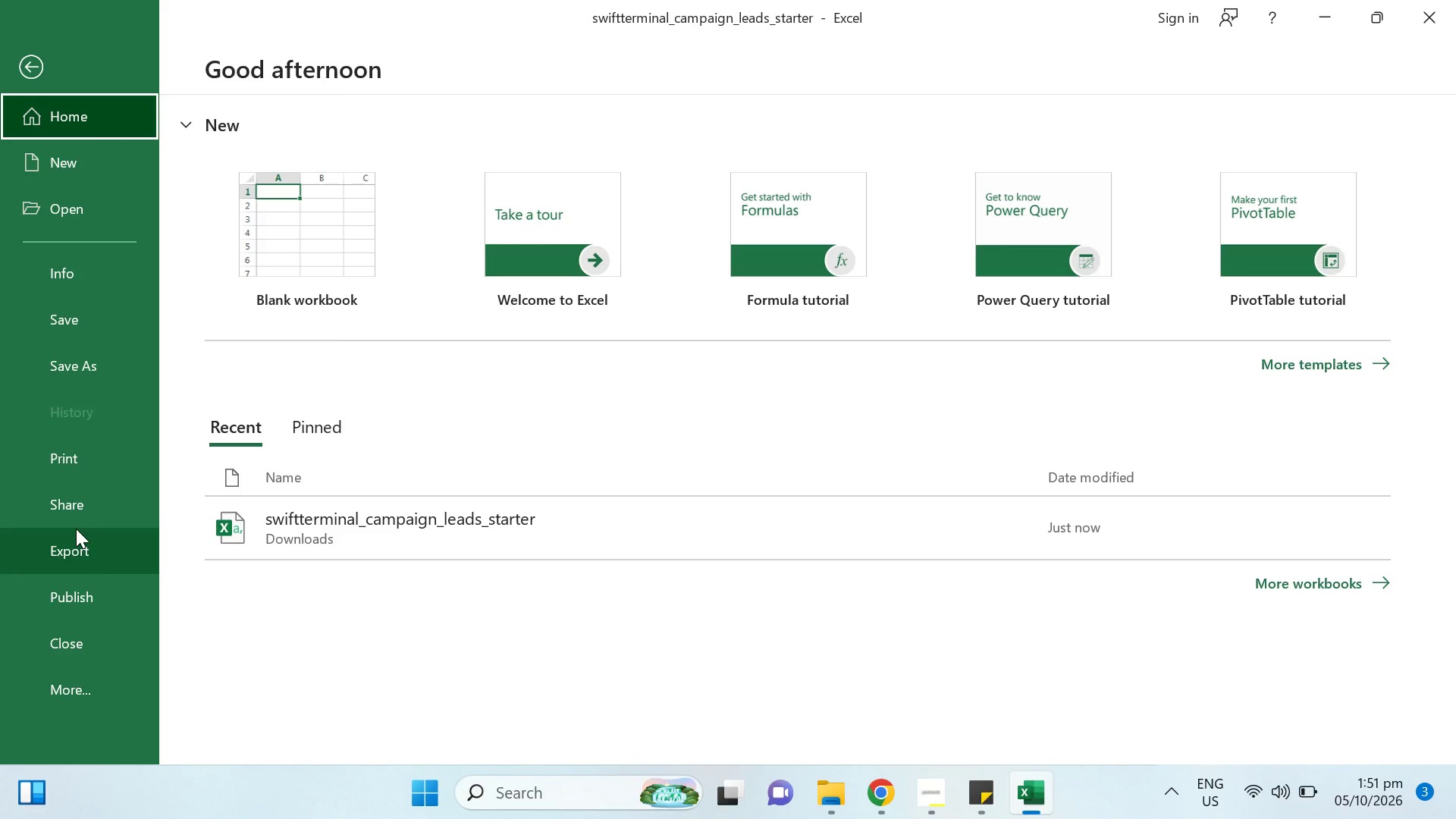 
scroll: coordinate [72, 573], scroll_direction: down, amount: 3.0
 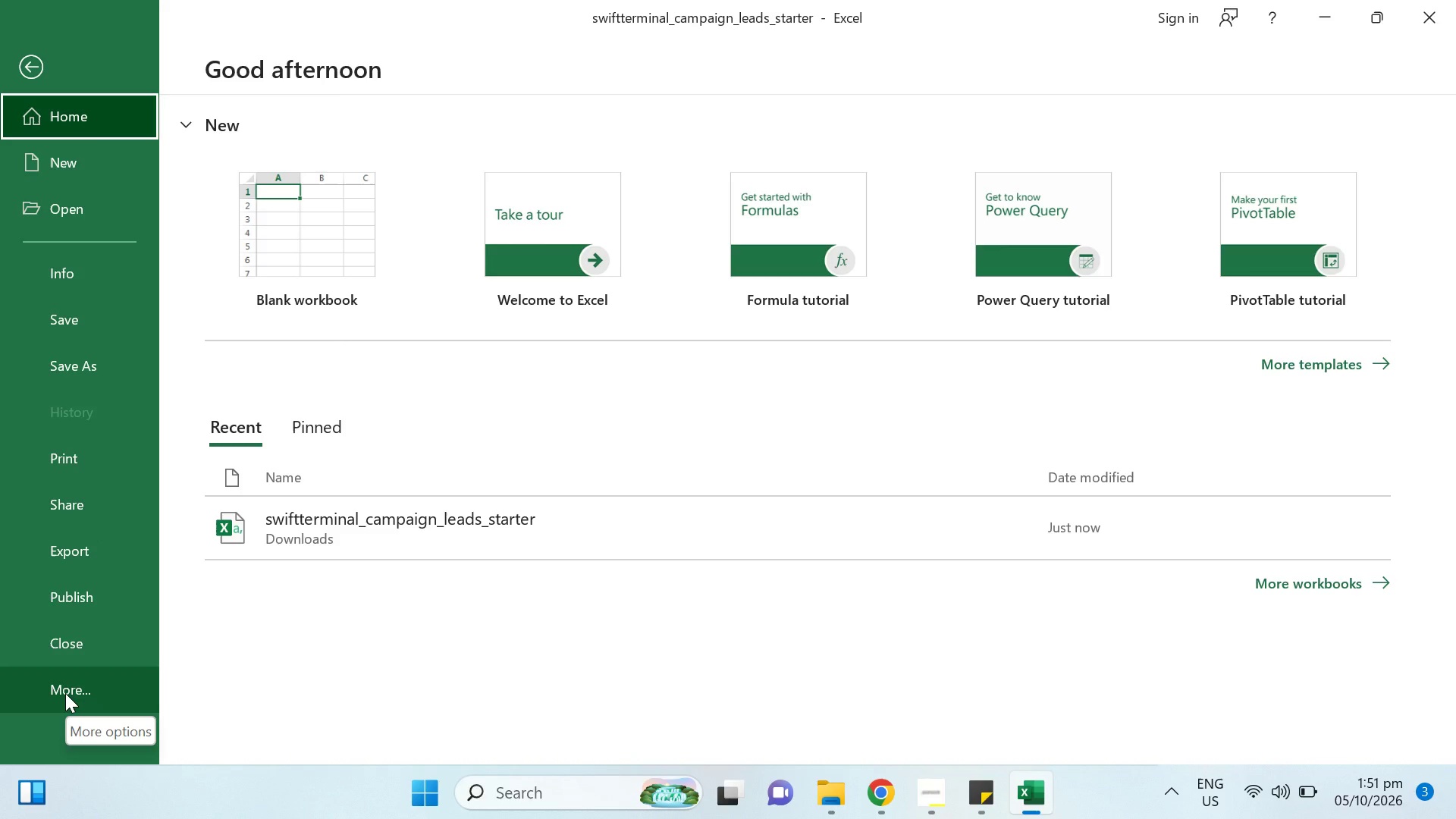 
left_click([65, 693])
 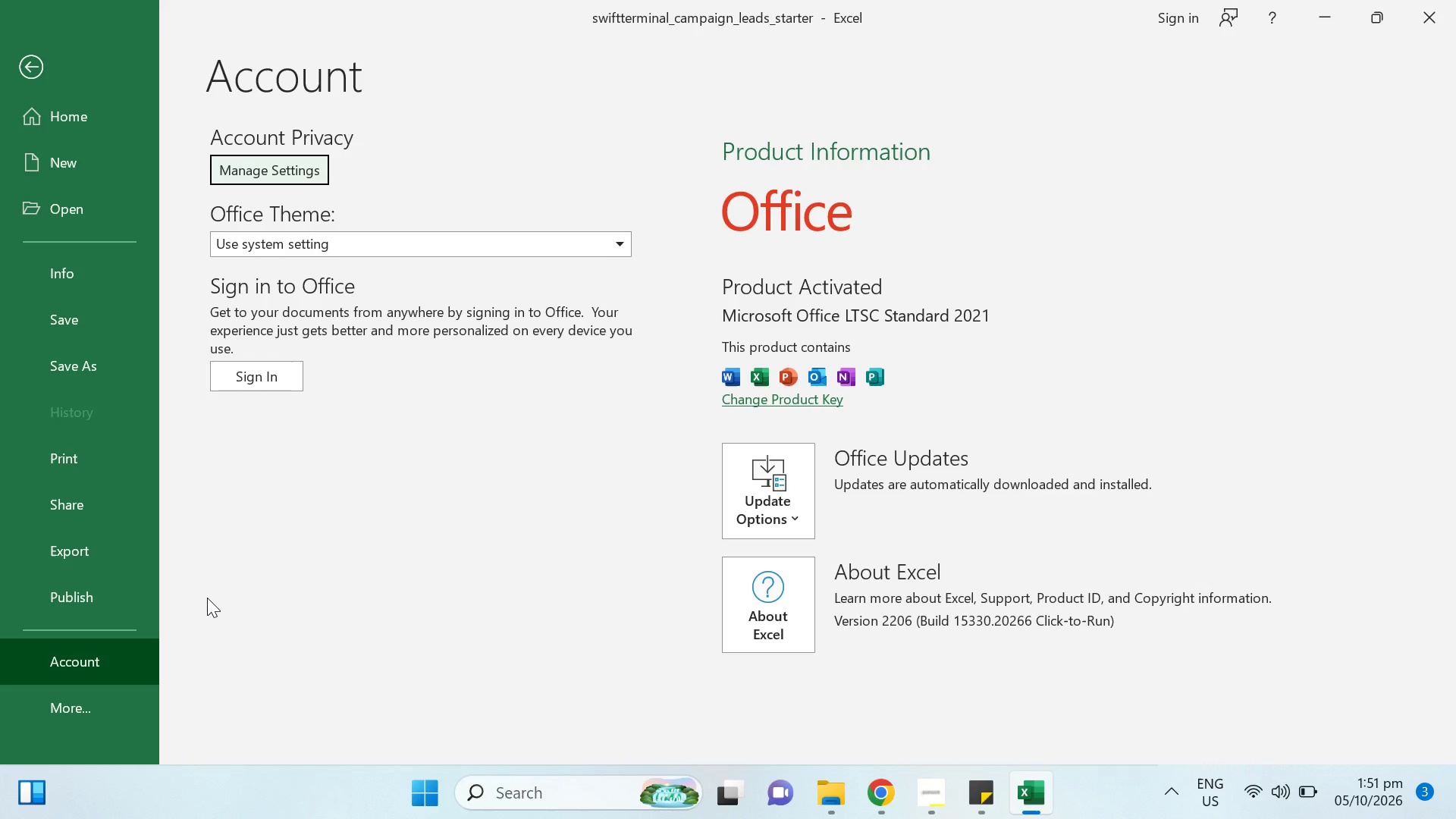 
wait(16.44)
 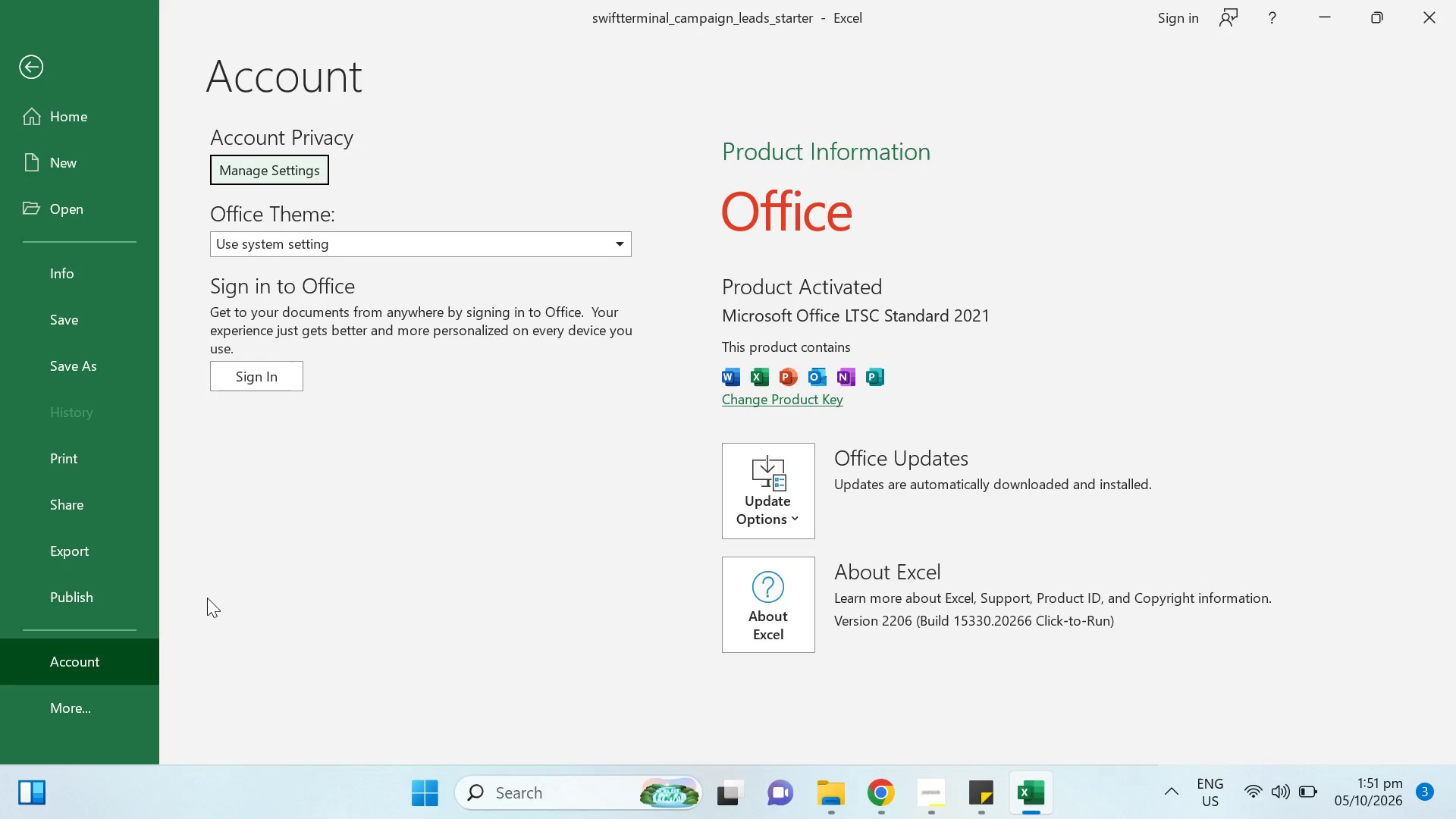 
mouse_move([548, 795])
 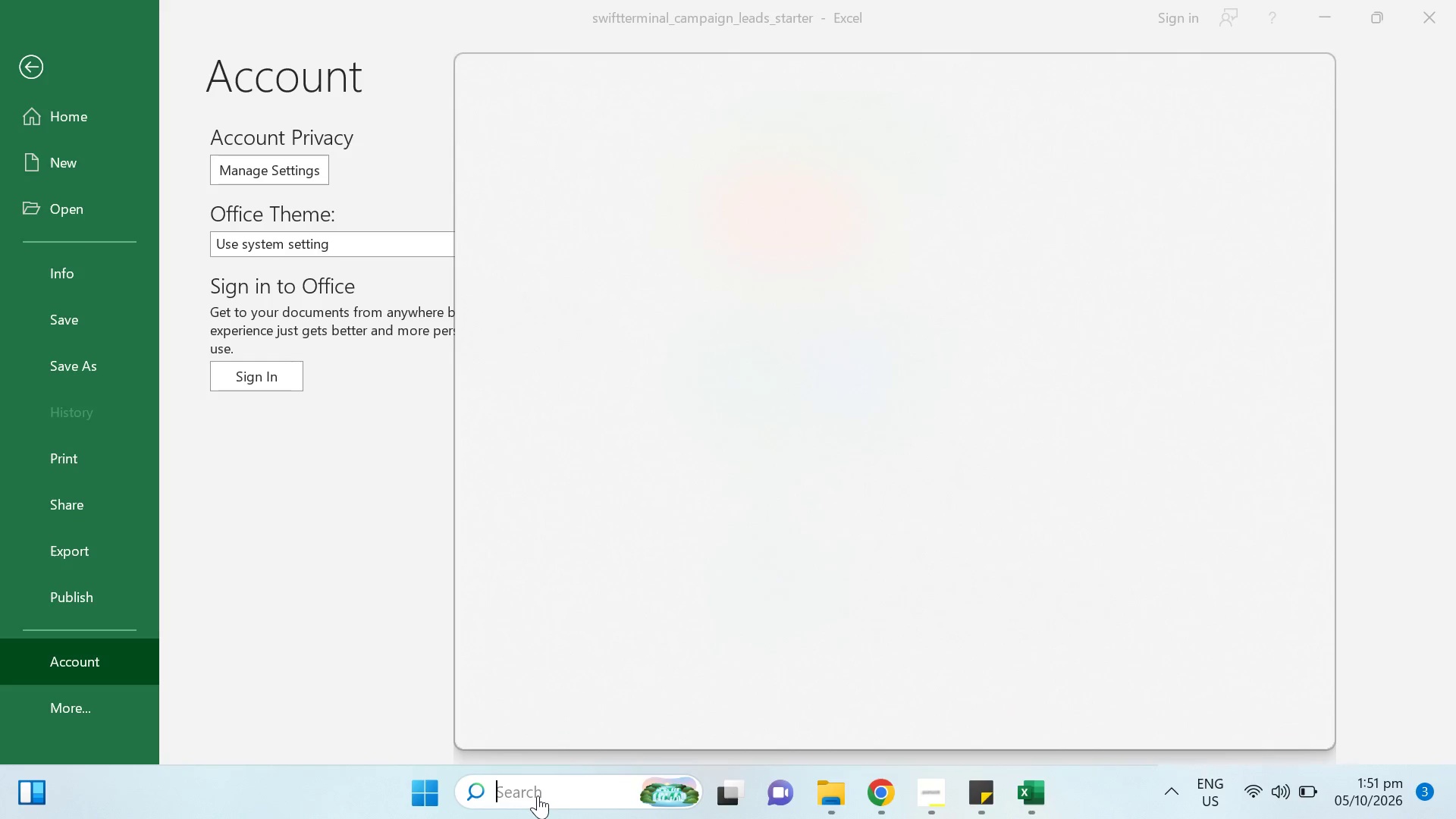 
key(W)
 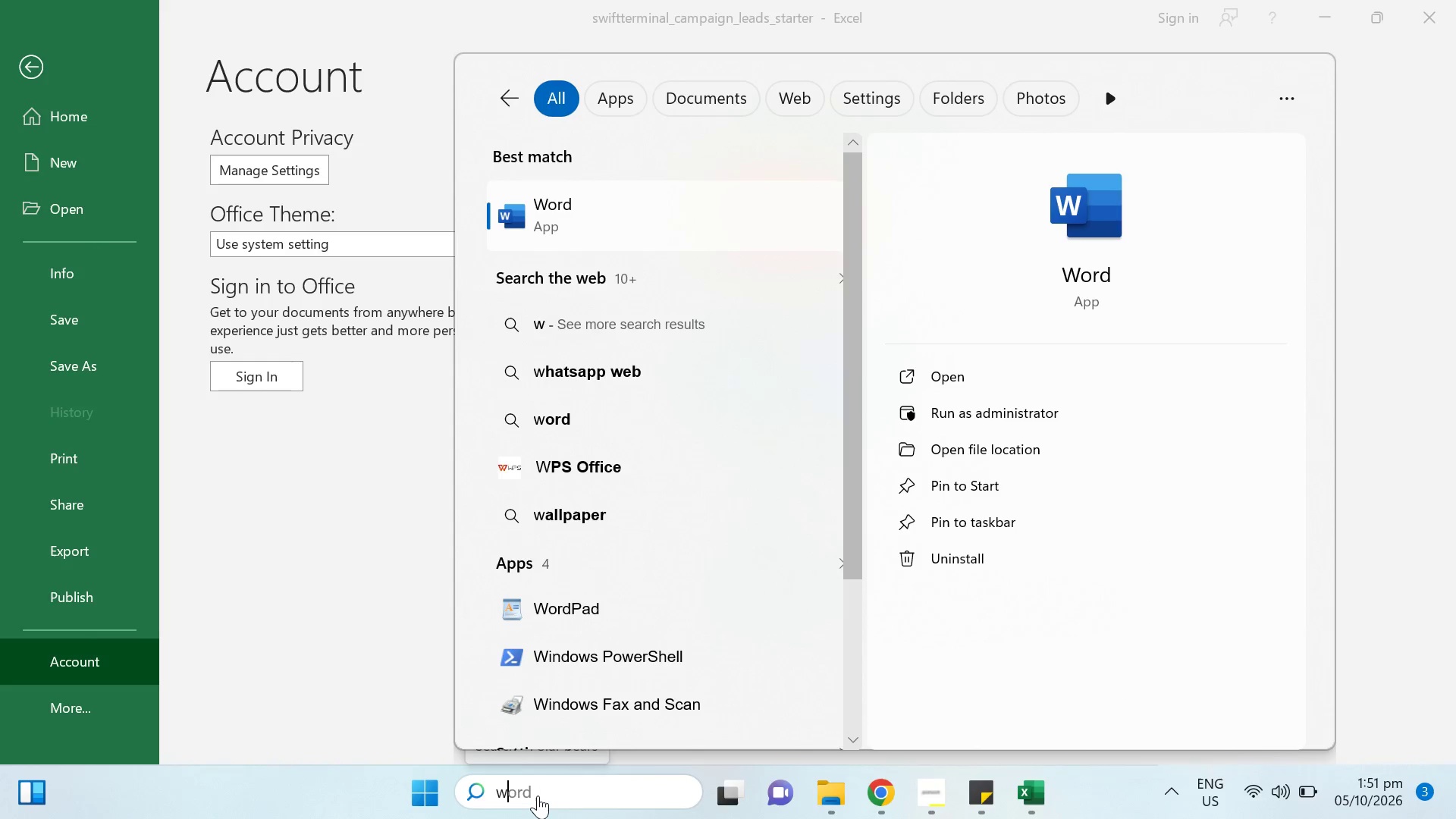 
key(Backspace)
type(po)
key(Backspace)
key(Backspace)
 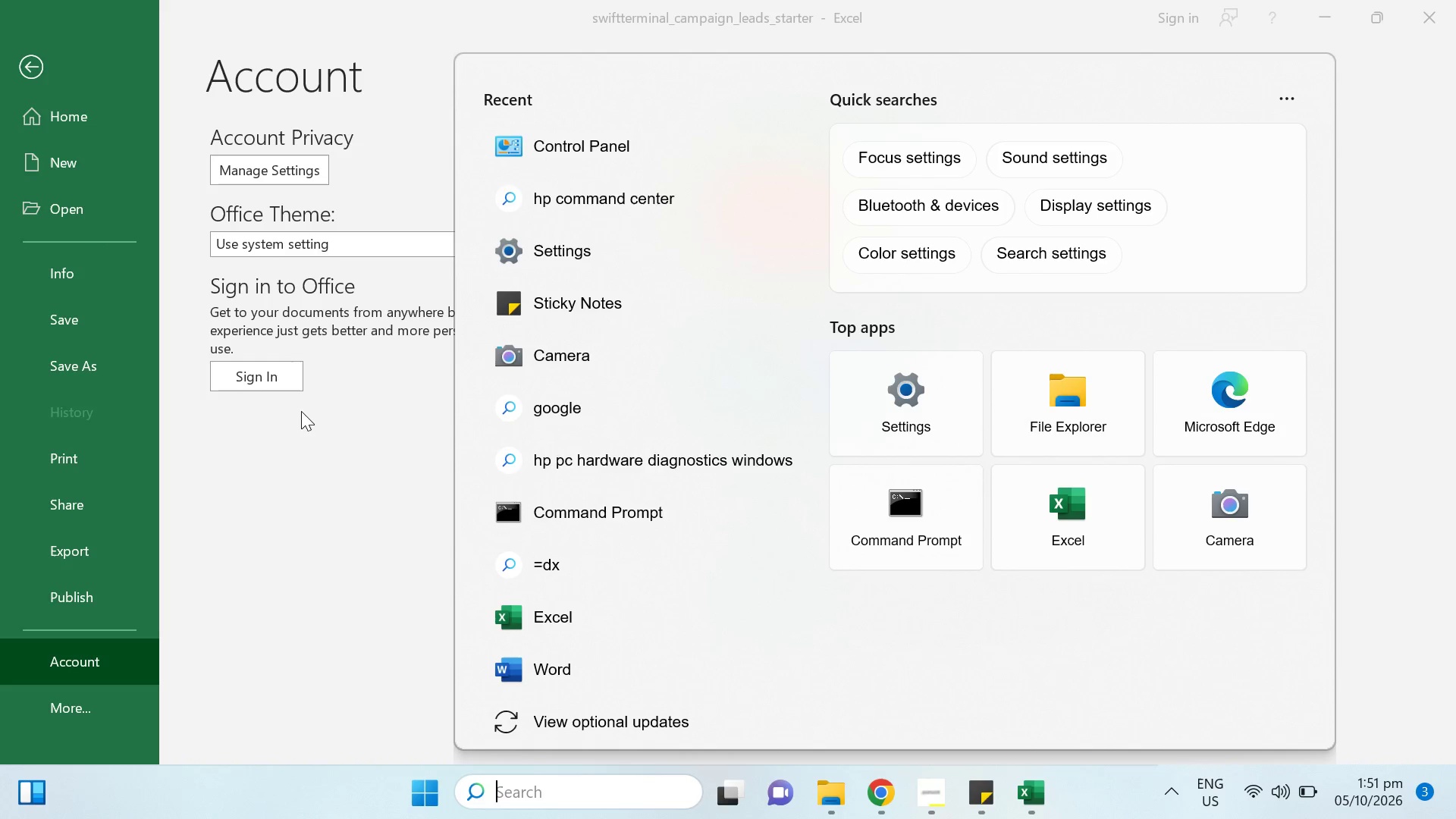 
left_click([280, 556])
 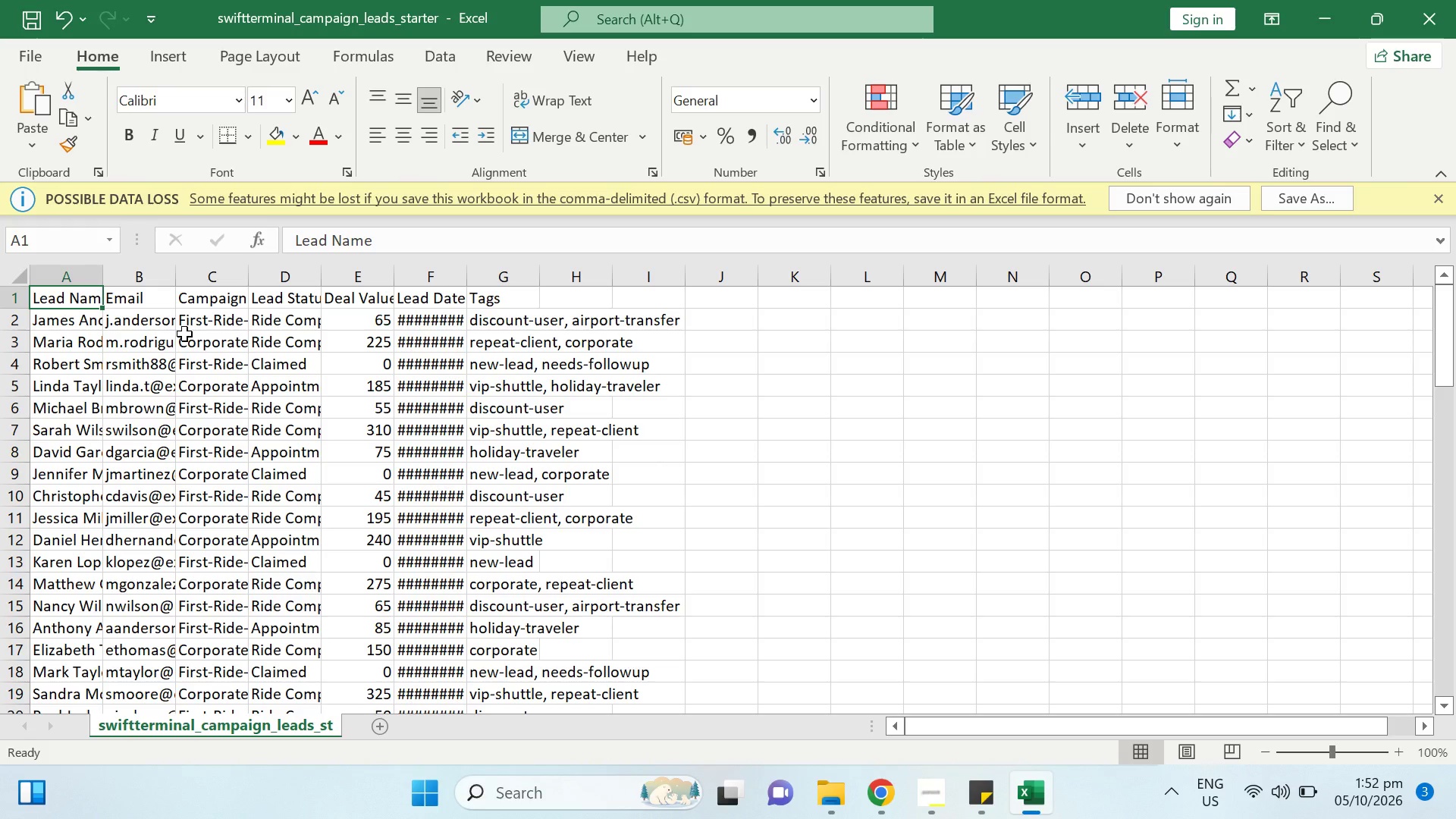 
wait(6.02)
 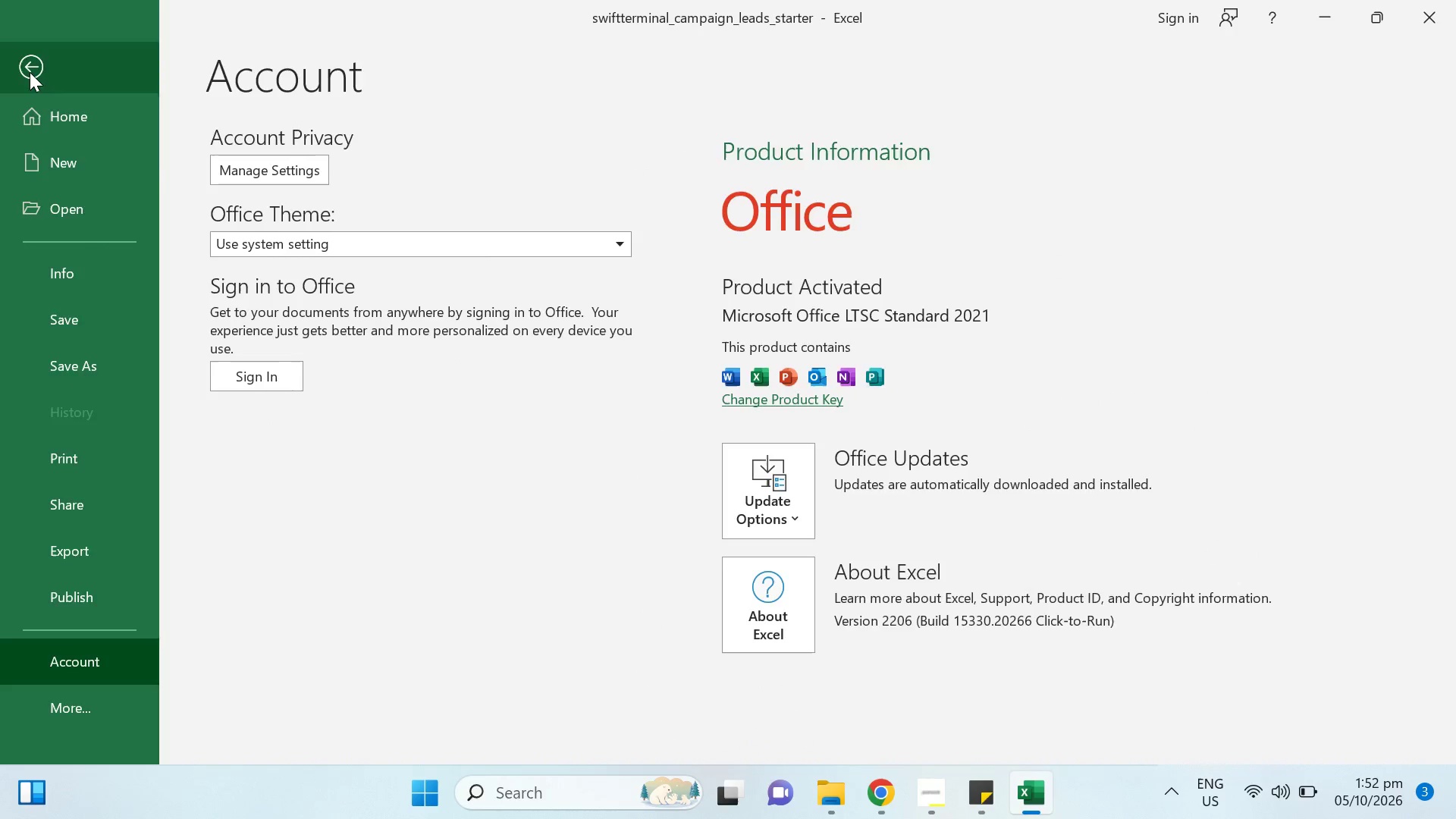 
left_click([1423, 19])
 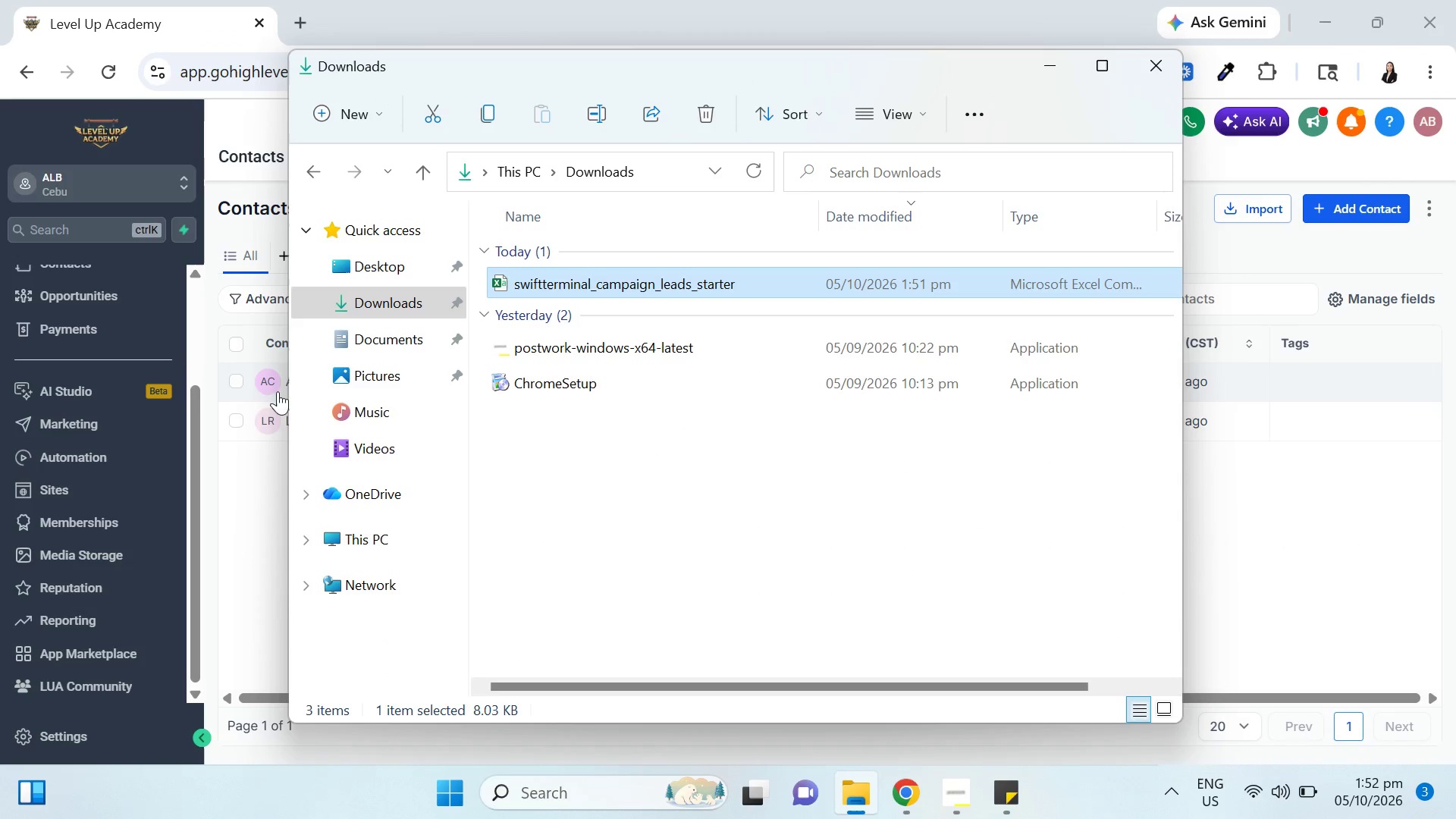 
wait(5.39)
 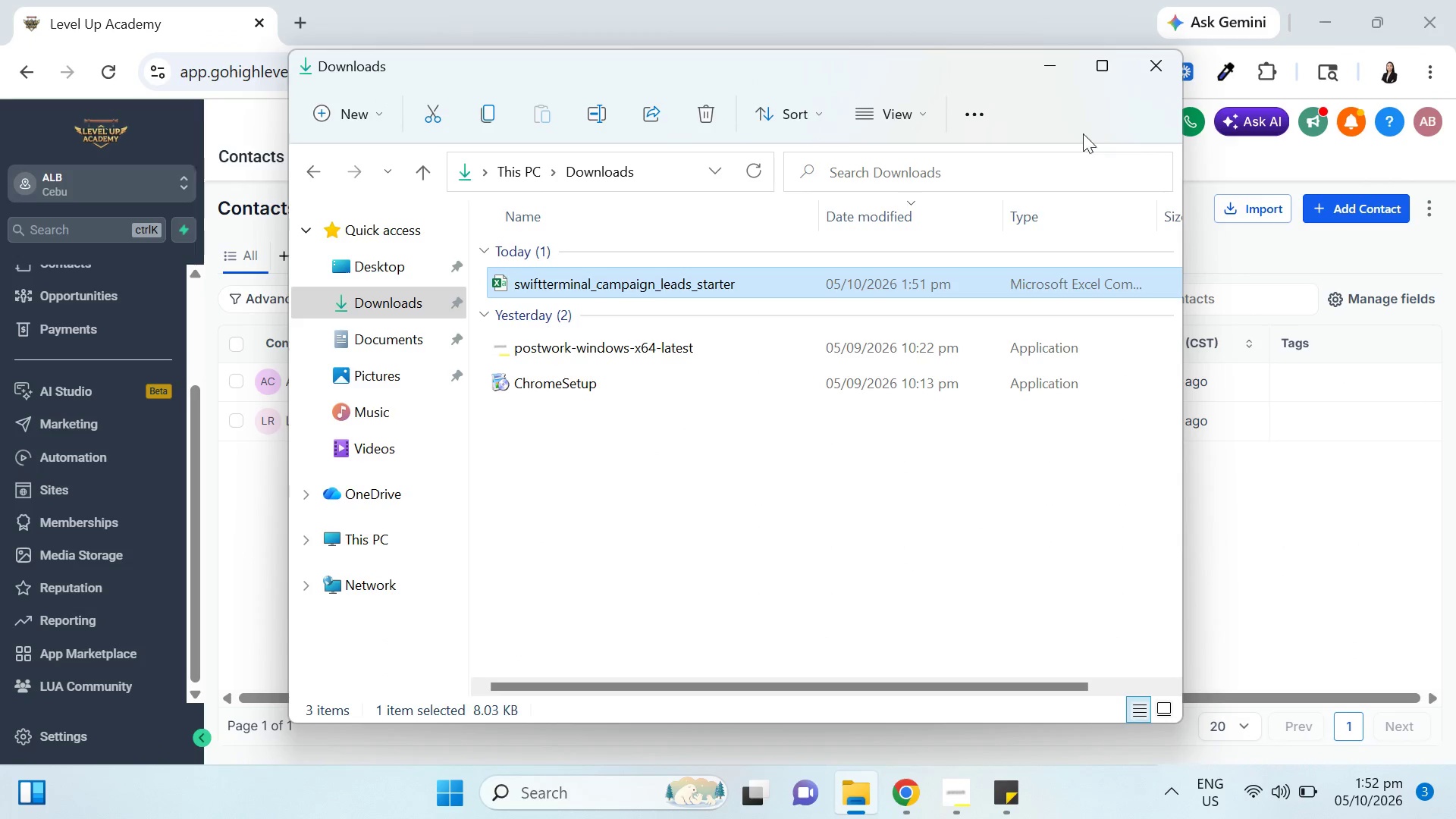 
left_click([1050, 61])
 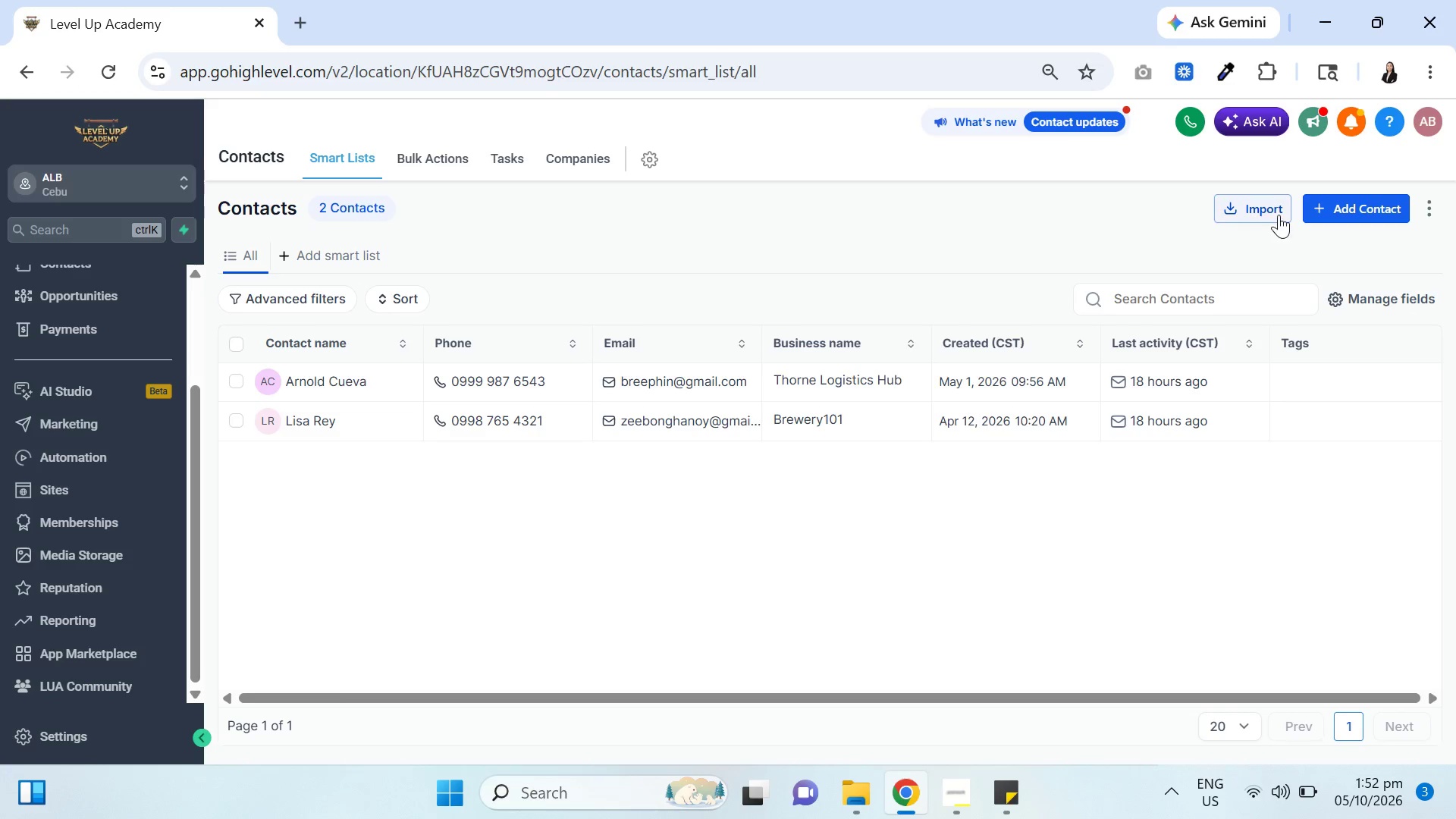 
left_click([1259, 212])
 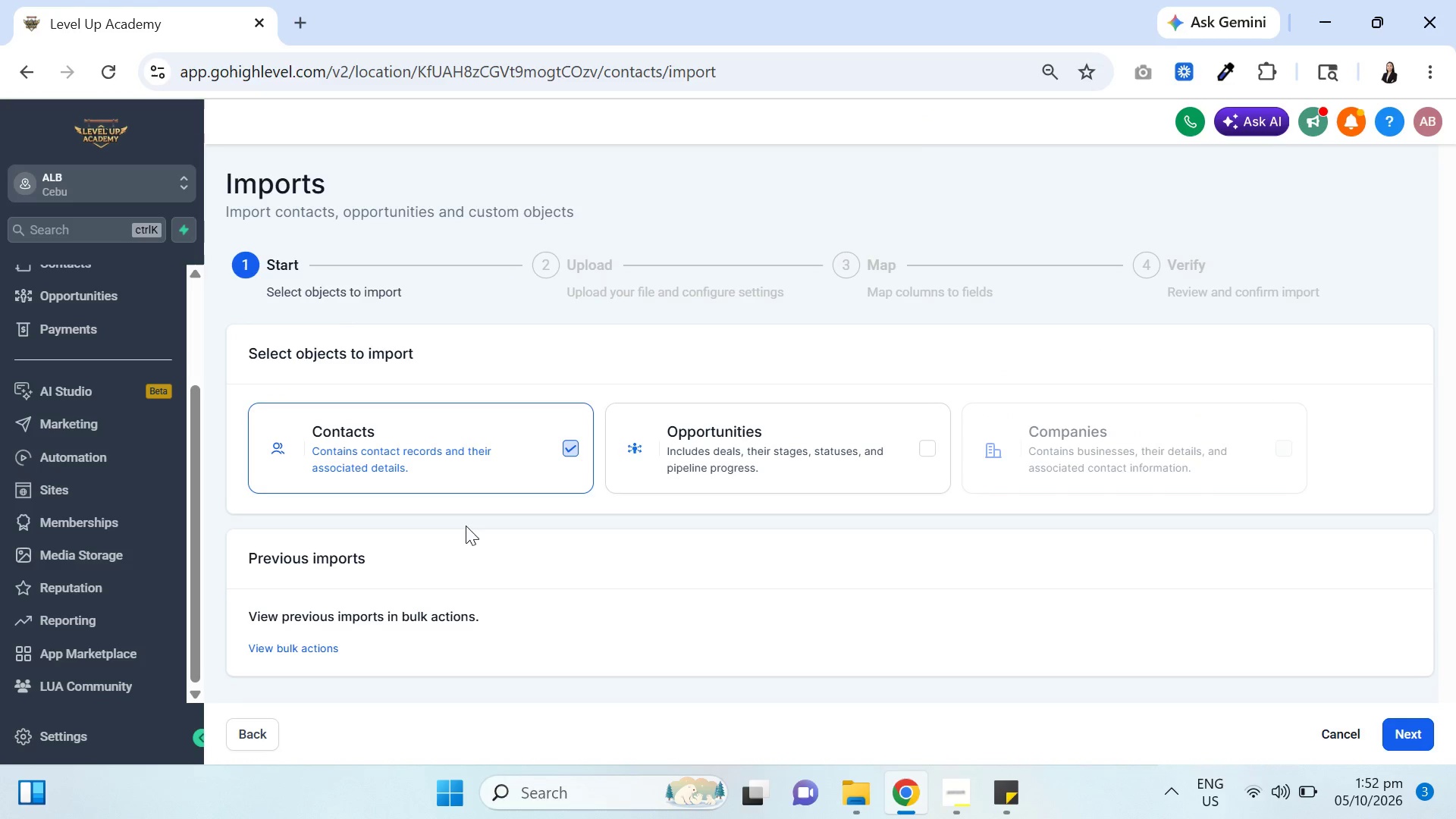 
scroll: coordinate [612, 613], scroll_direction: down, amount: 3.0
 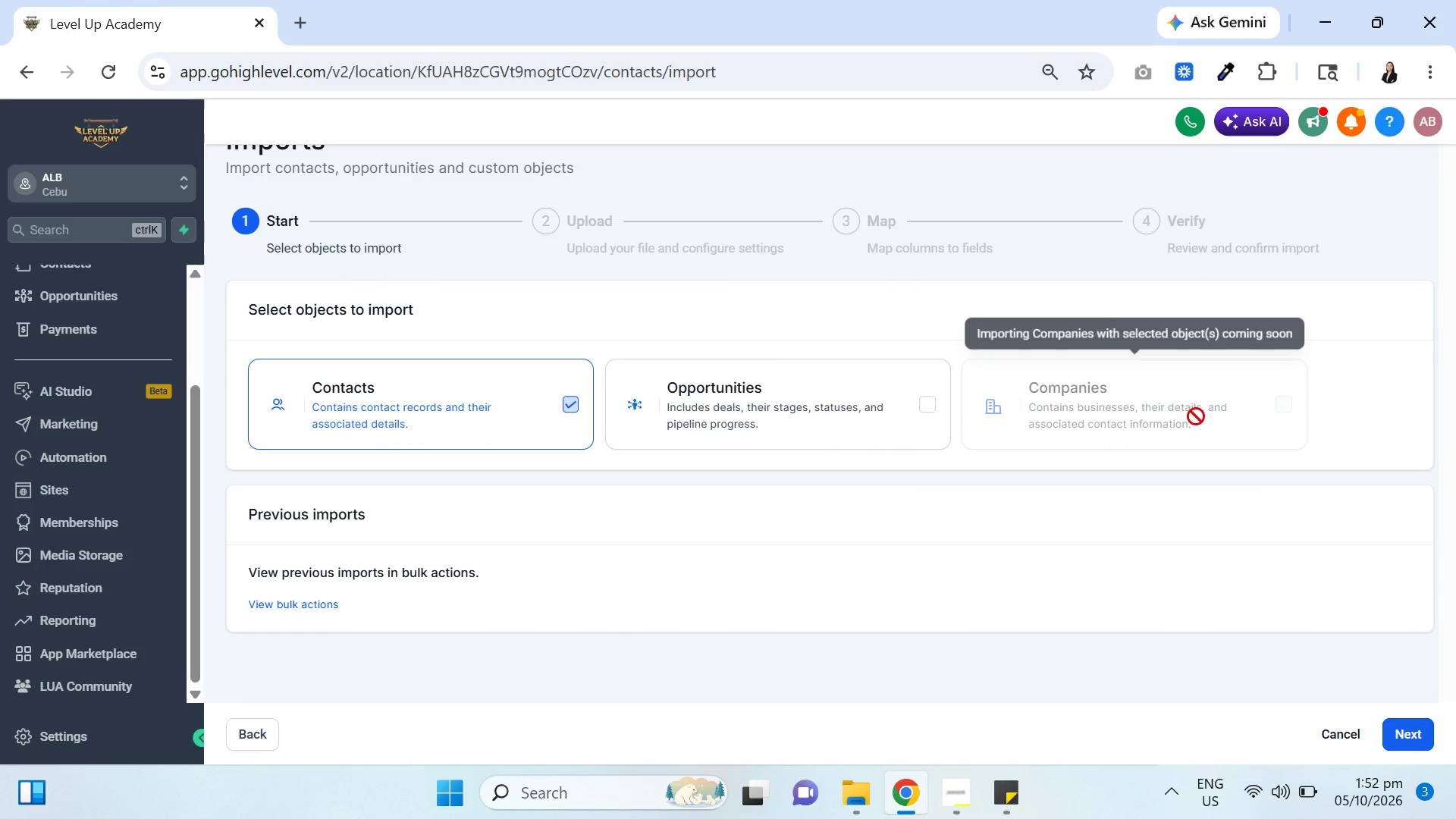 
left_click([1421, 737])
 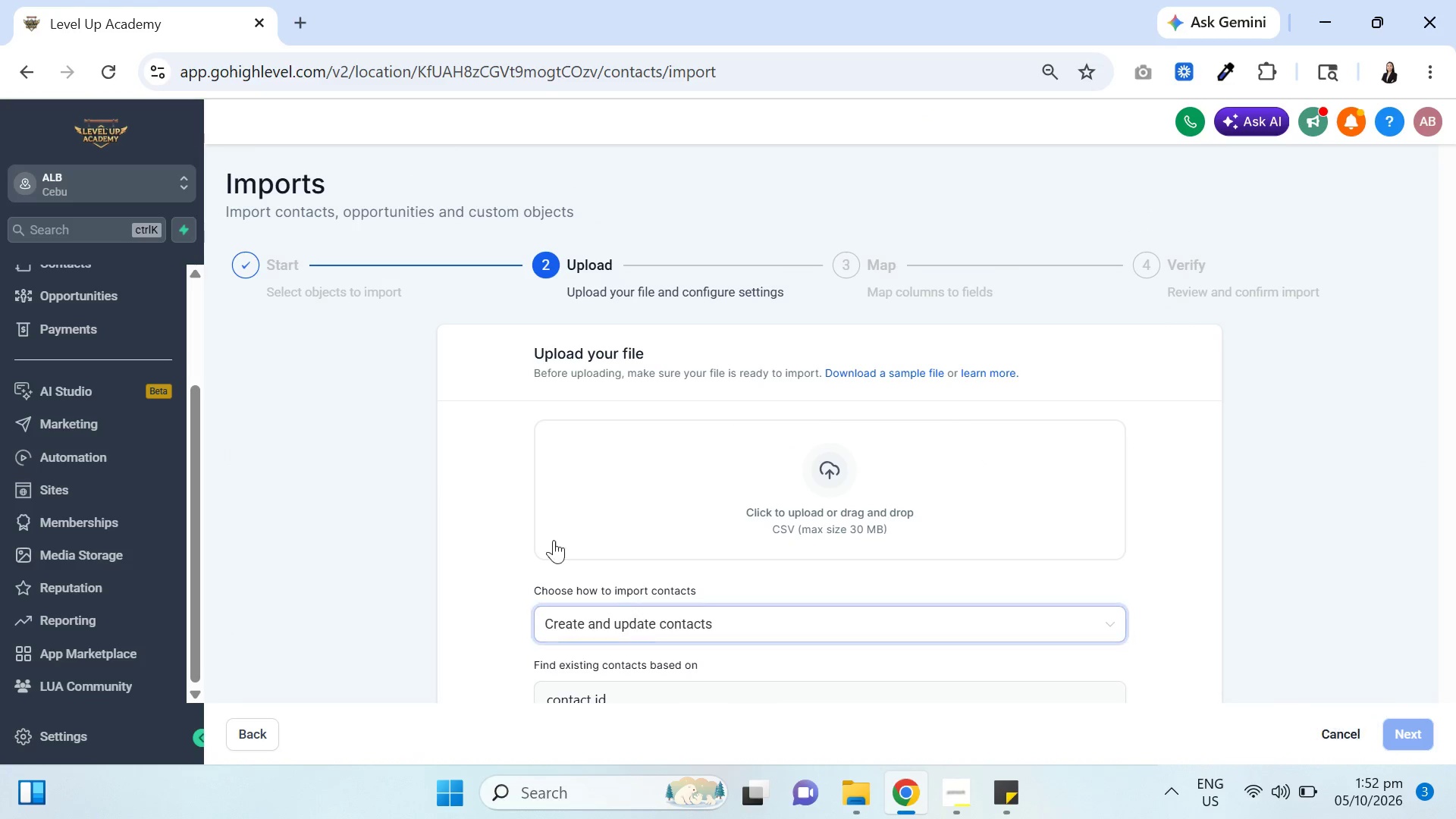 
left_click([837, 482])
 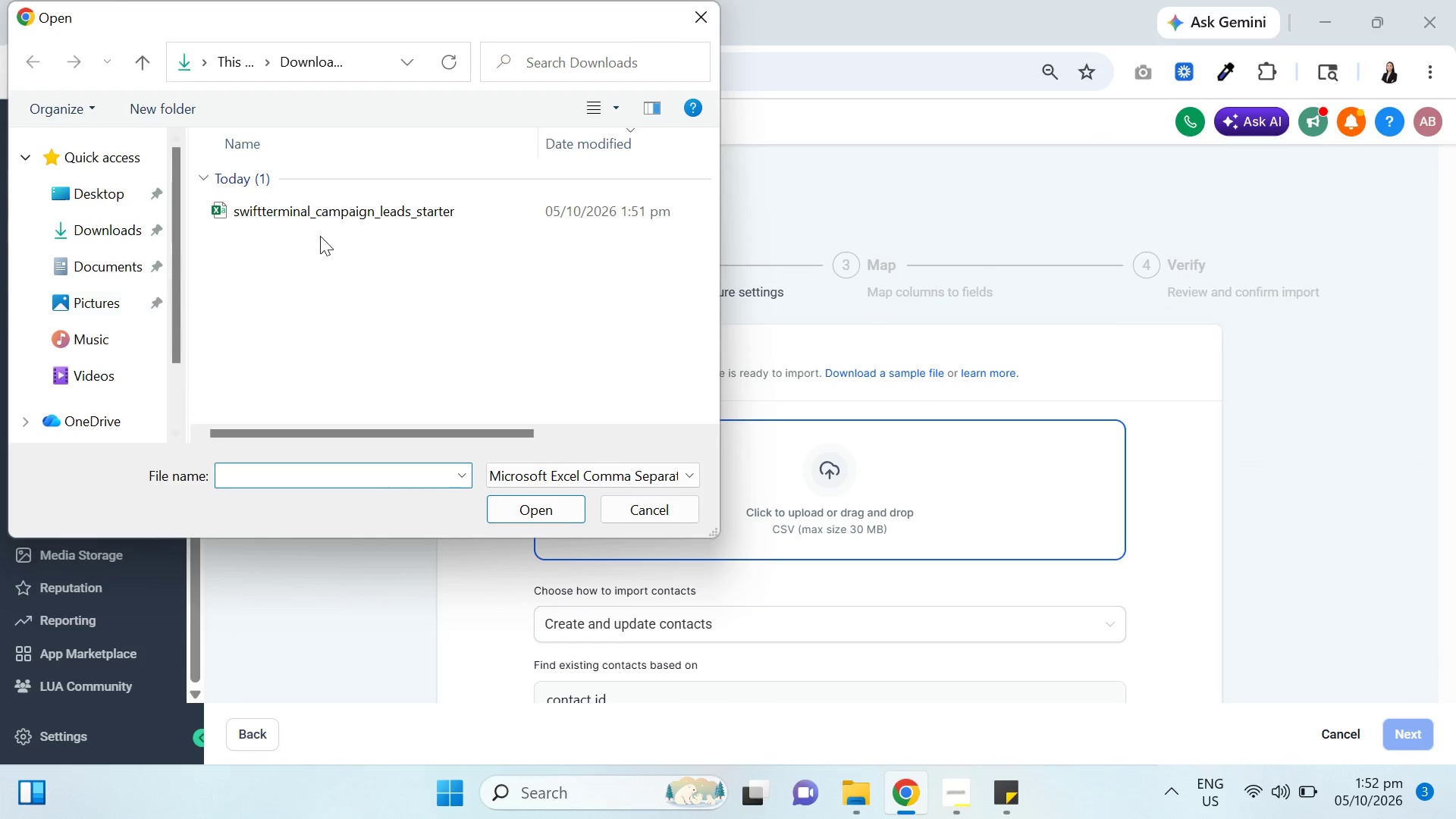 
left_click([373, 217])
 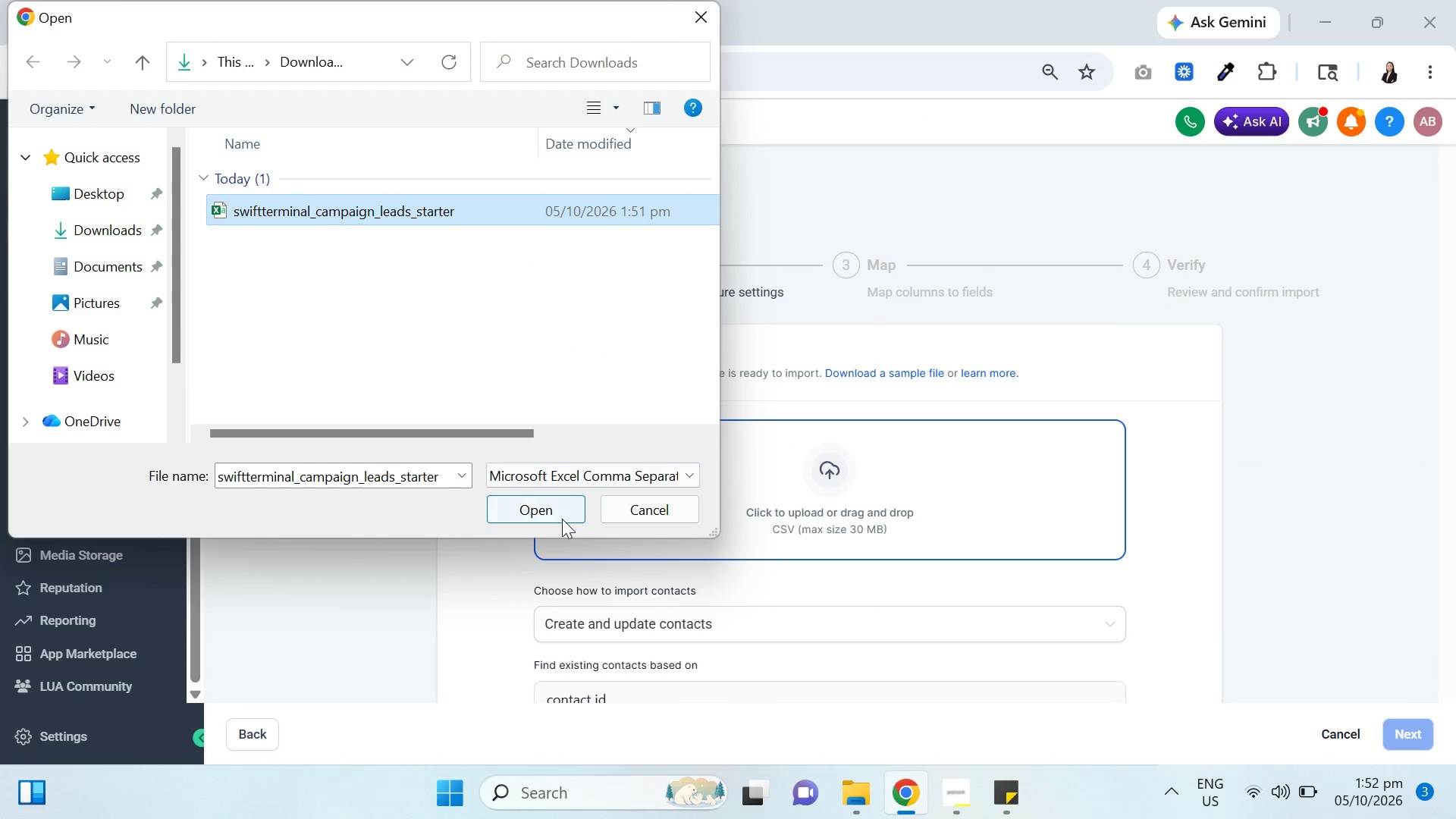 
left_click([550, 497])
 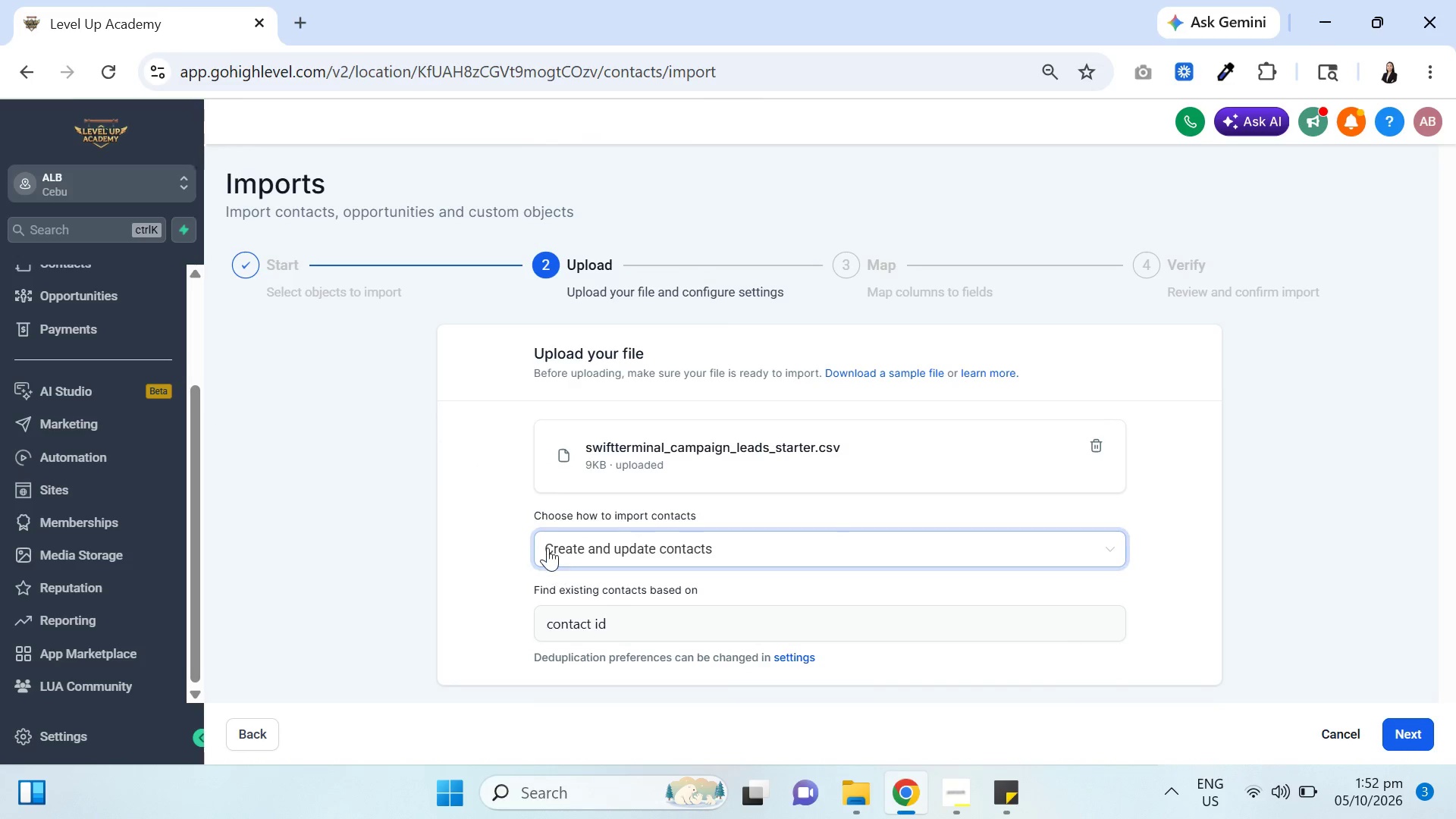 
scroll: coordinate [940, 516], scroll_direction: down, amount: 1.0
 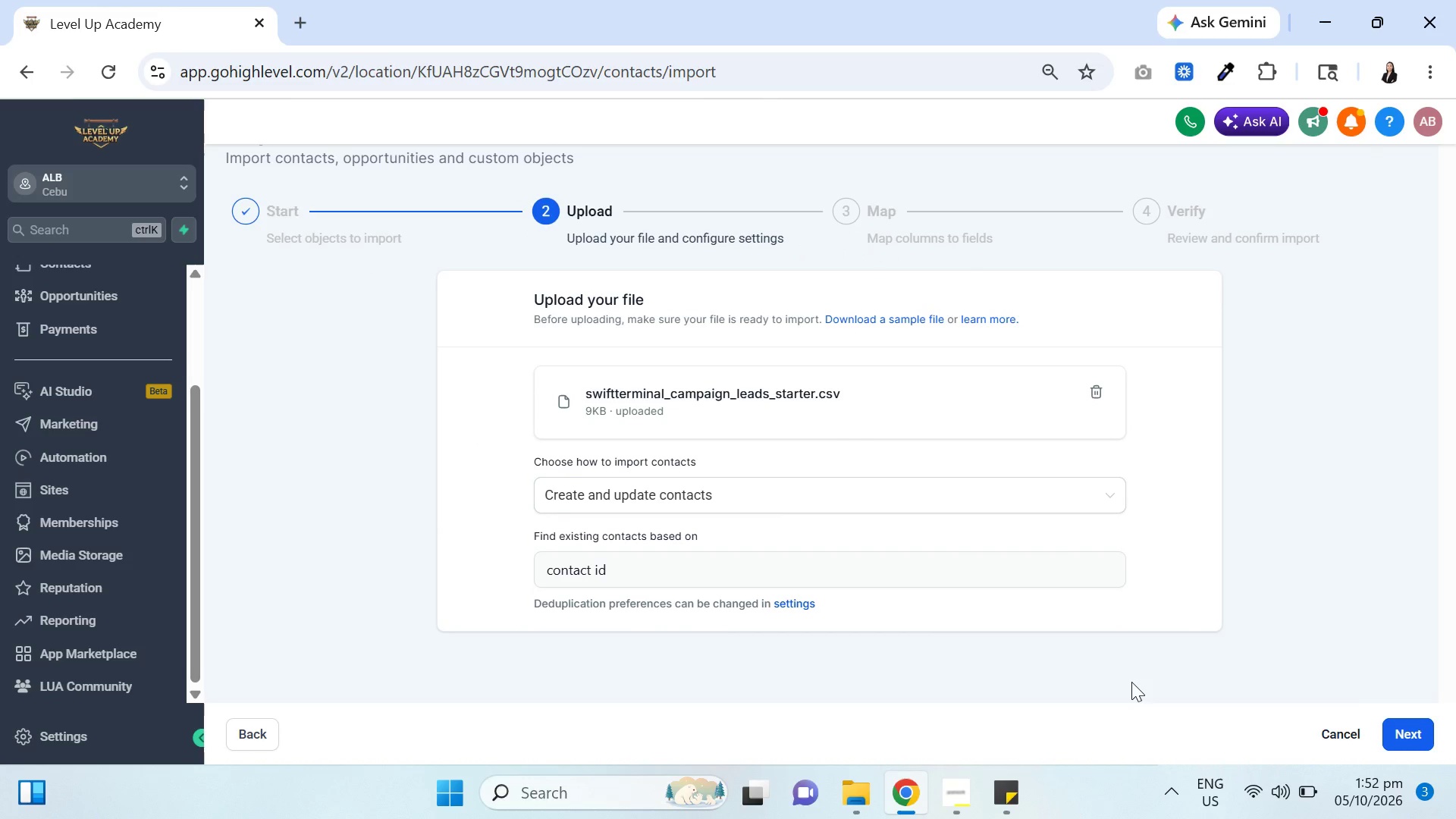 
wait(6.62)
 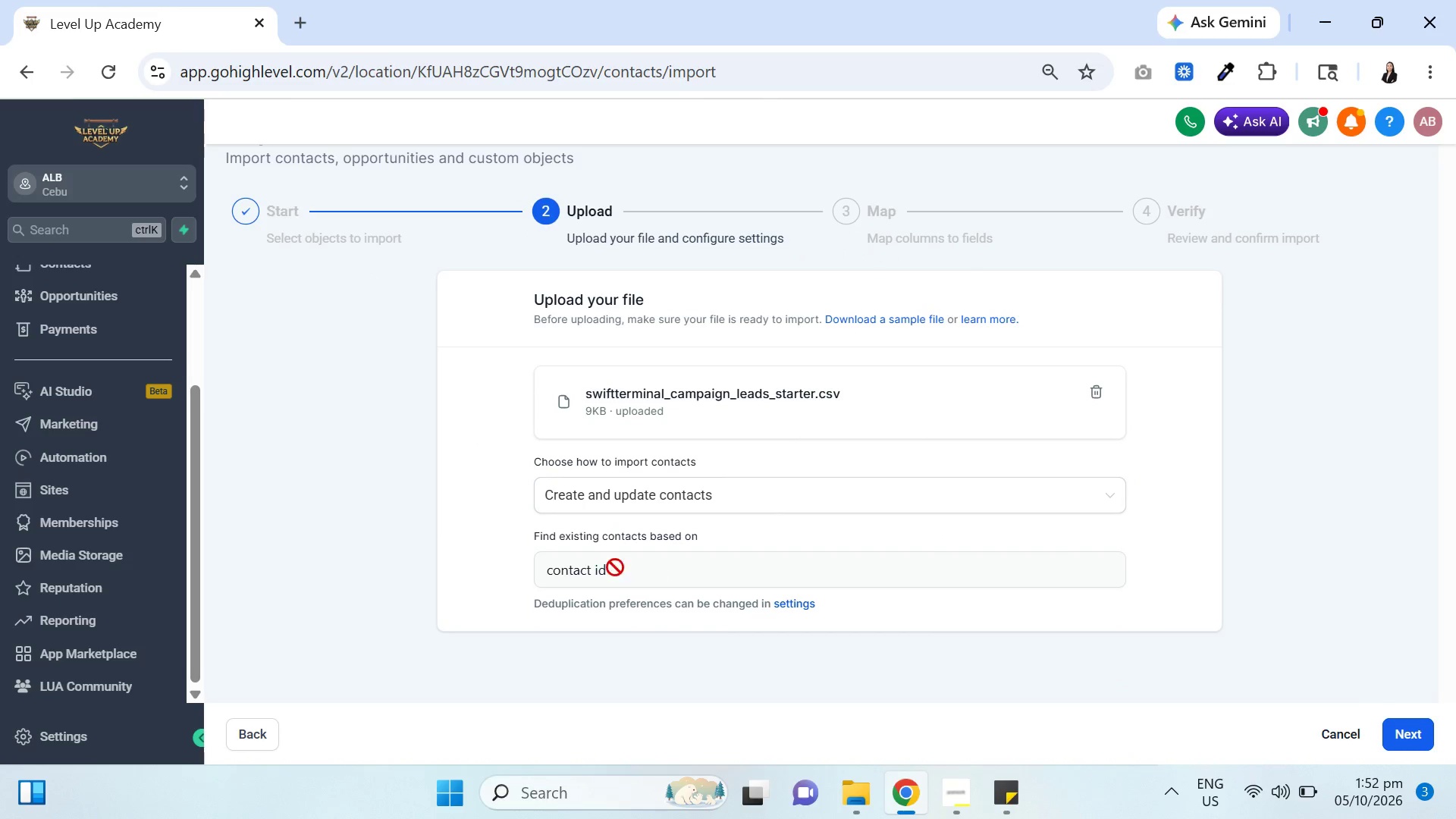 
left_click([1414, 731])
 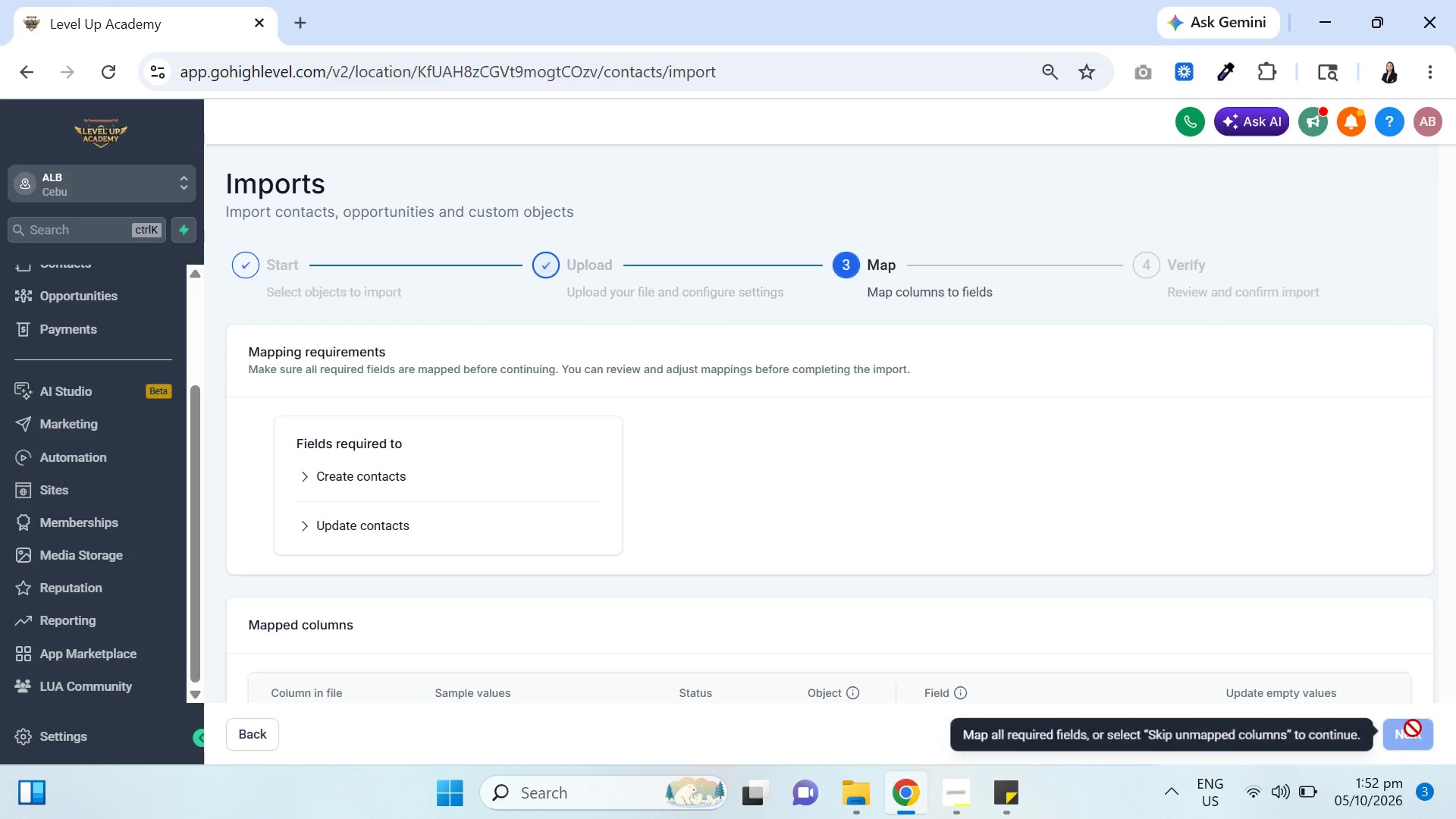 
scroll: coordinate [668, 505], scroll_direction: down, amount: 4.0
 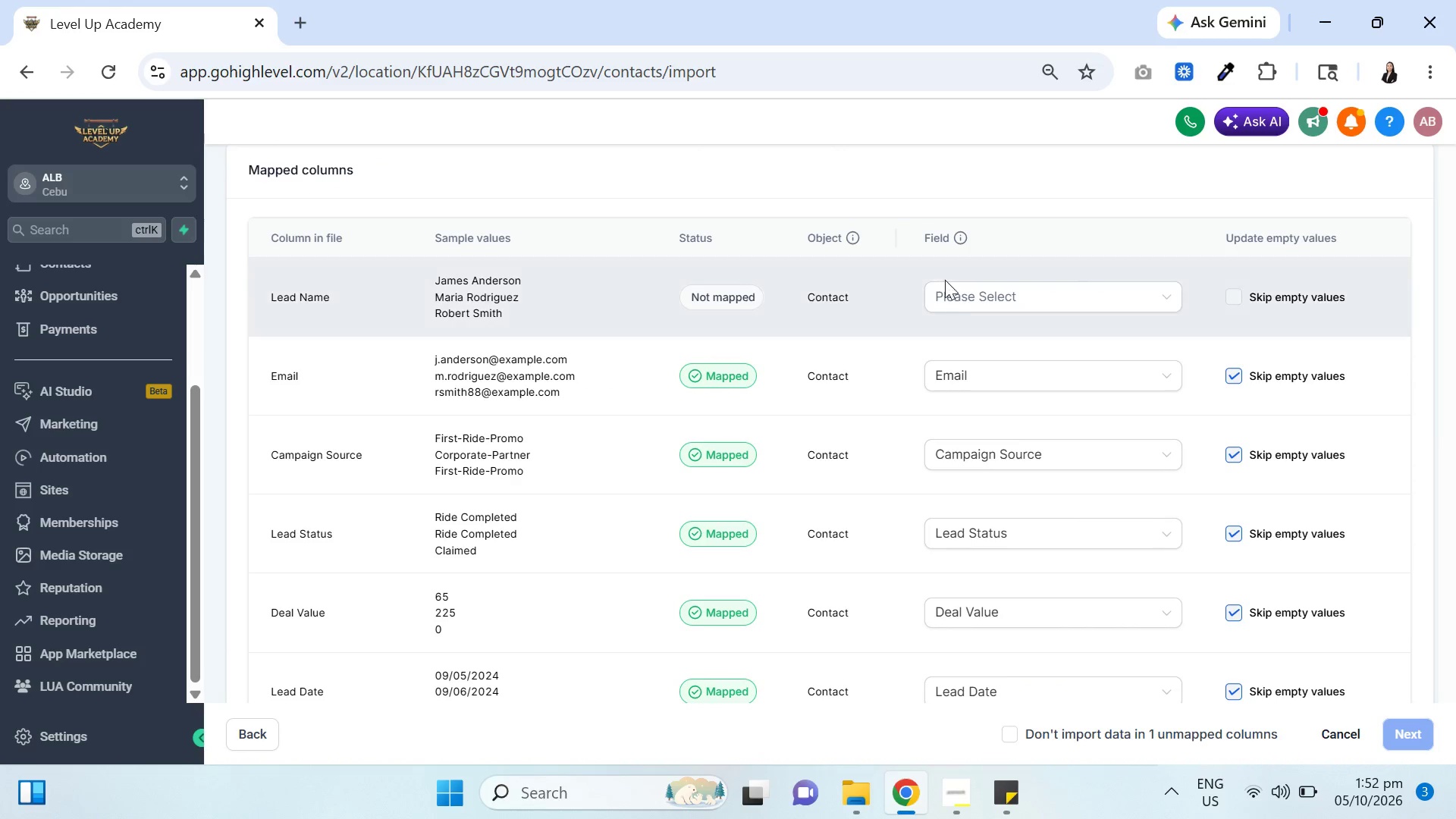 
left_click([956, 300])
 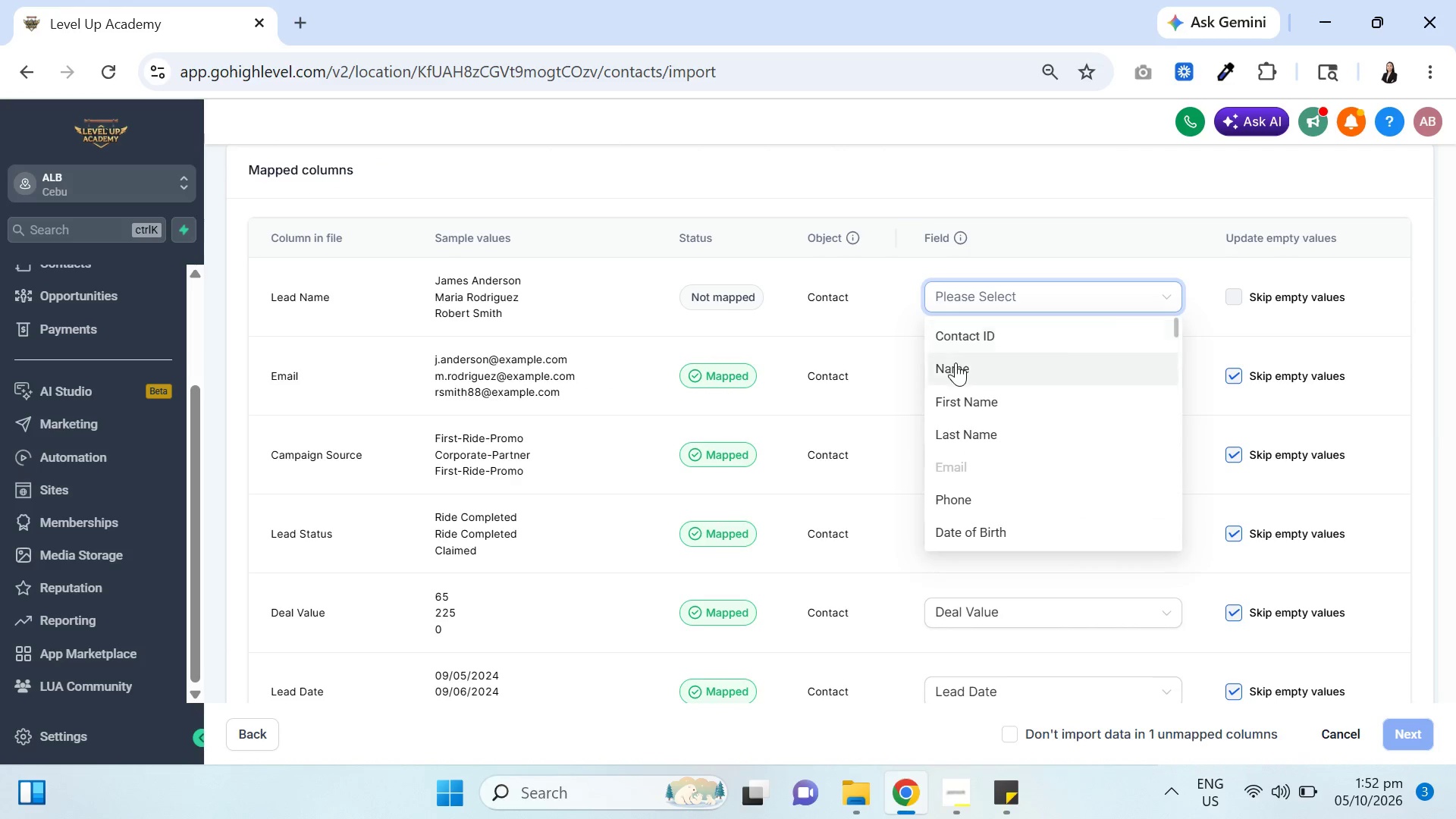 
left_click([956, 362])
 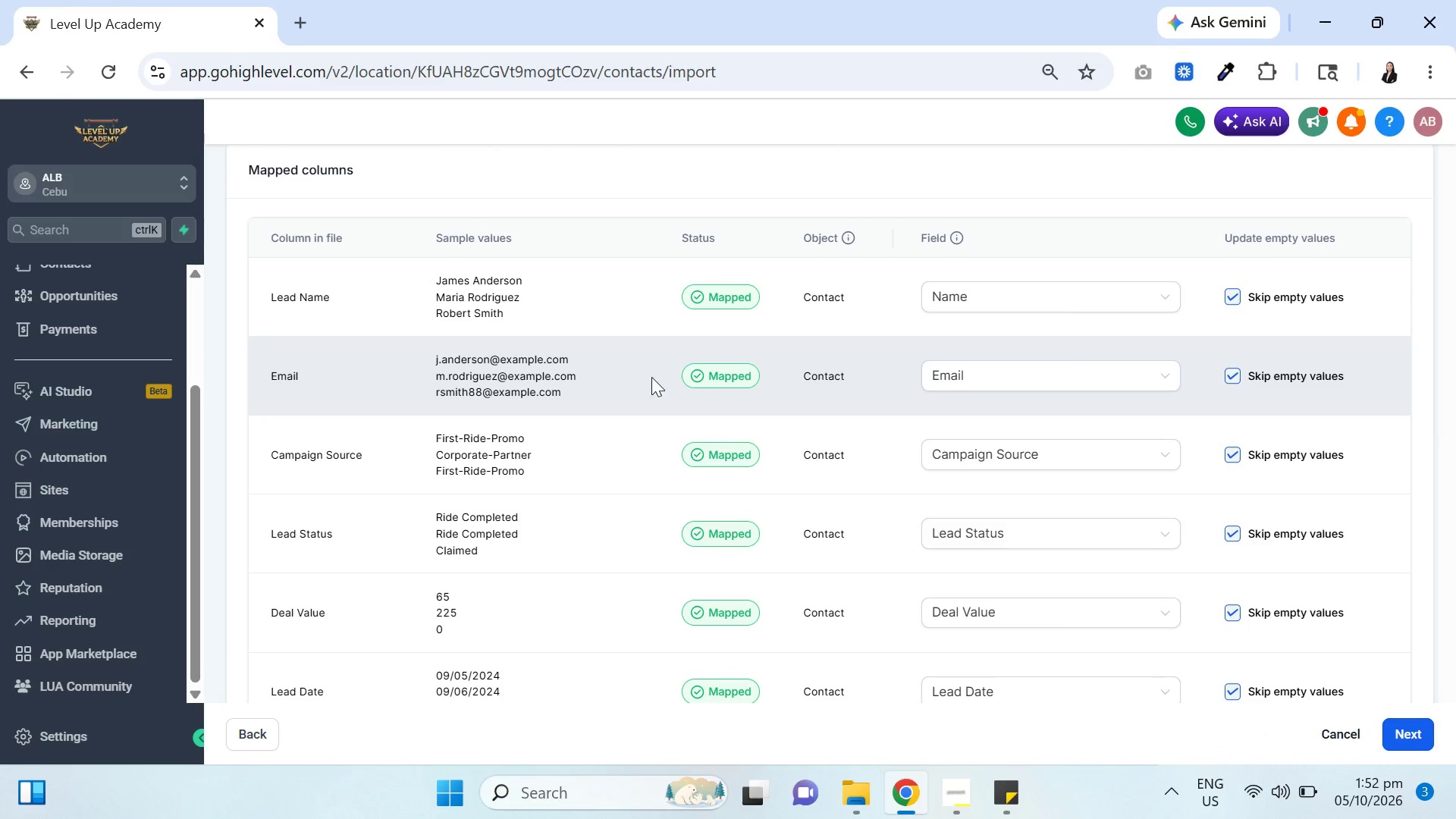 
scroll: coordinate [645, 400], scroll_direction: down, amount: 4.0
 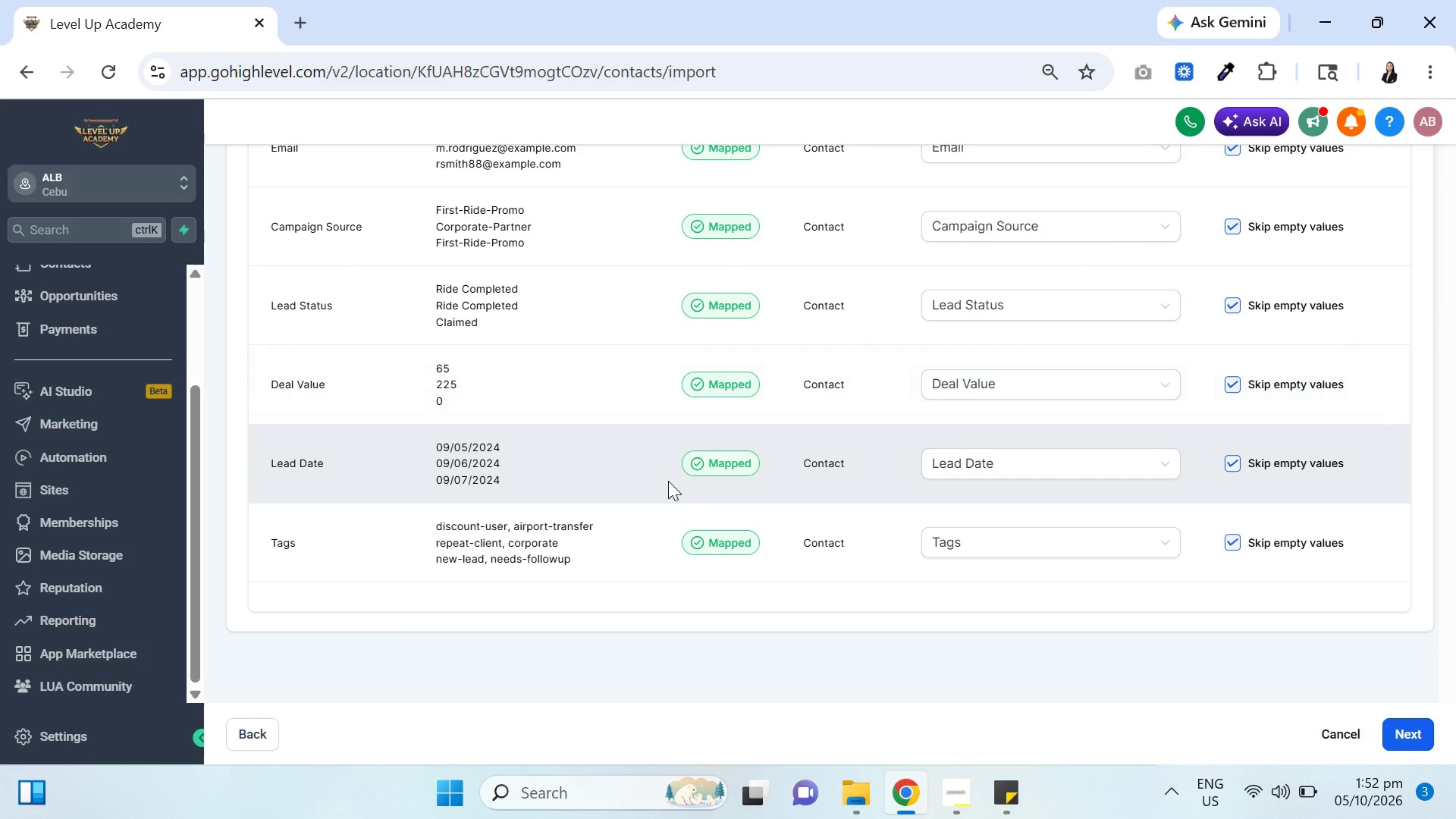 
scroll: coordinate [681, 497], scroll_direction: up, amount: 1.0
 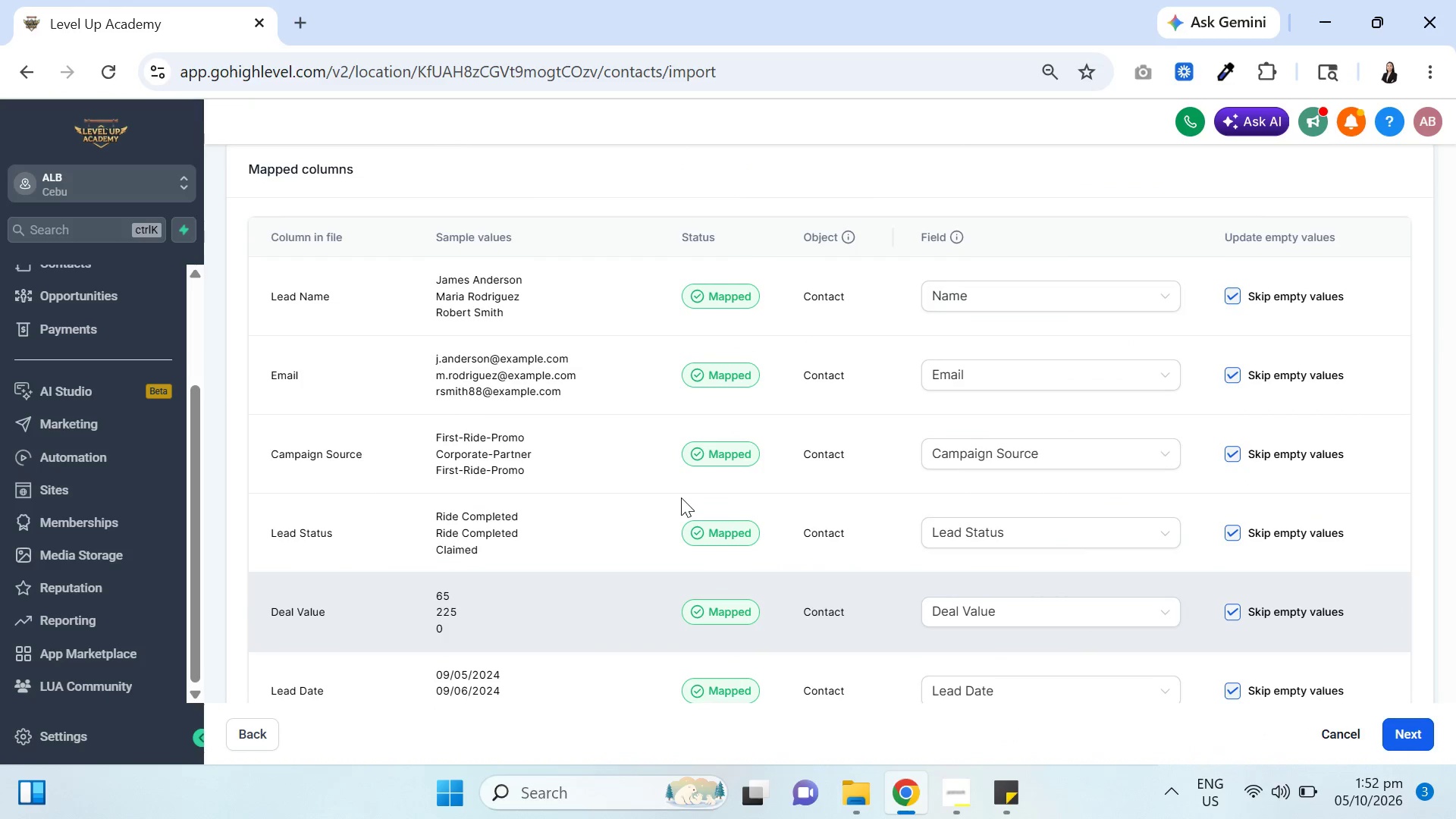 
scroll: coordinate [681, 497], scroll_direction: down, amount: 3.0
 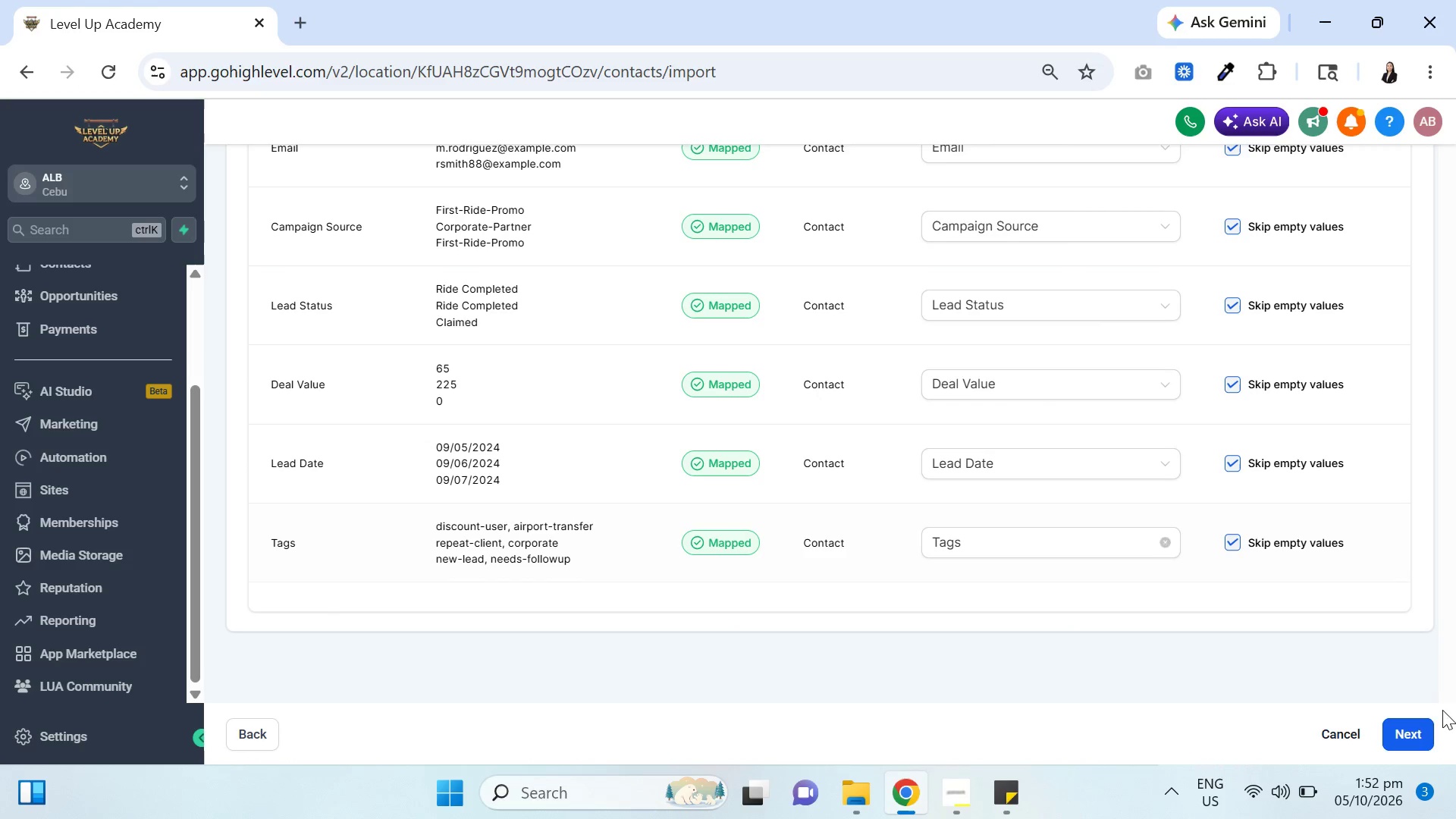 
left_click([1422, 726])
 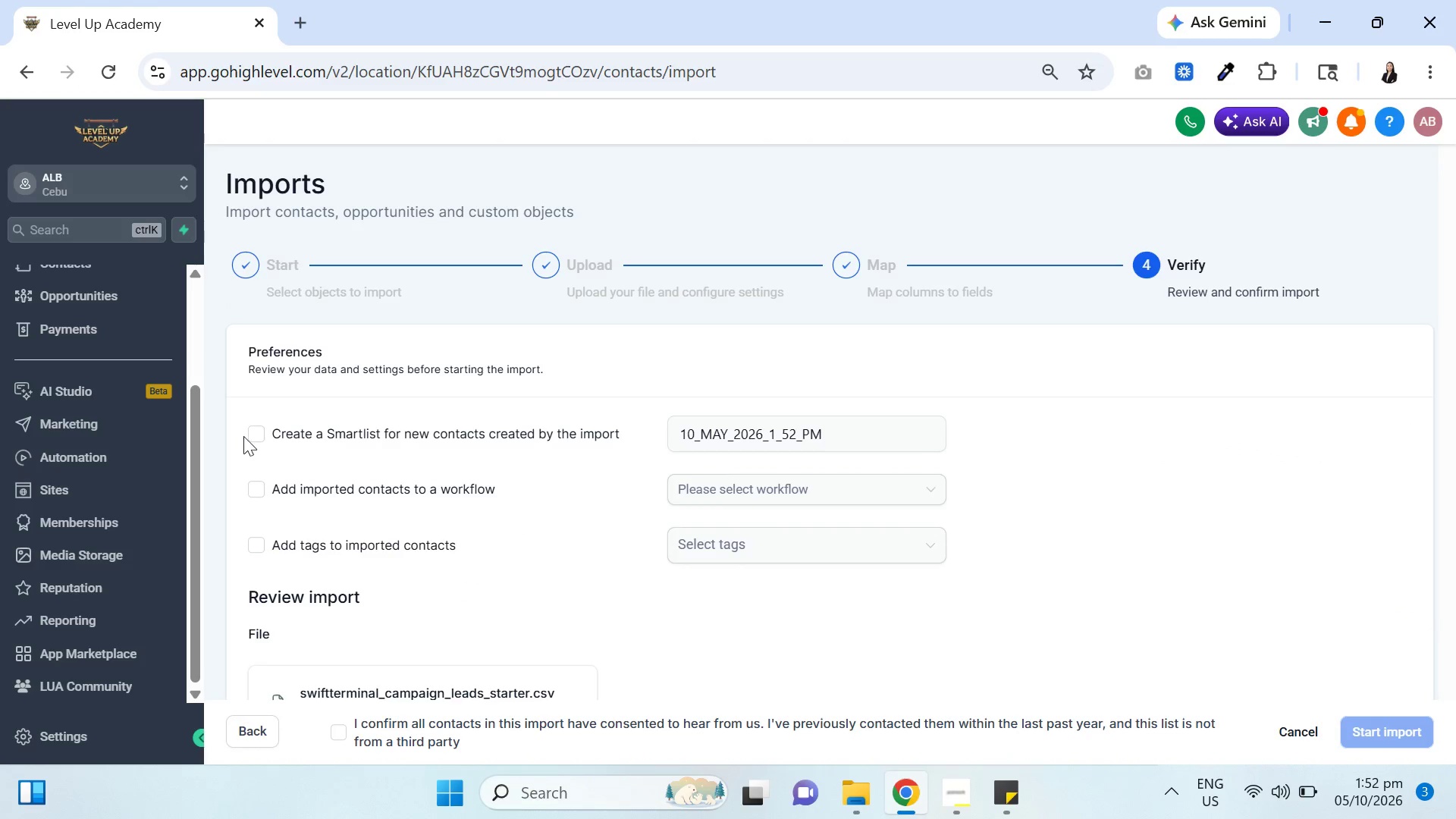 
left_click([264, 436])
 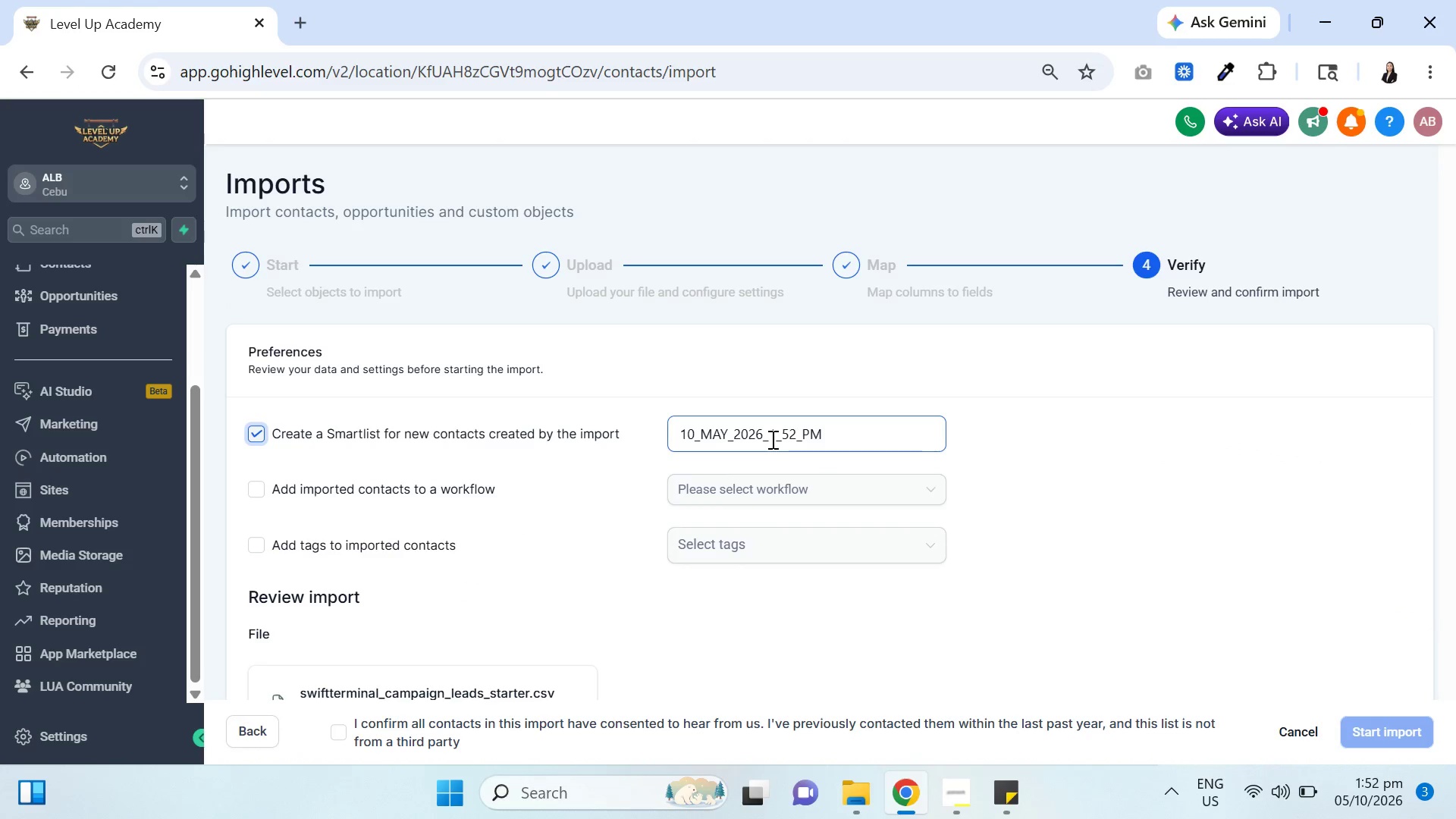 
left_click([771, 439])
 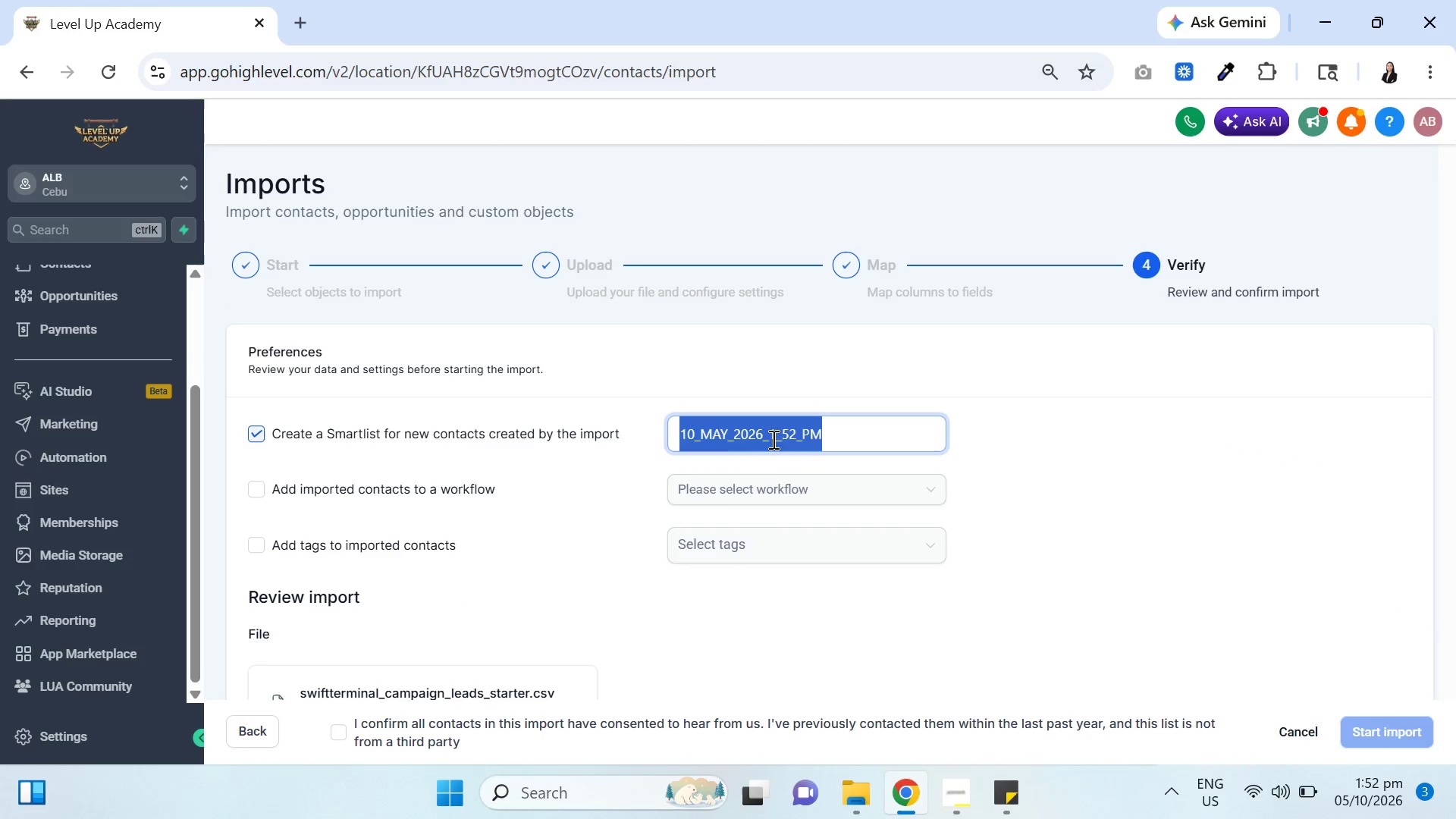 
triple_click([774, 439])
 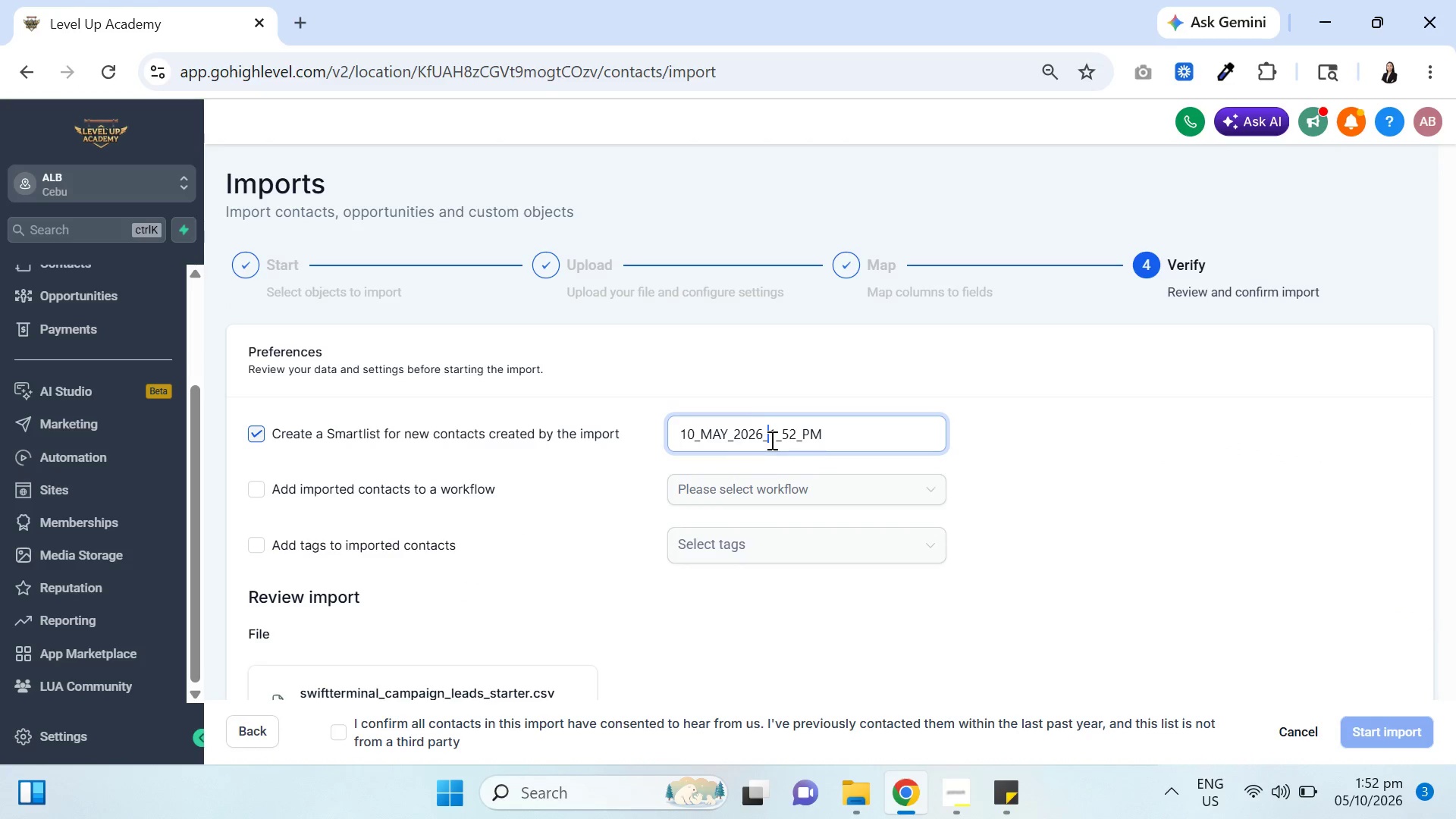 
double_click([770, 440])
 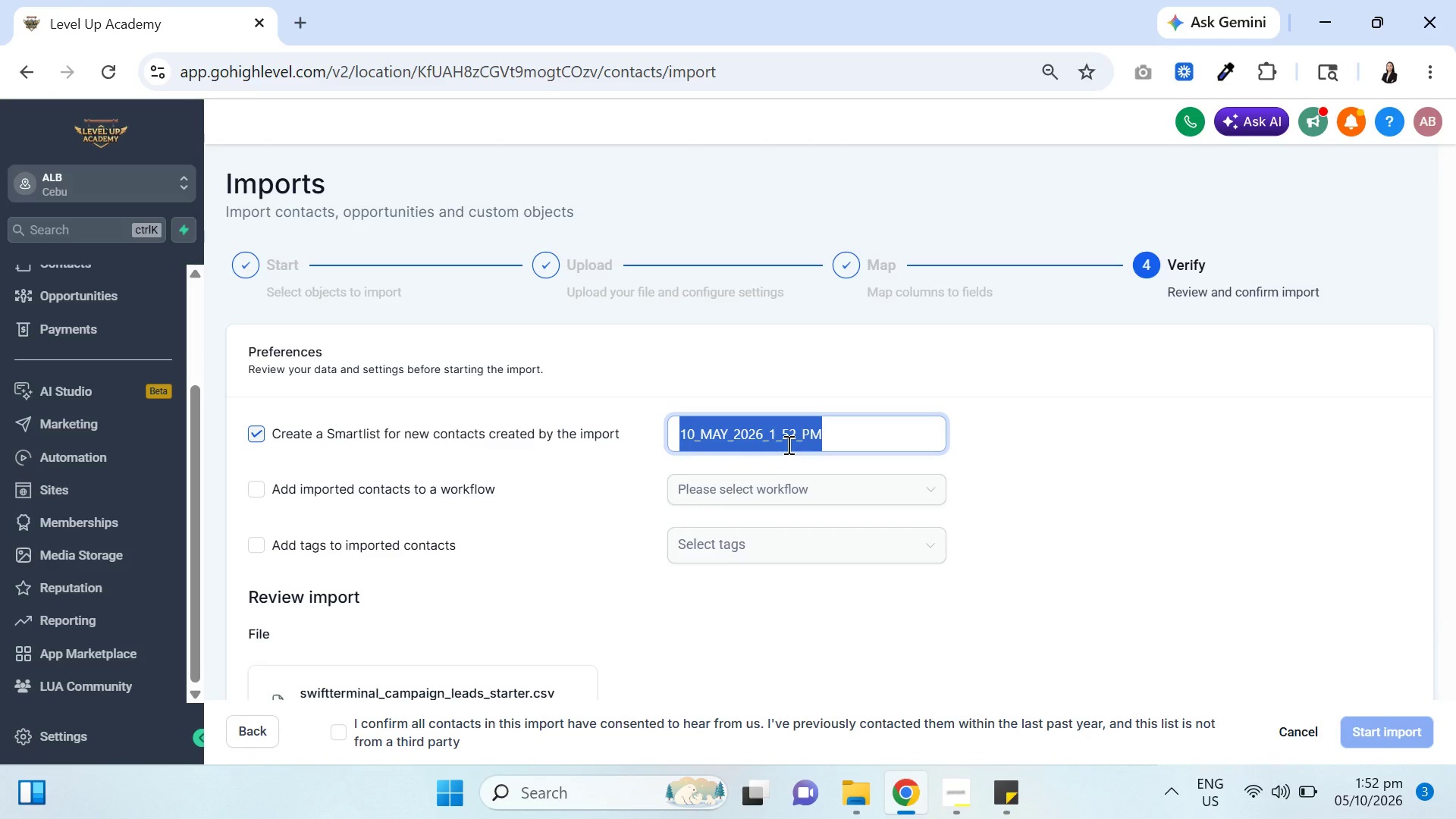 
key(Backspace)
type(SwiftTerminal)
 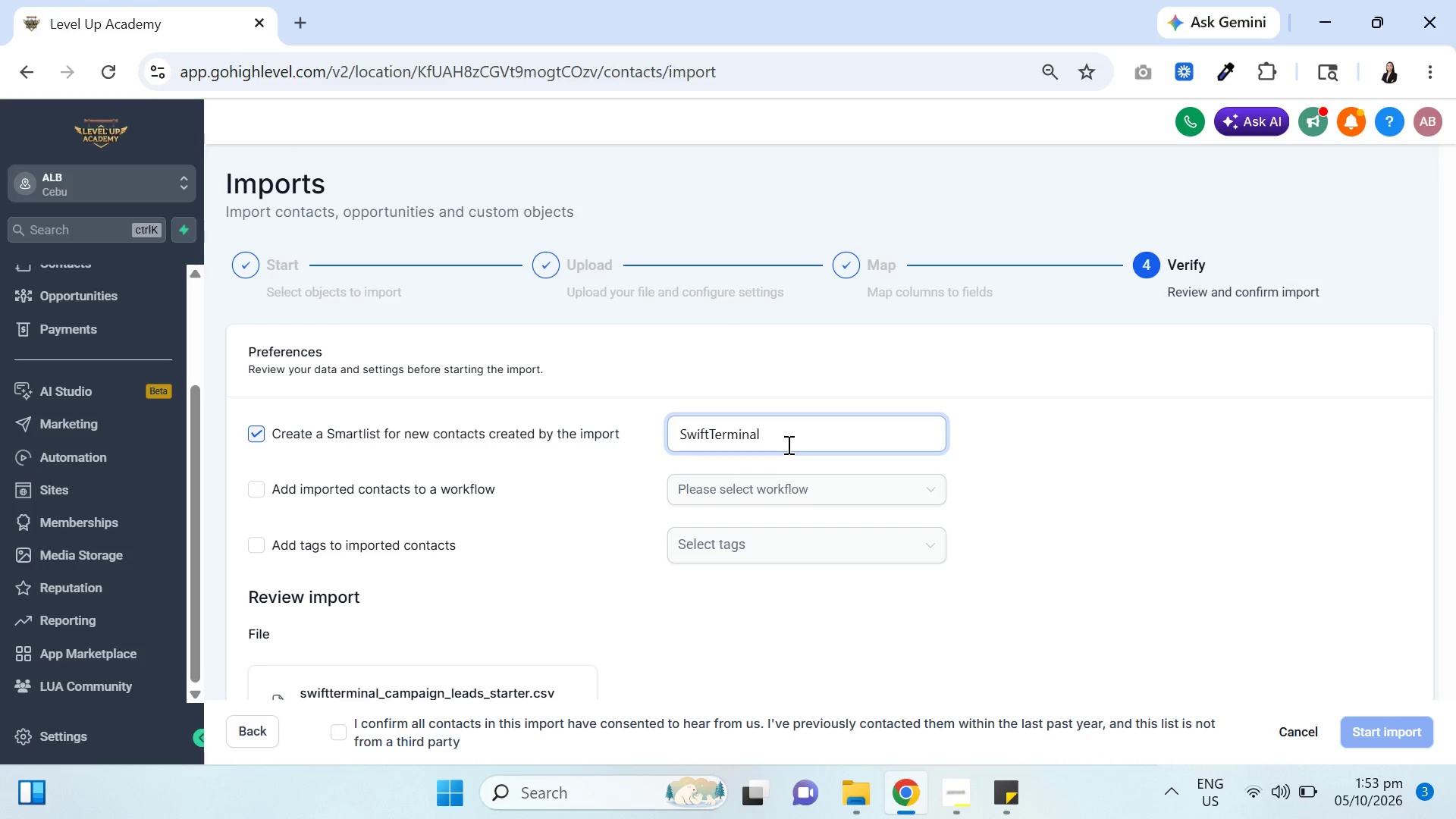 
scroll: coordinate [583, 516], scroll_direction: down, amount: 10.0
 